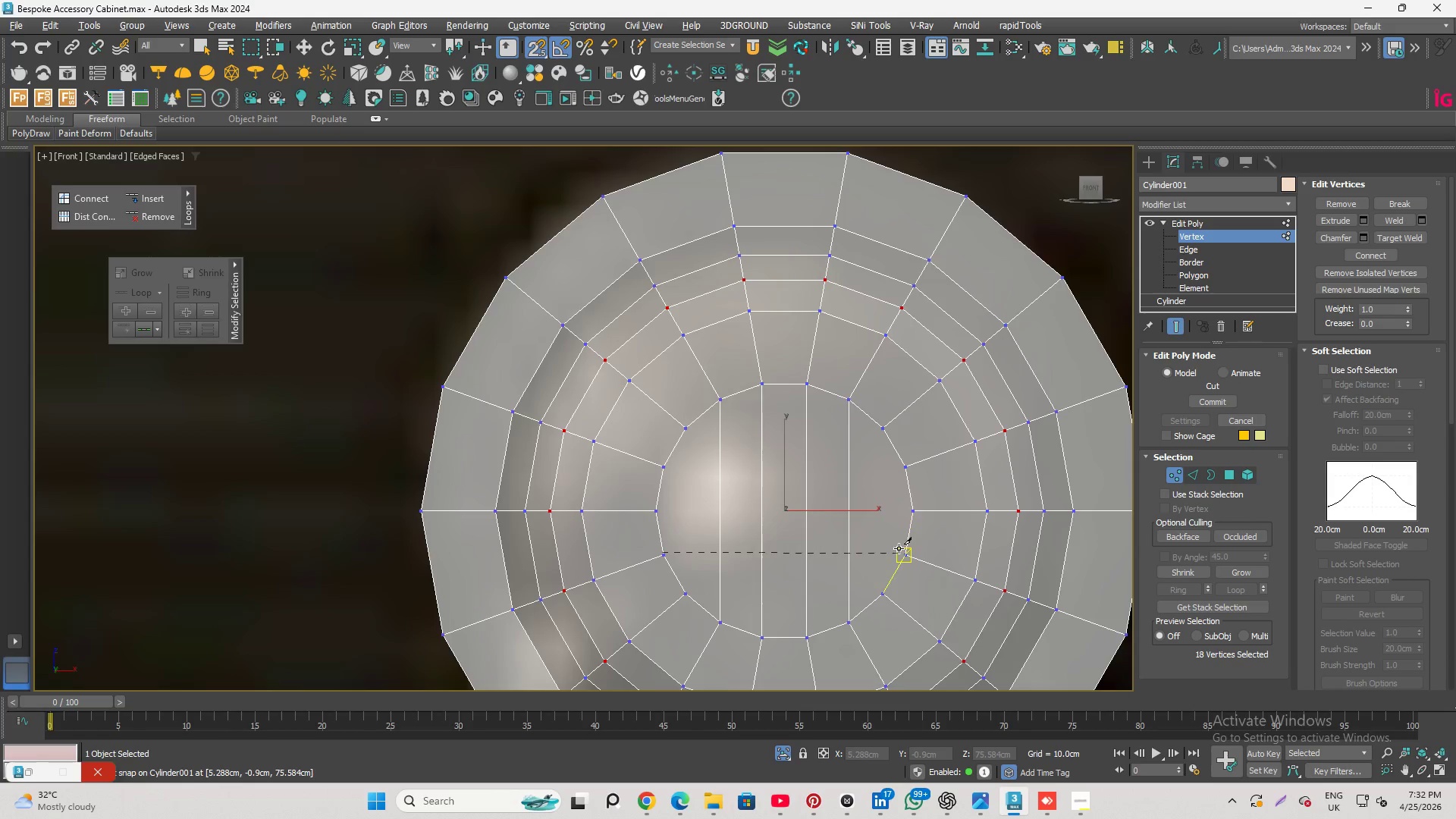 
left_click([902, 548])
 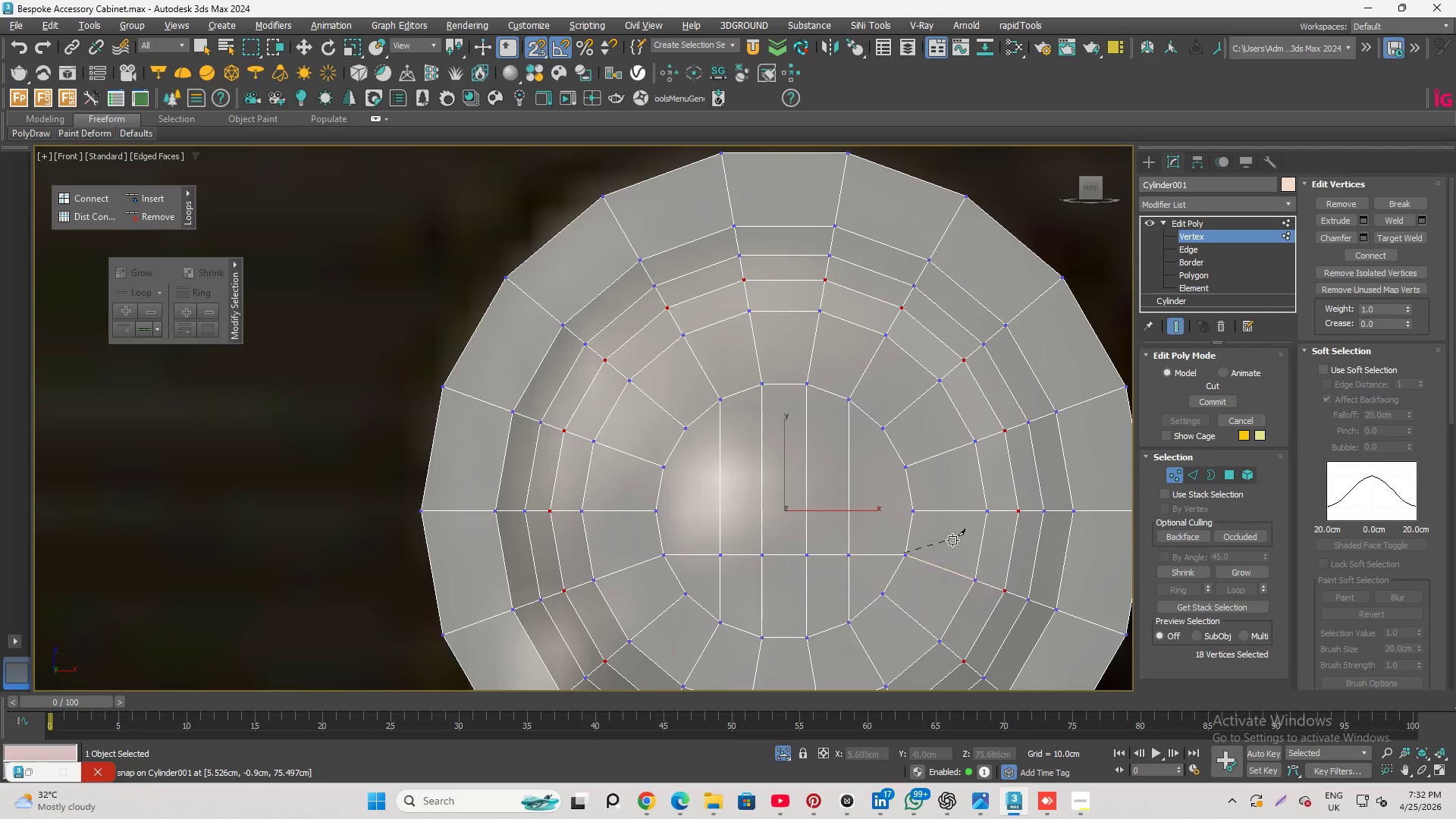 
right_click([954, 539])
 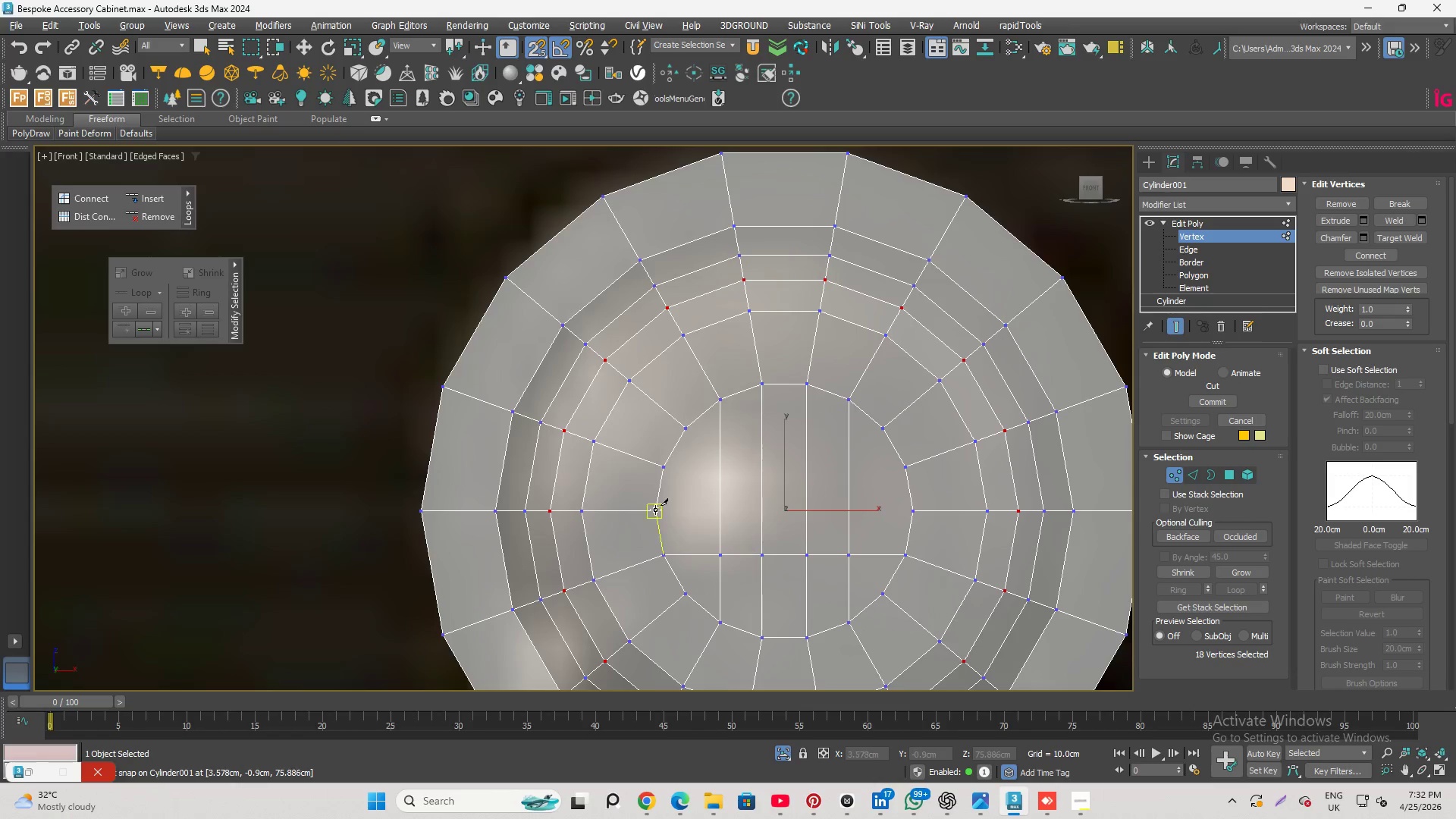 
left_click([655, 510])
 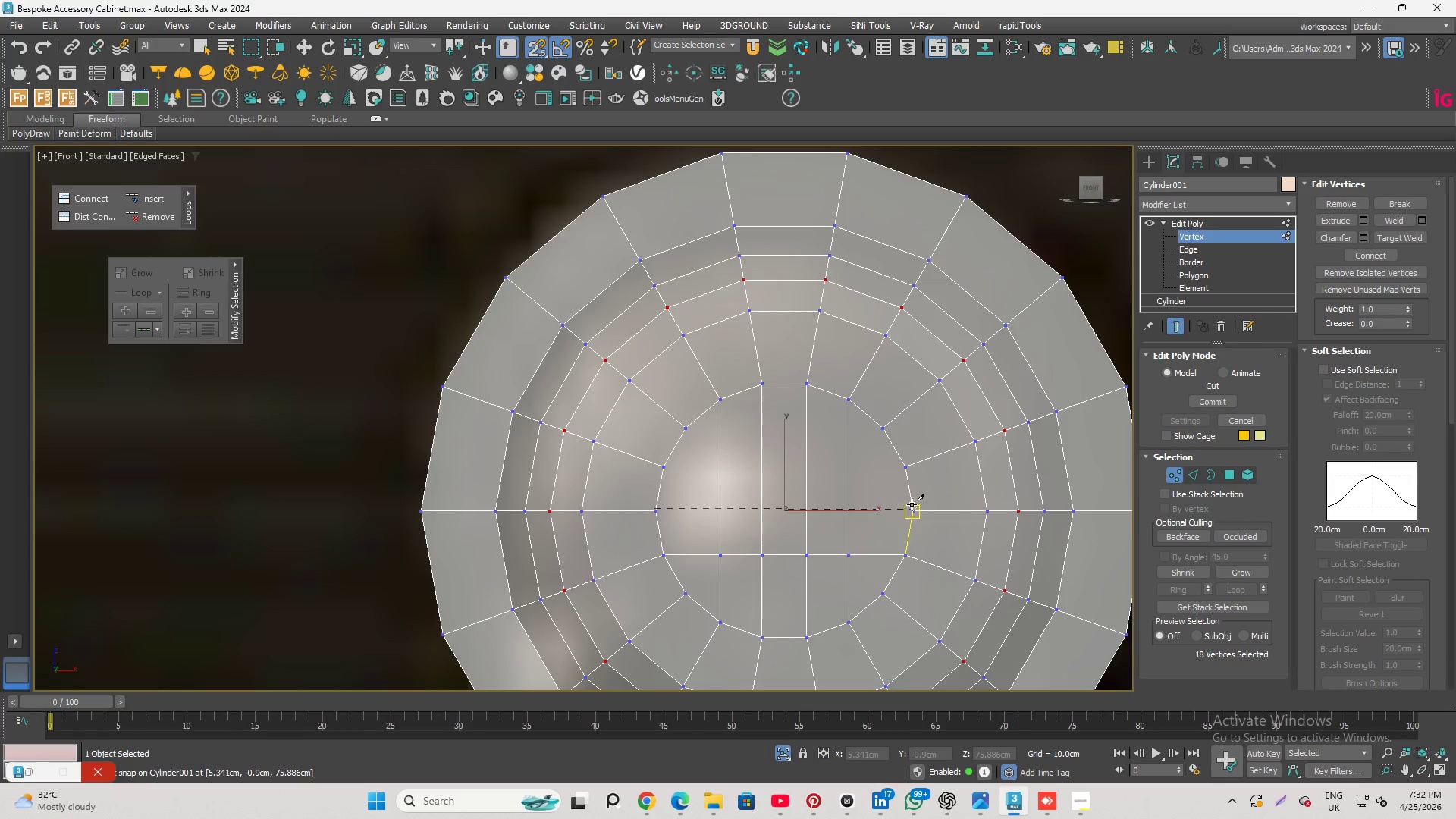 
left_click([912, 507])
 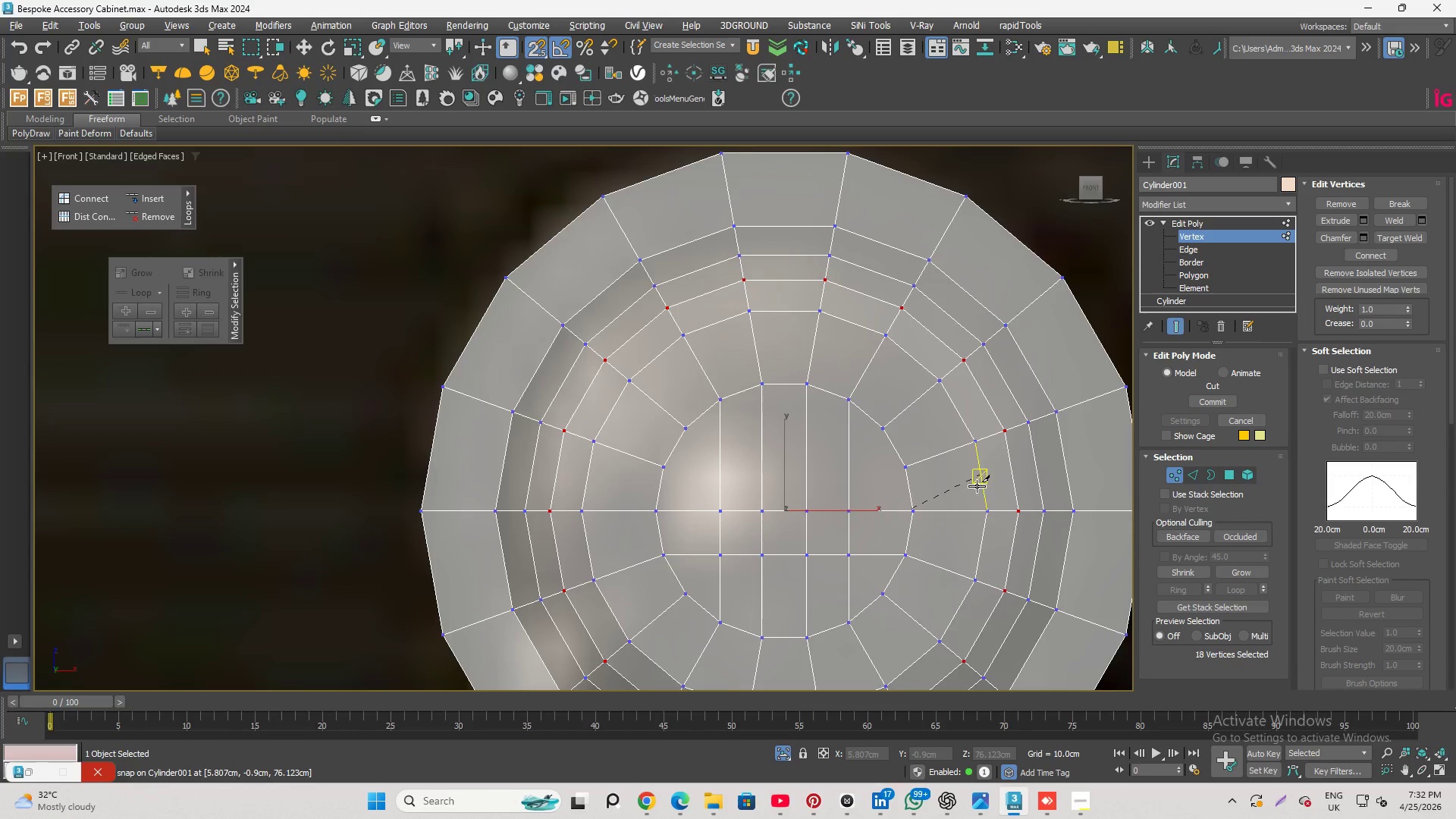 
right_click([977, 486])
 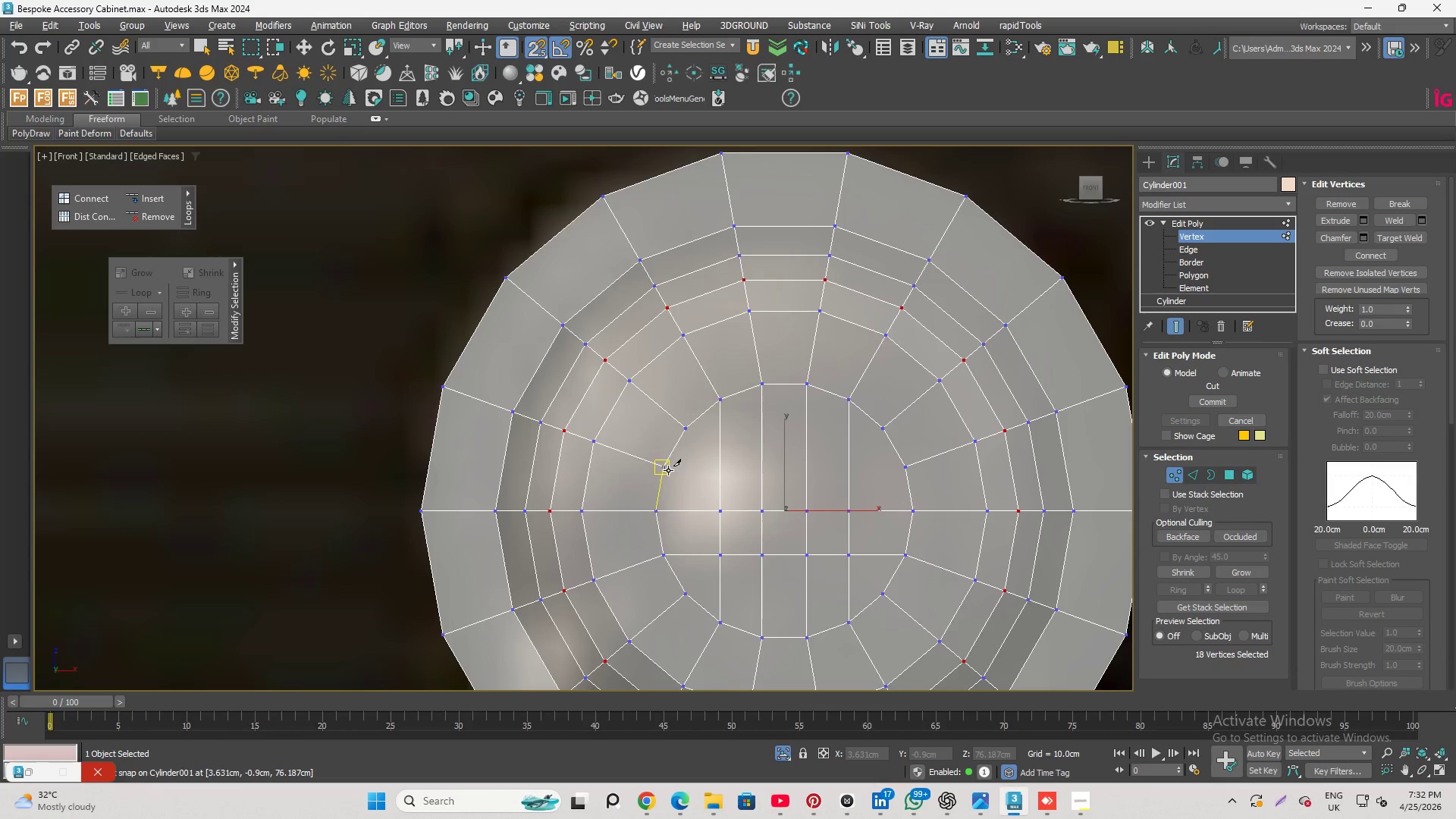 
left_click([668, 469])
 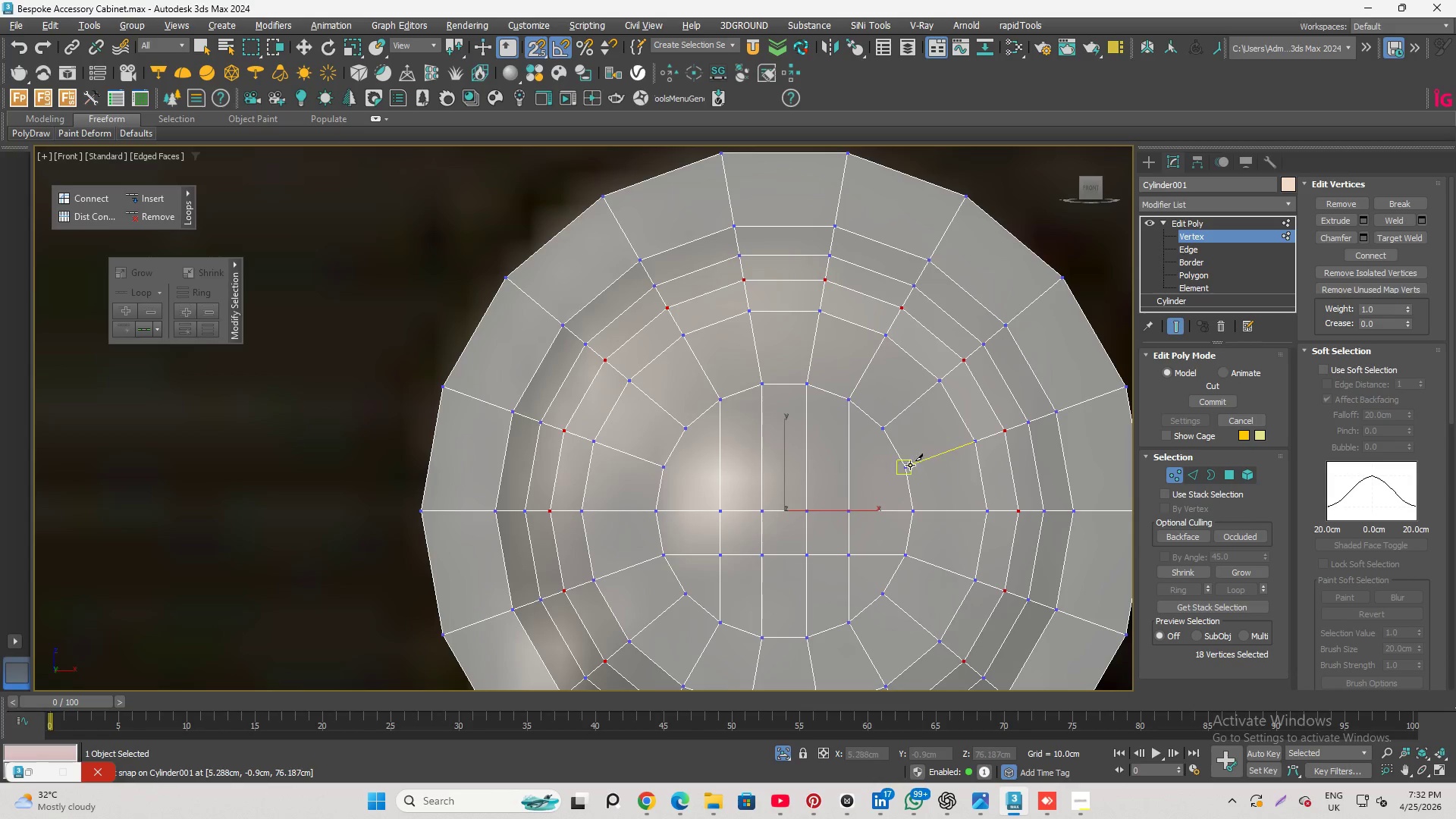 
left_click([900, 464])
 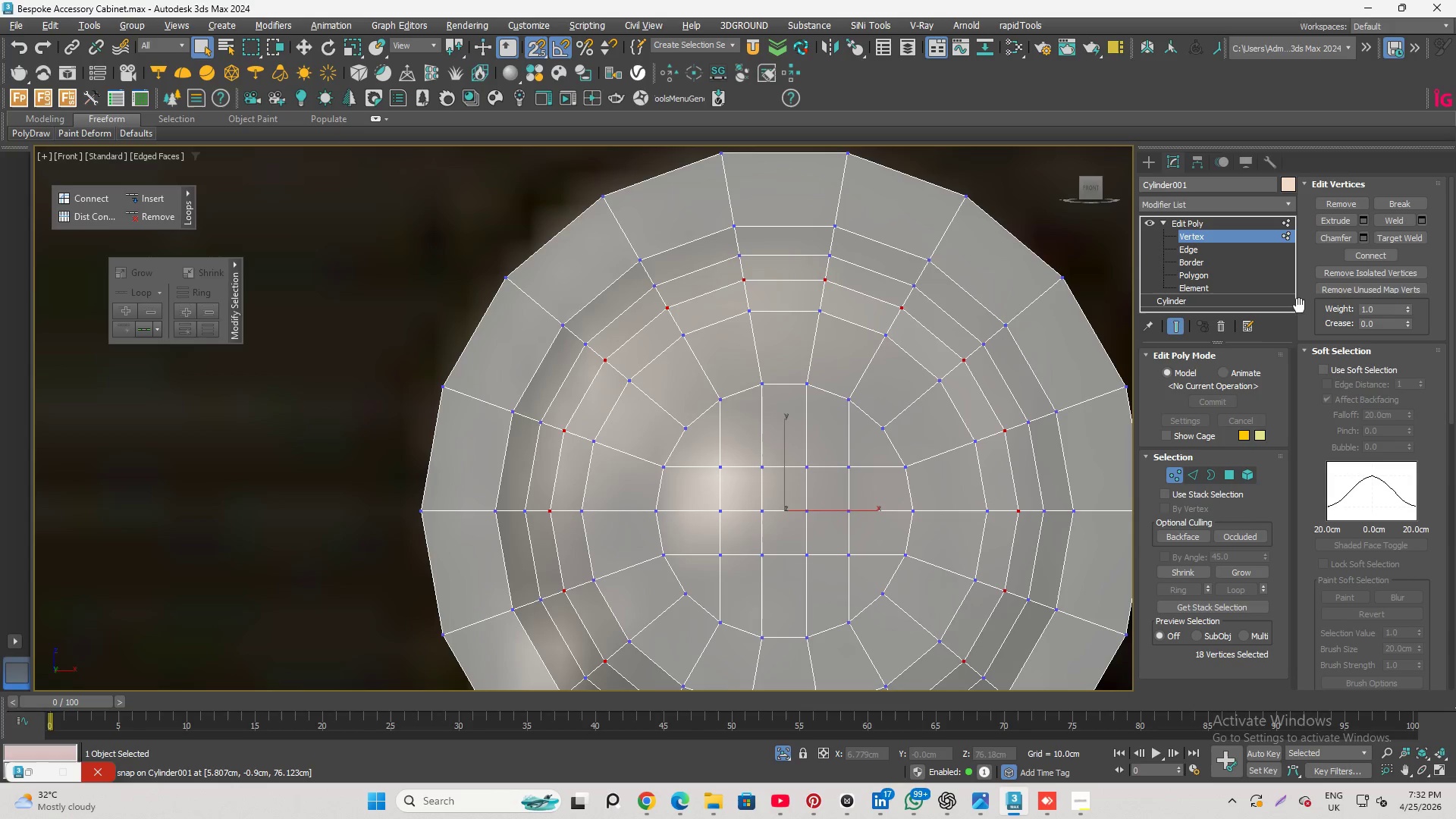 
left_click([1189, 249])
 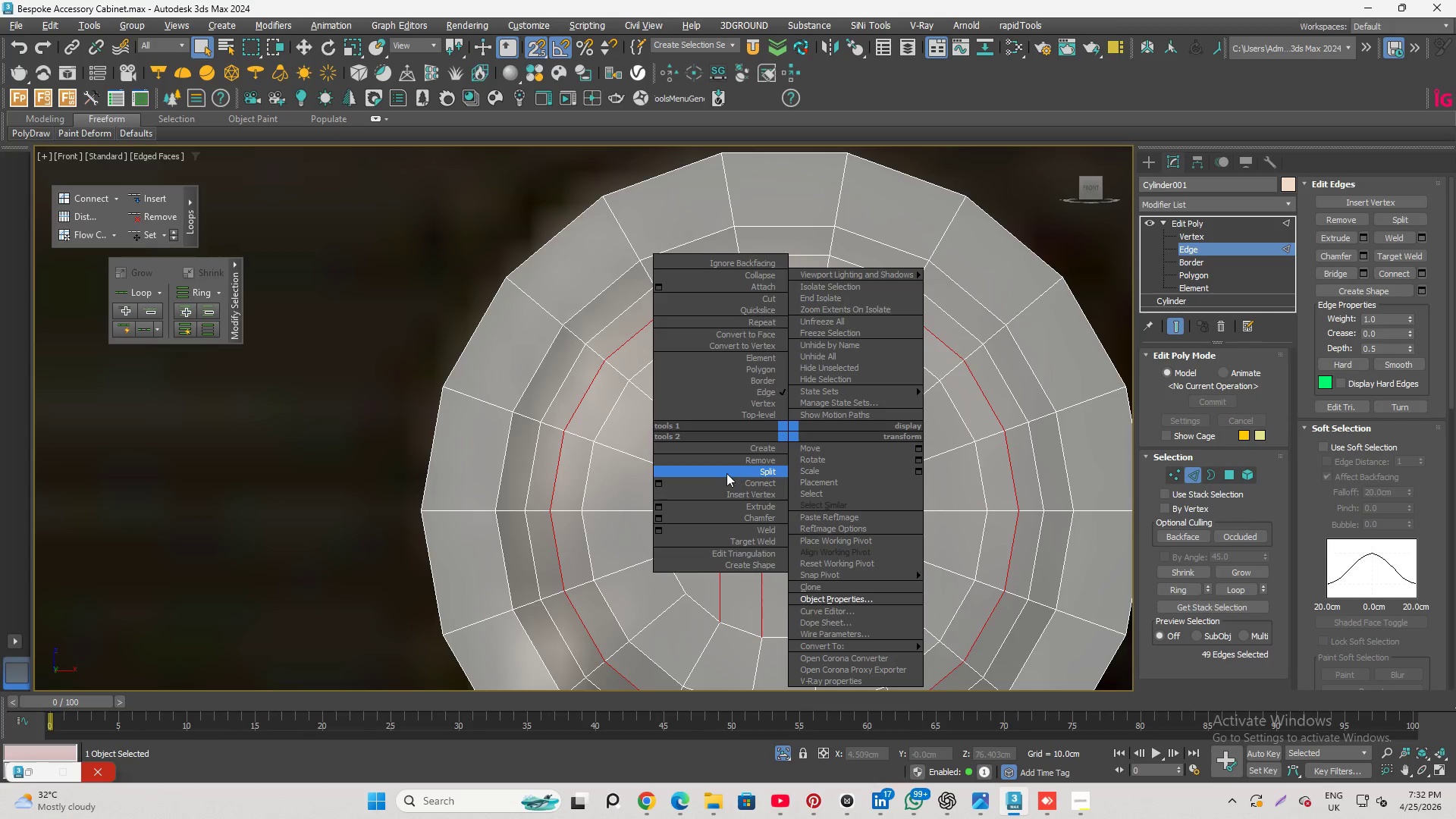 
left_click([991, 478])
 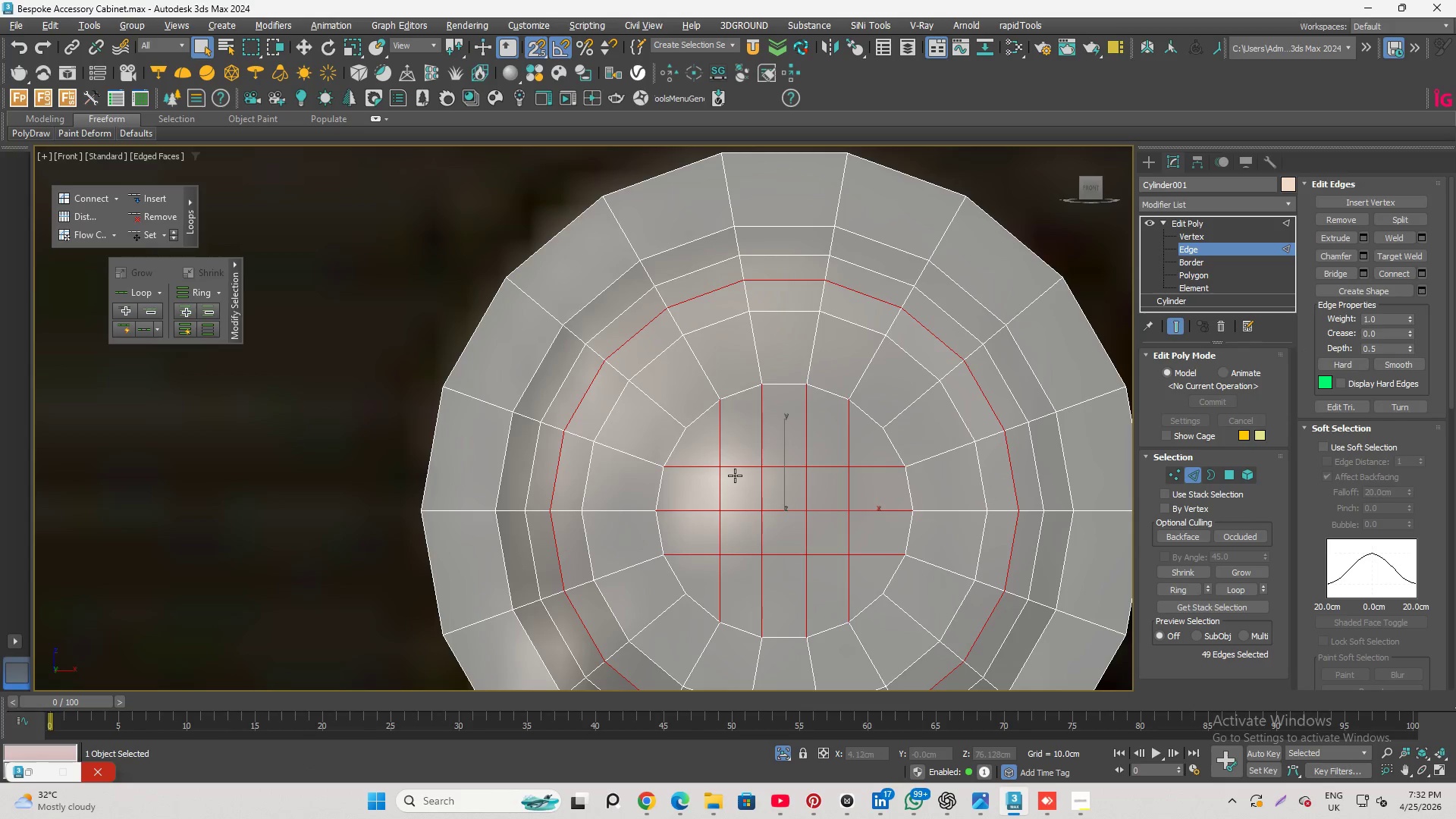 
left_click([736, 469])
 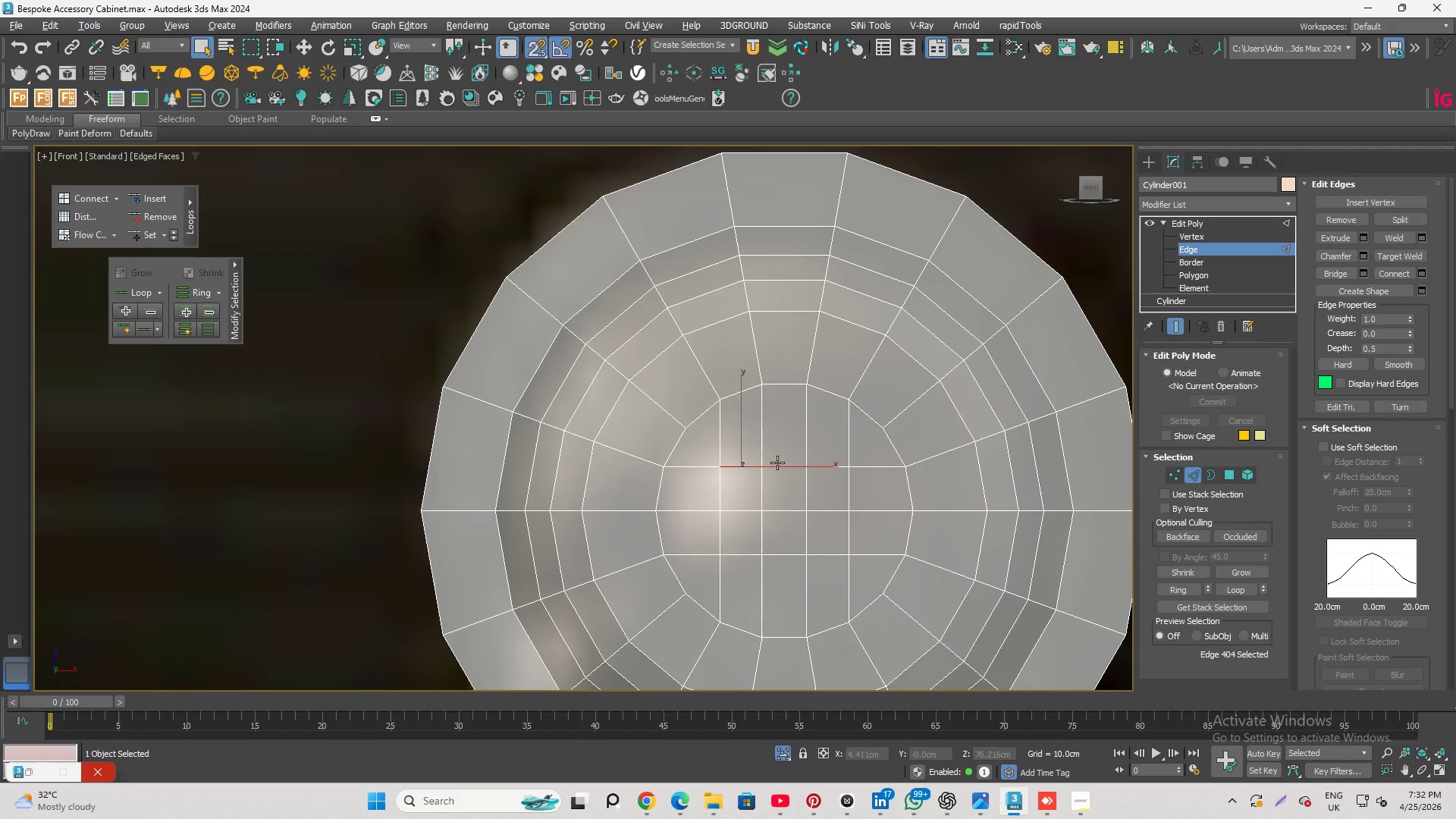 
hold_key(key=ControlLeft, duration=1.25)
left_click([781, 464])
 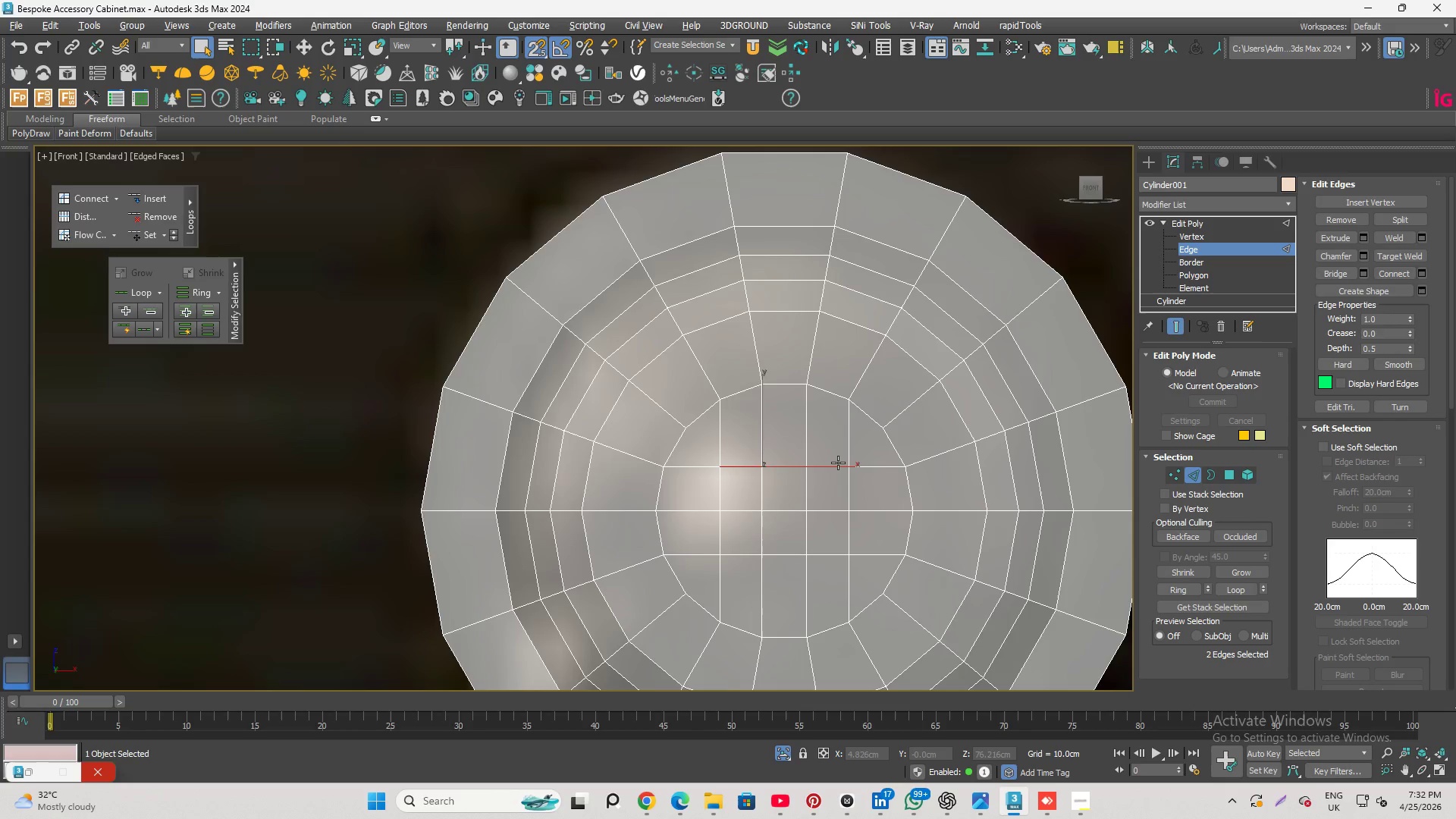 
left_click([839, 463])
 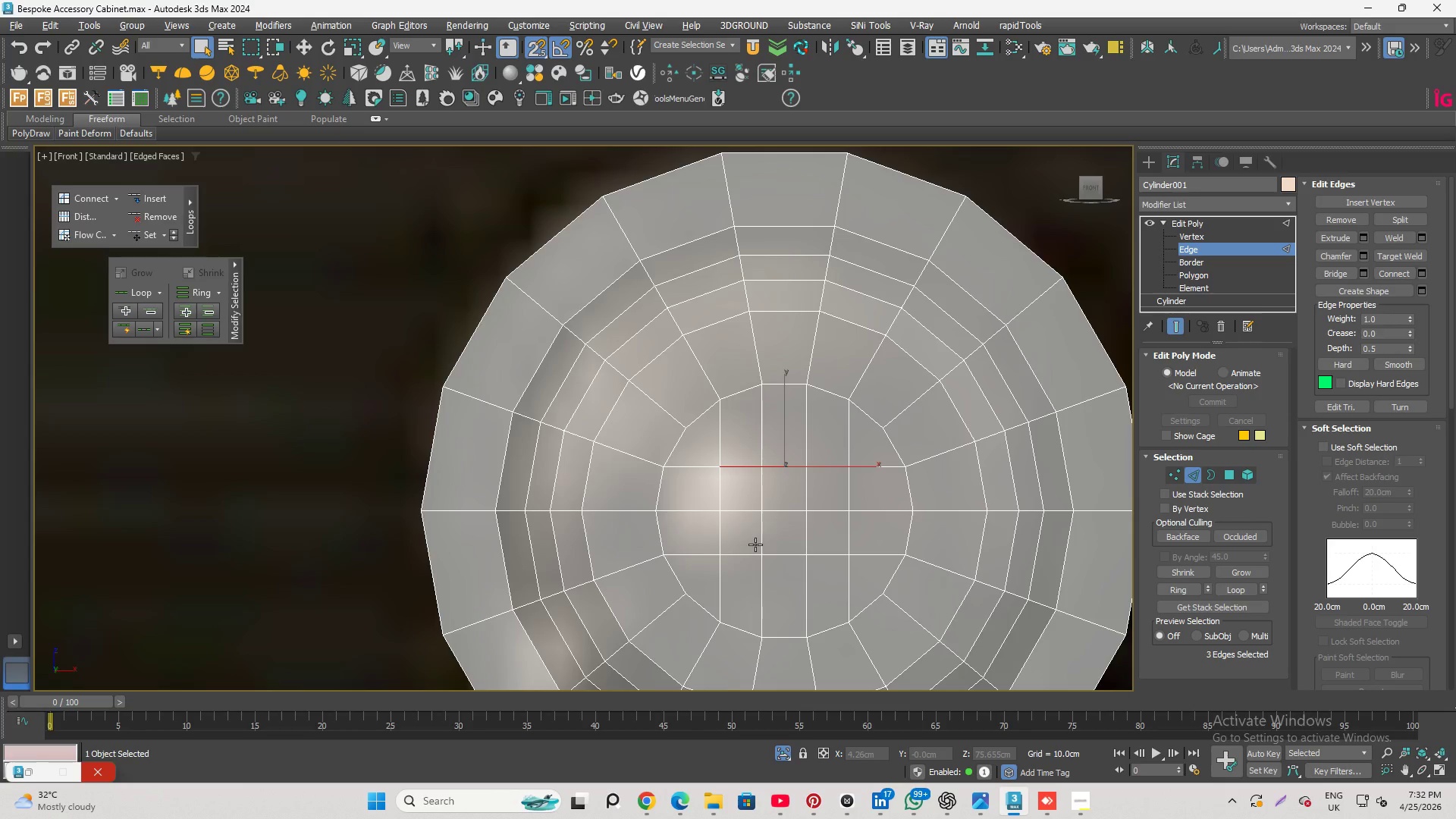 
hold_key(key=ControlLeft, duration=2.33)
left_click([739, 554])
 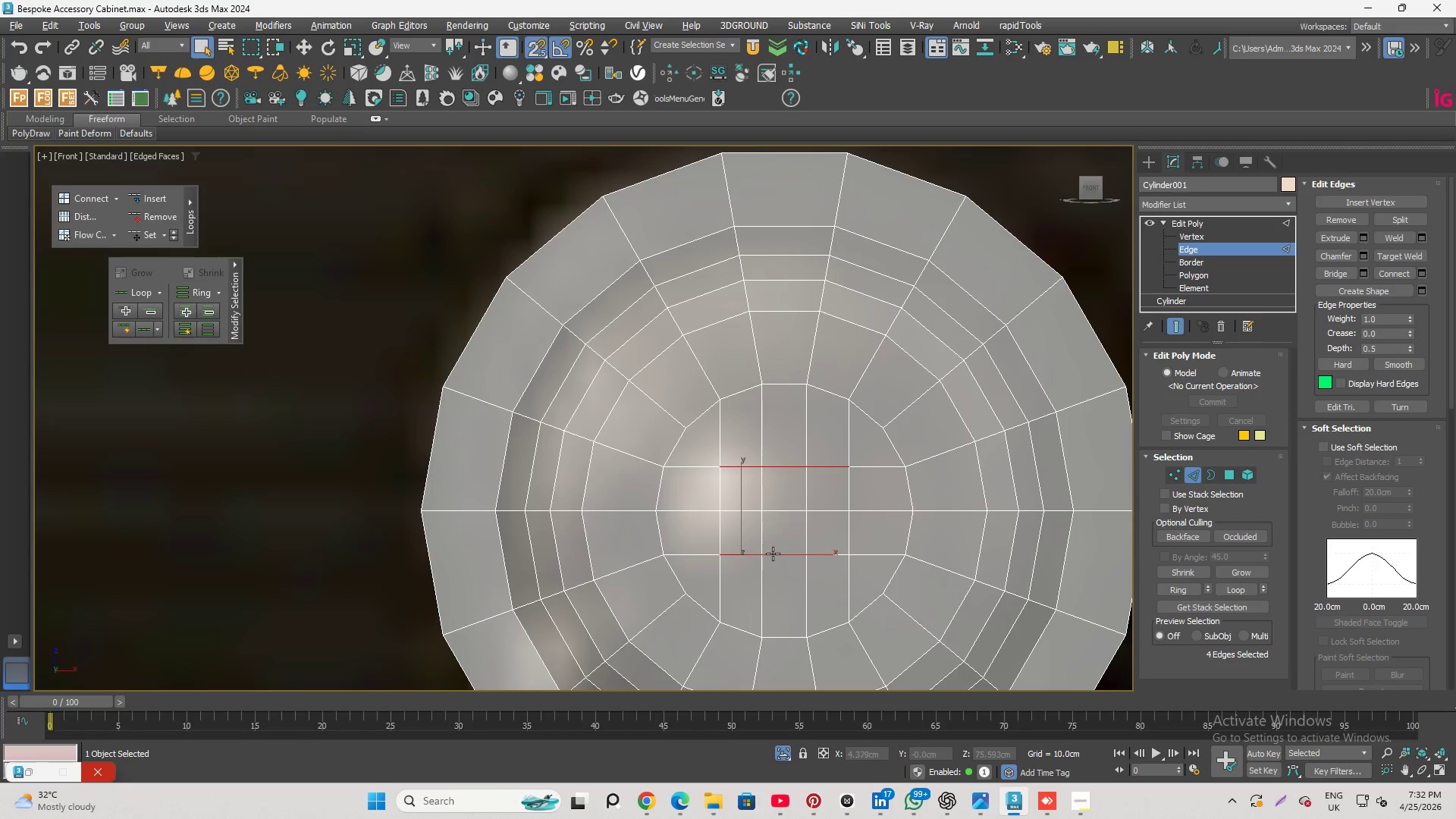 
left_click([773, 554])
 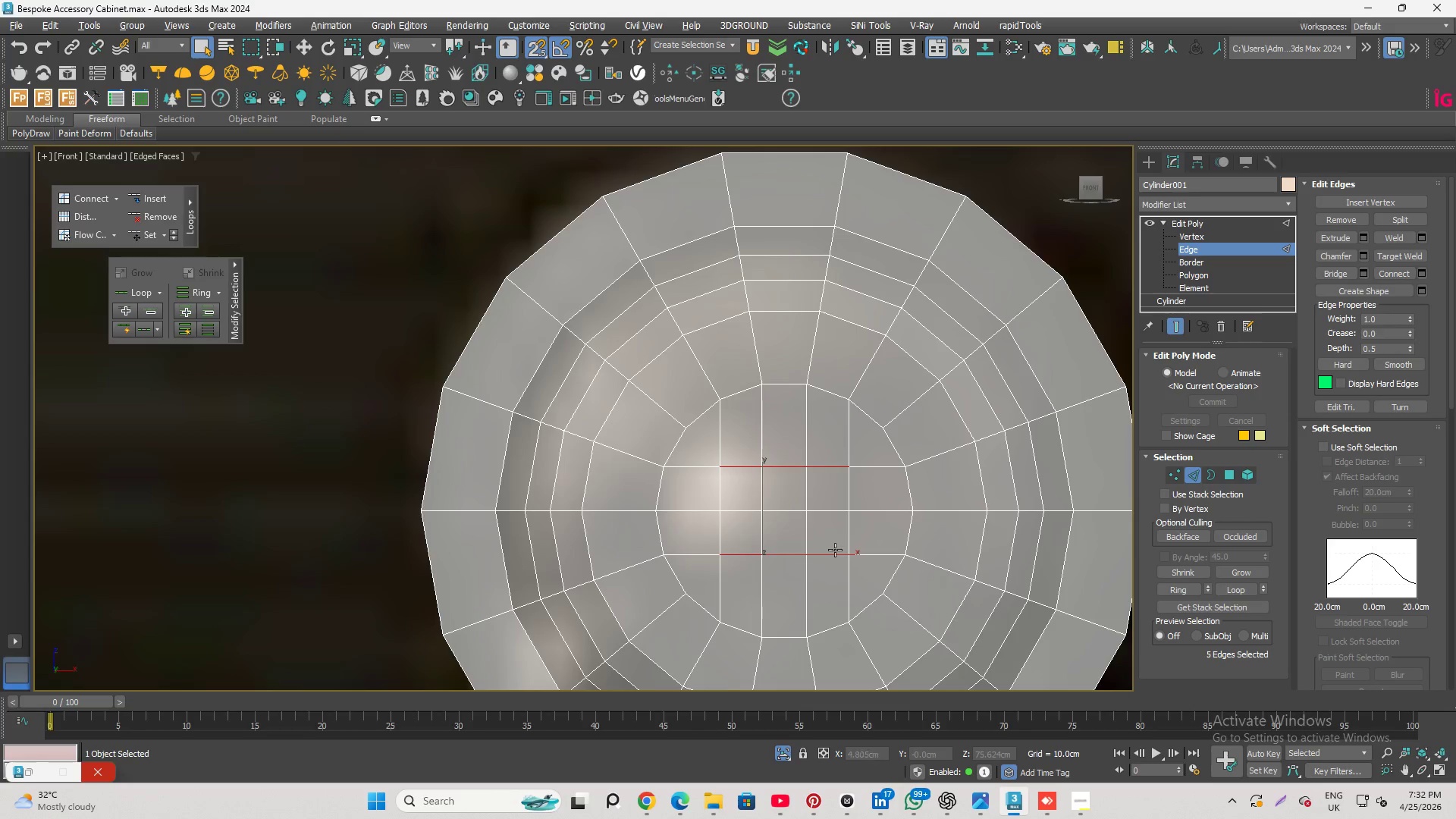 
left_click([833, 555])
 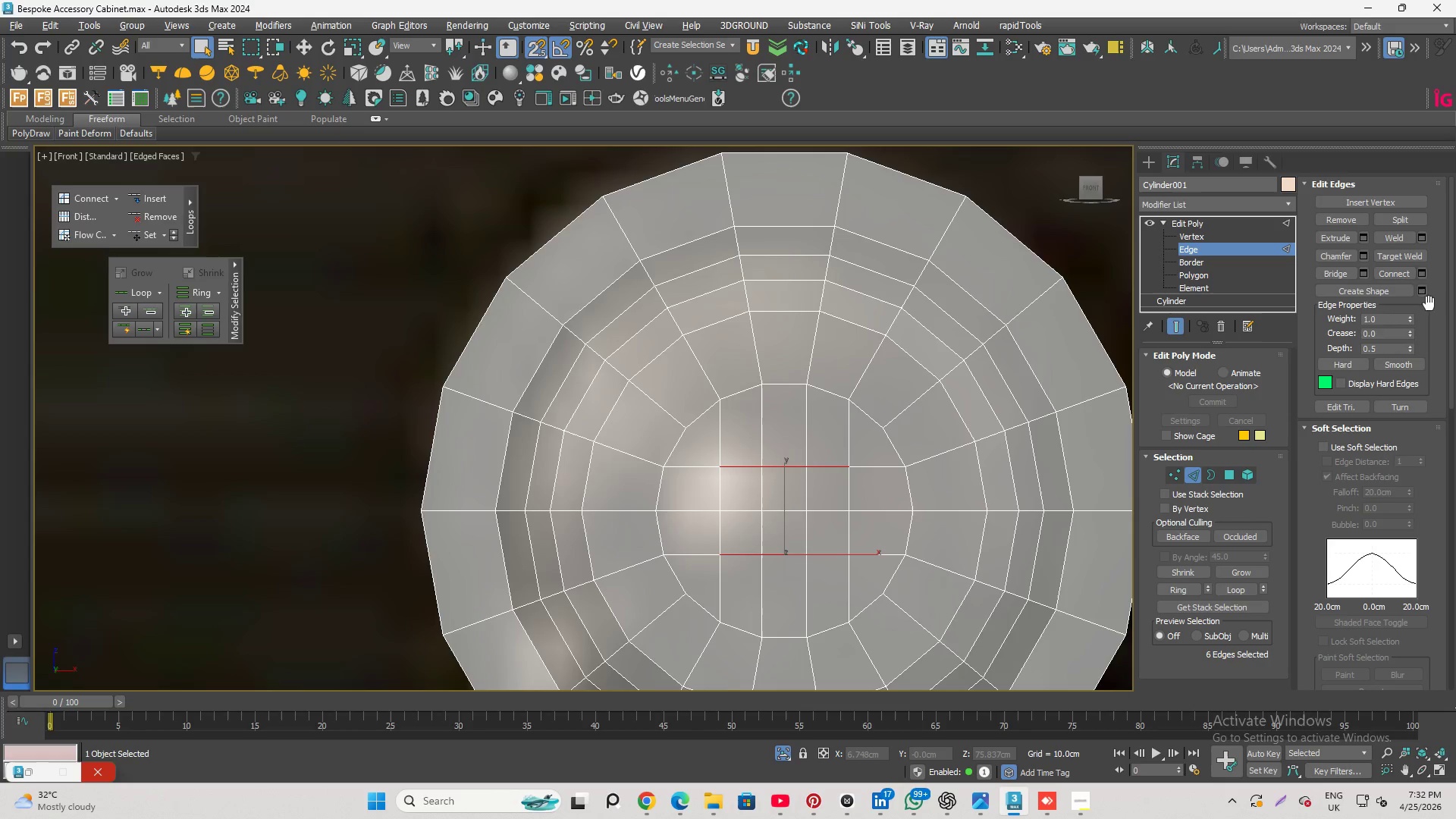 
scroll: coordinate [1354, 569], scroll_direction: down, amount: 12.0
 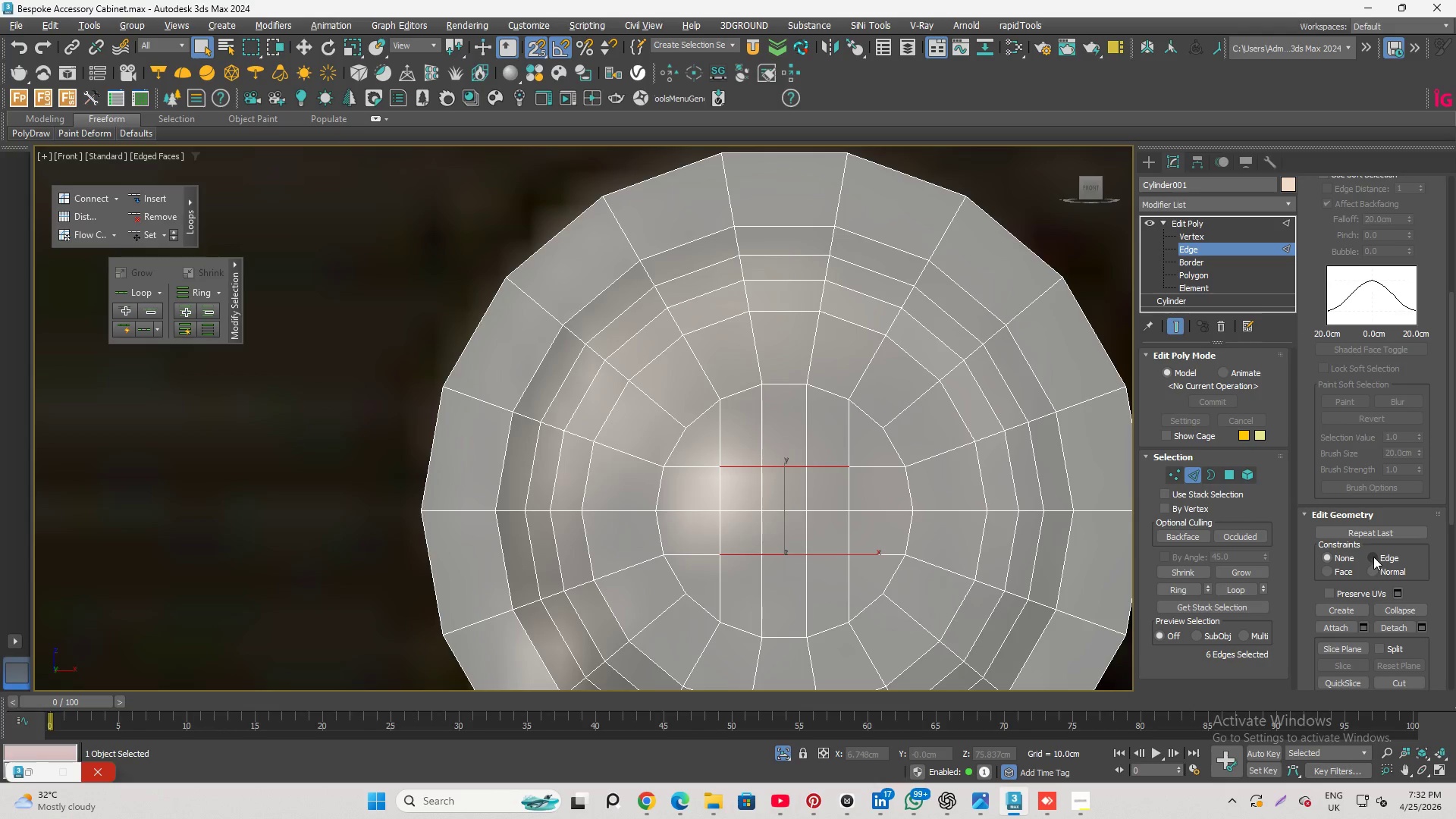 
left_click([1374, 554])
 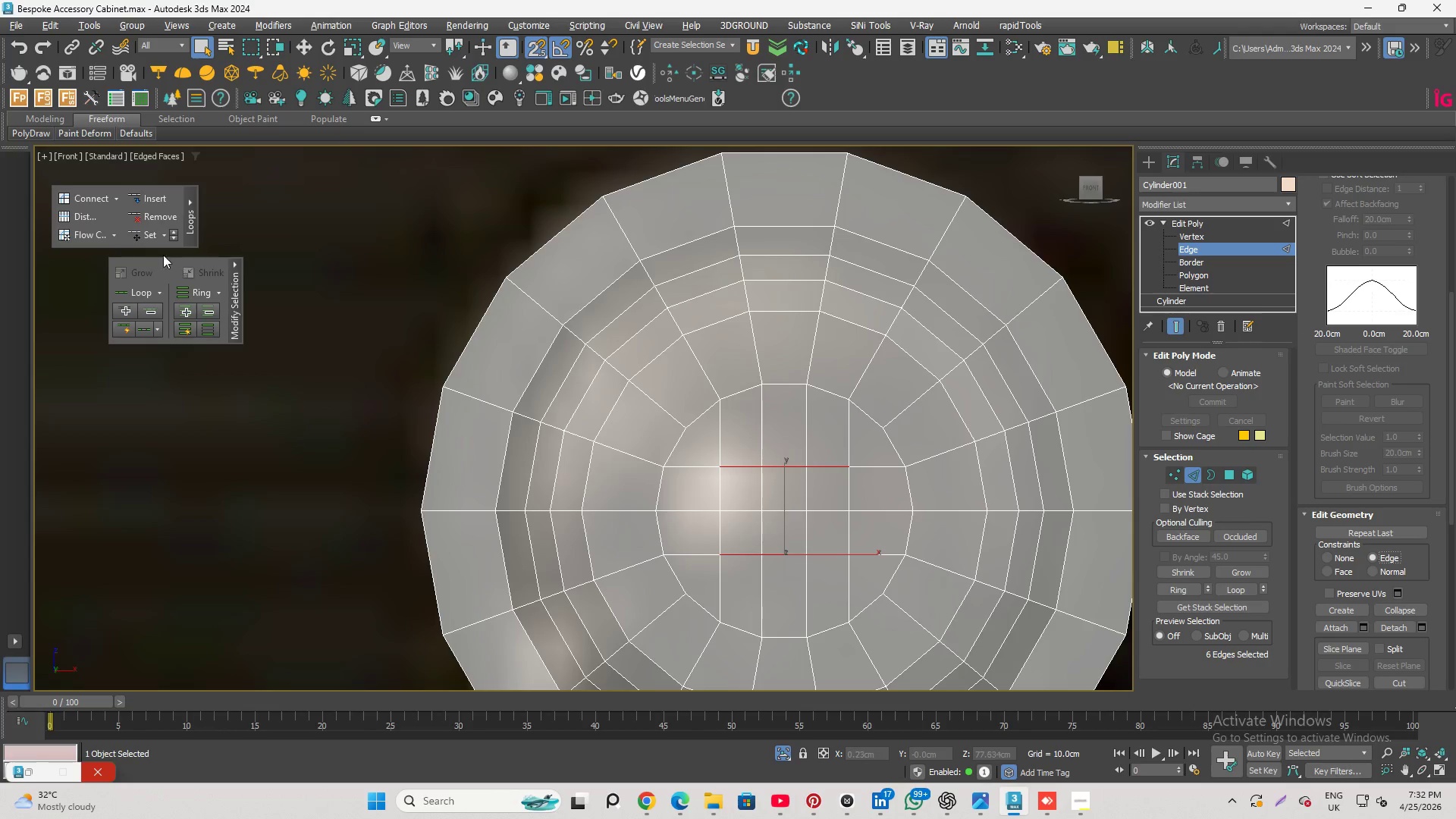 
left_click([142, 237])
 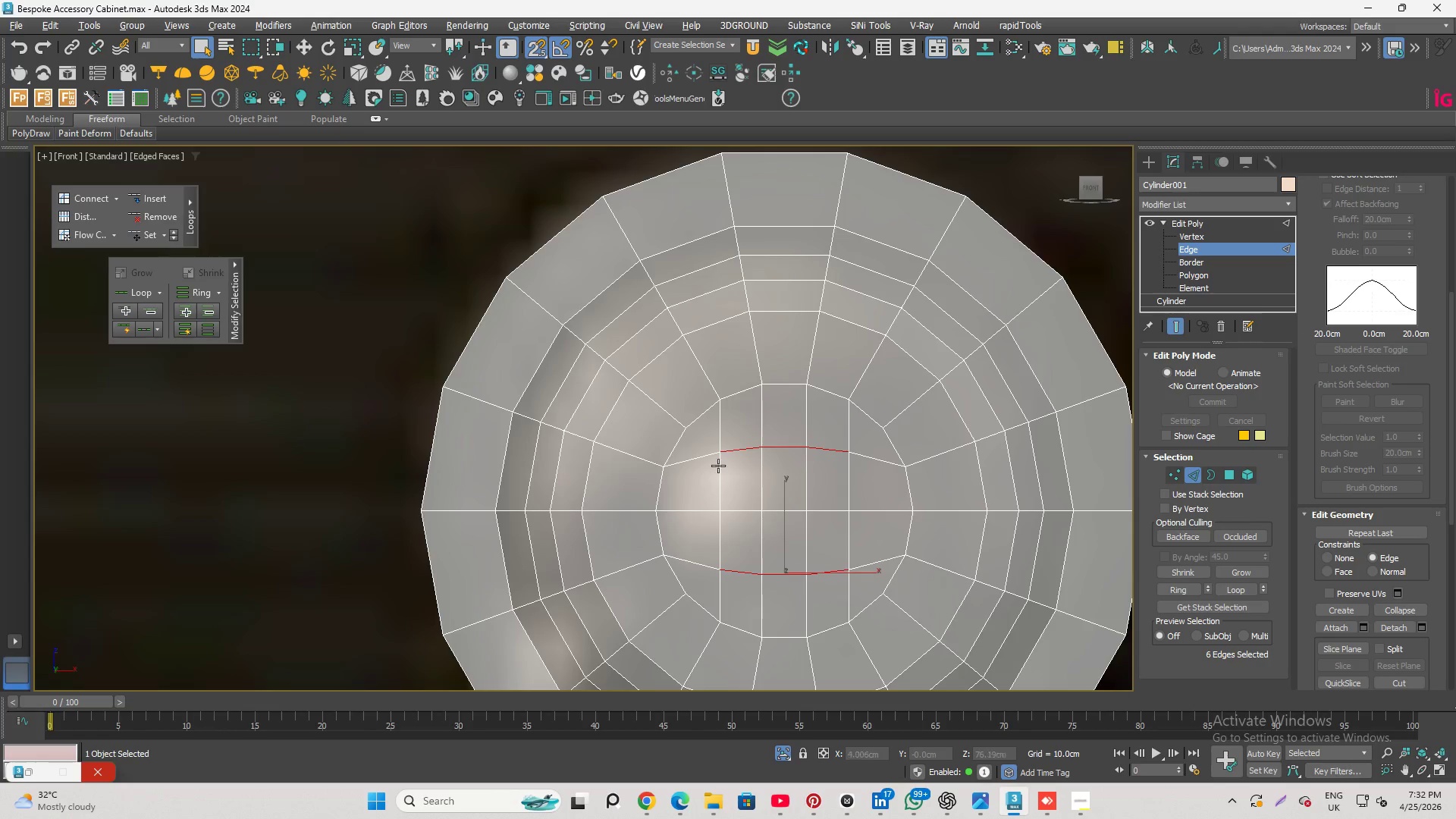 
left_click([717, 492])
 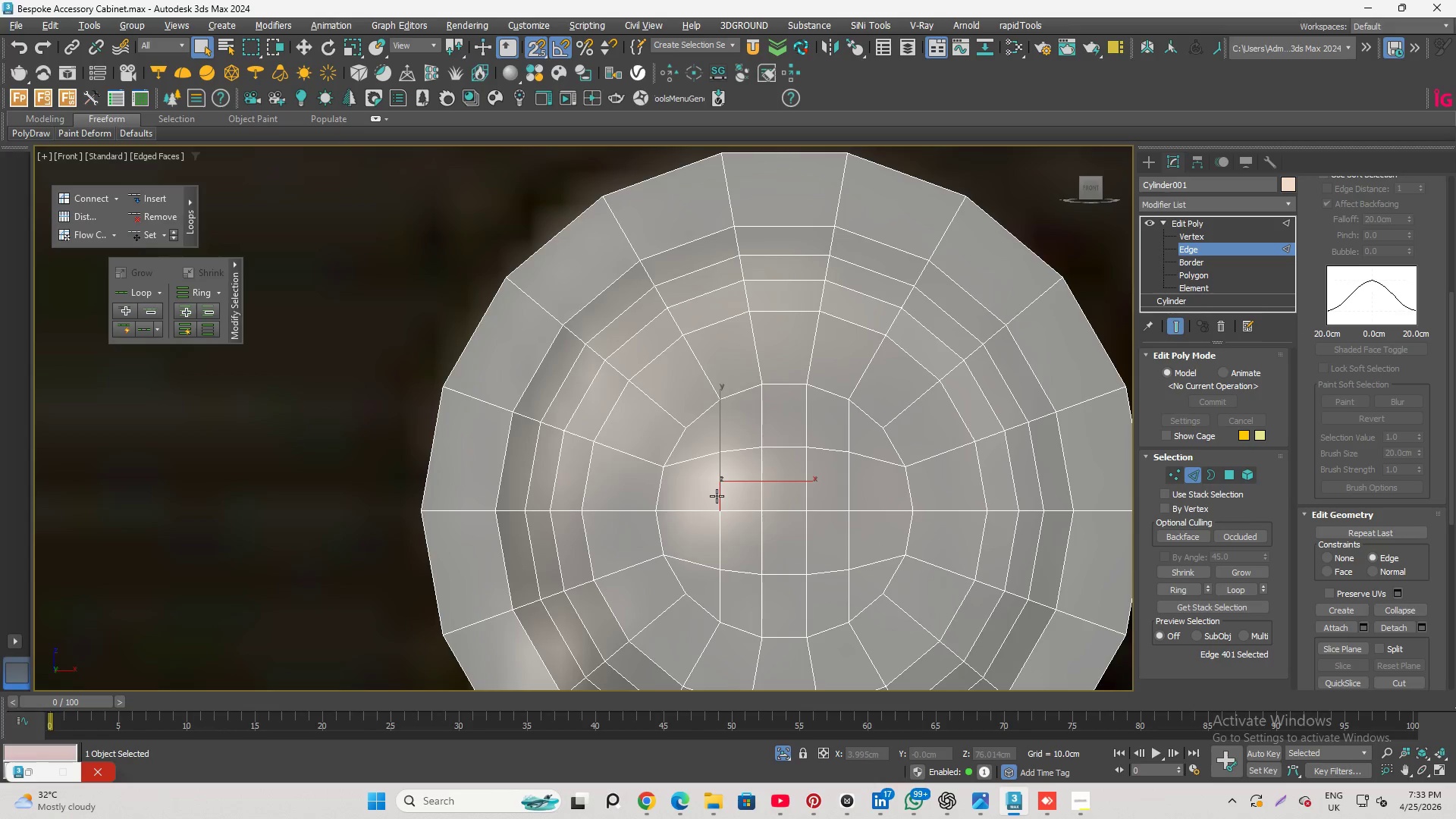 
hold_key(key=ControlLeft, duration=1.67)
left_click([720, 513])
 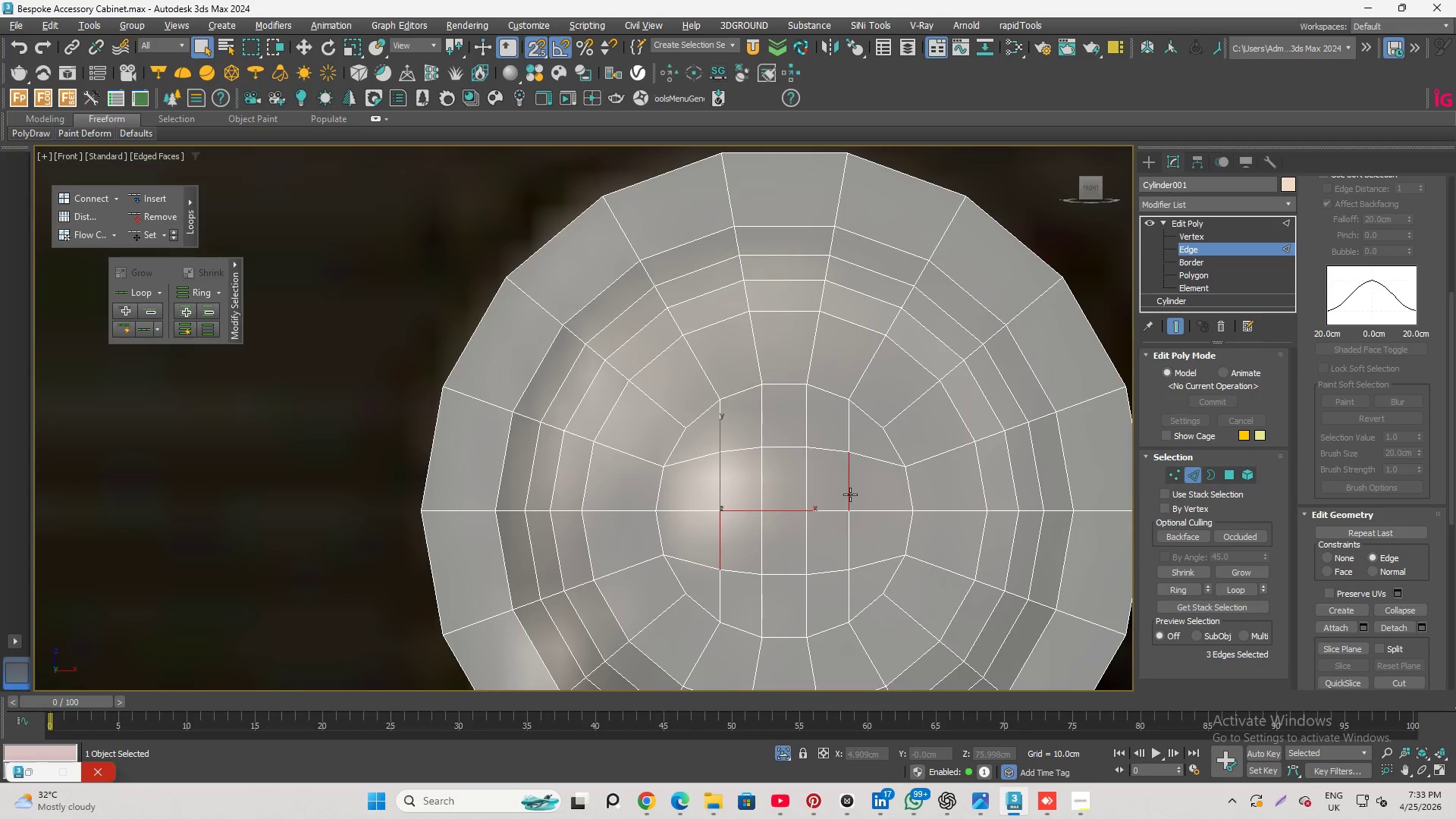 
double_click([852, 530])
 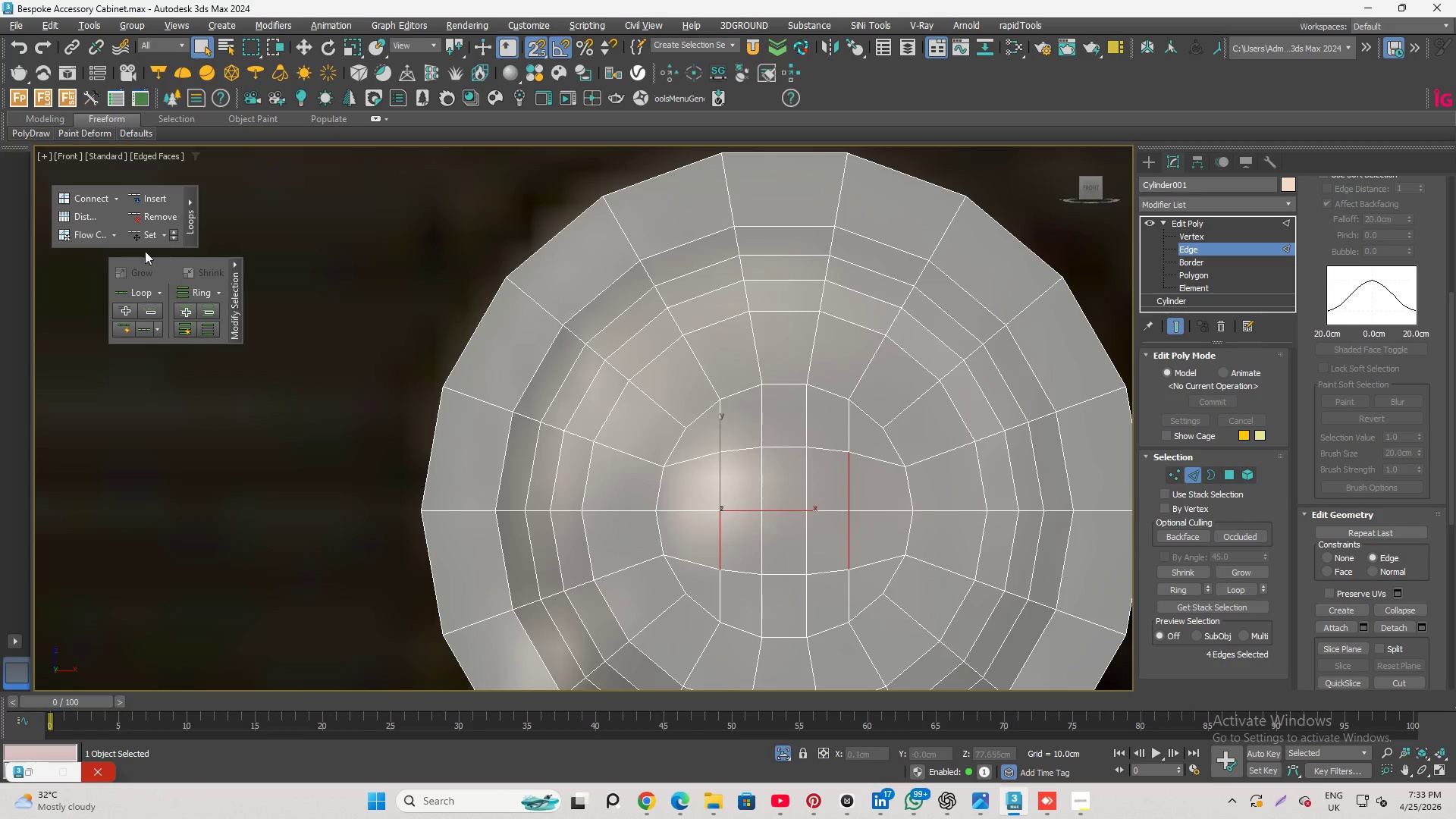 
left_click([144, 237])
 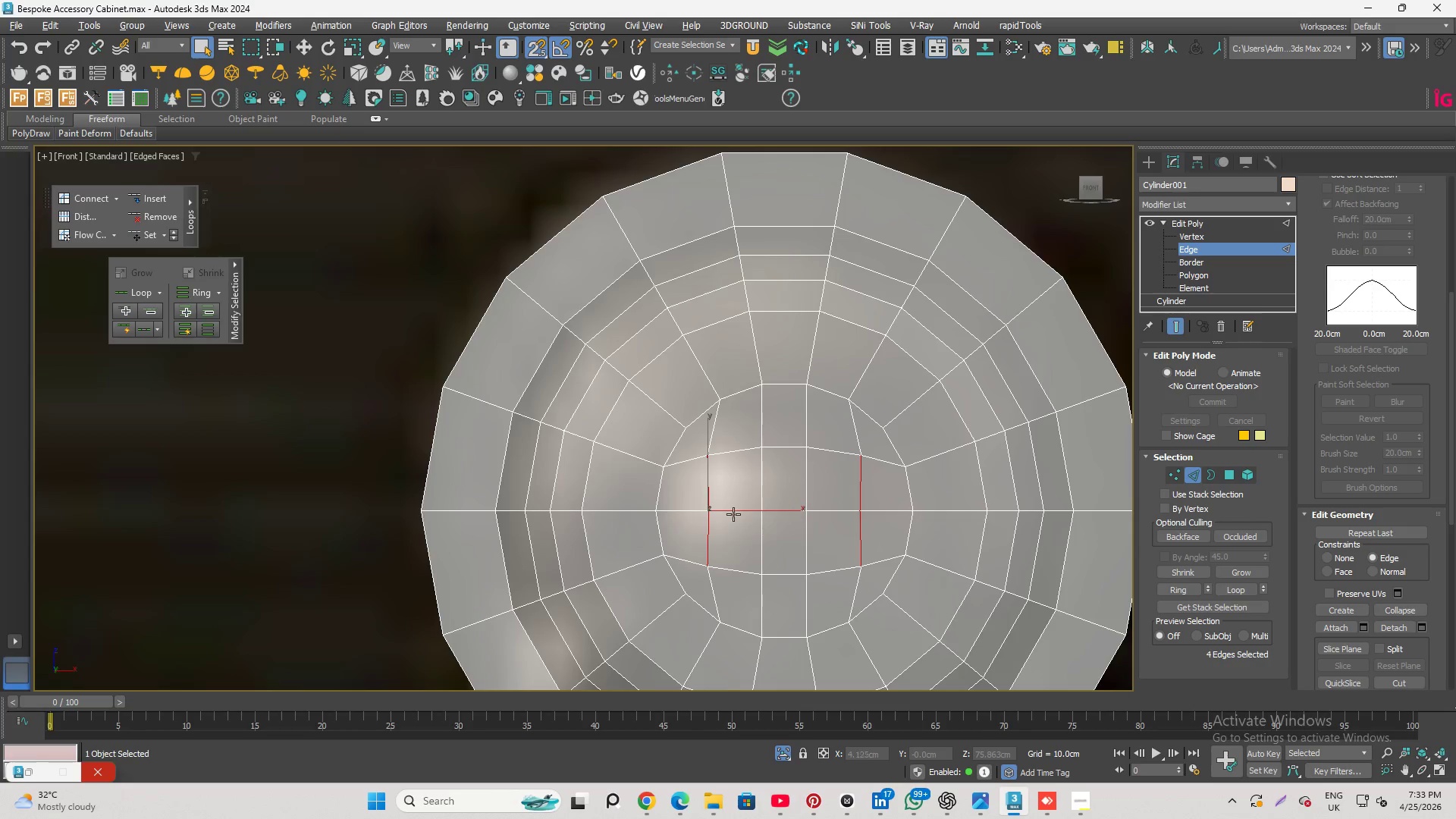 
left_click([737, 513])
 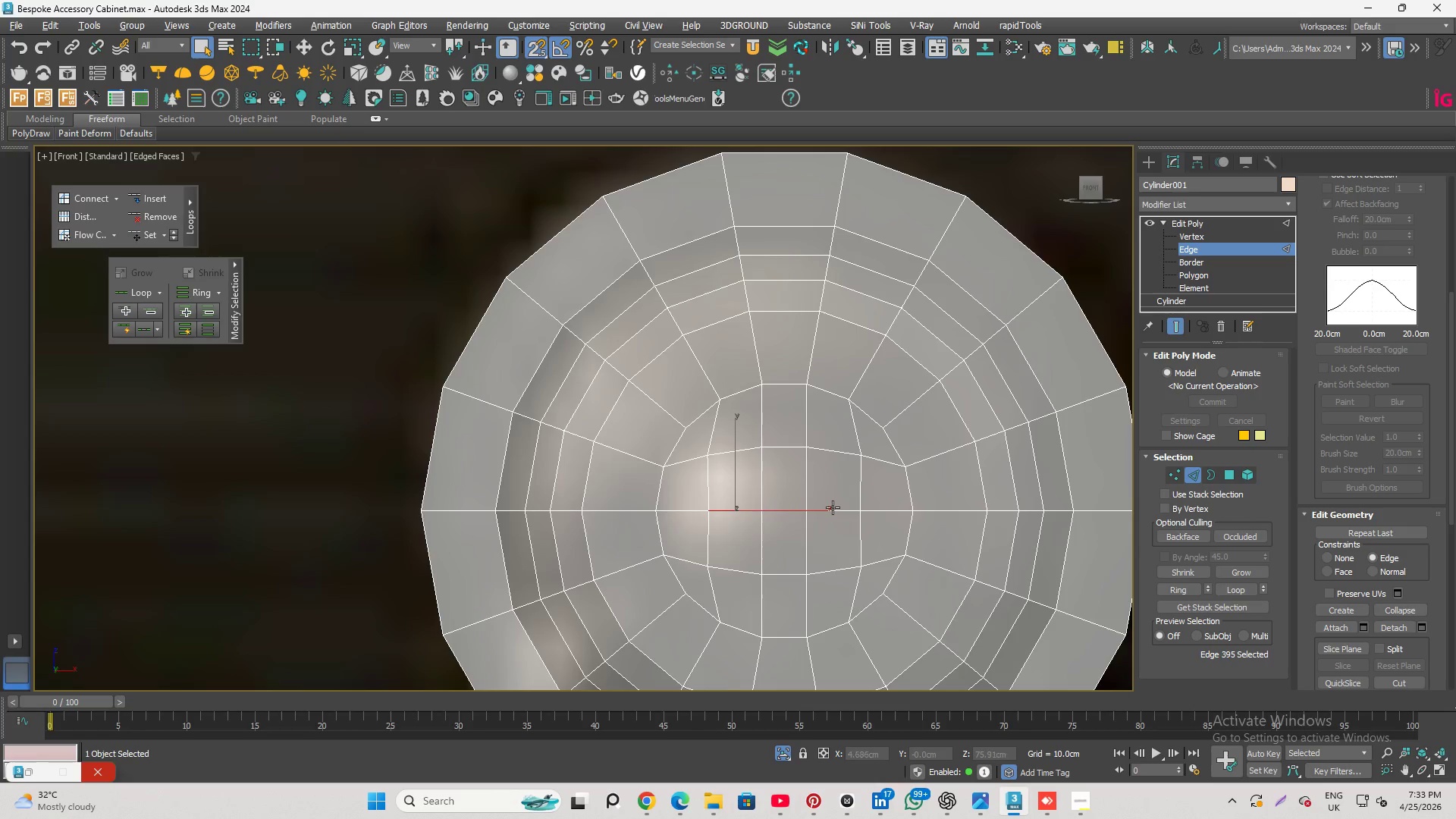 
hold_key(key=ControlLeft, duration=0.45)
left_click([842, 514])
 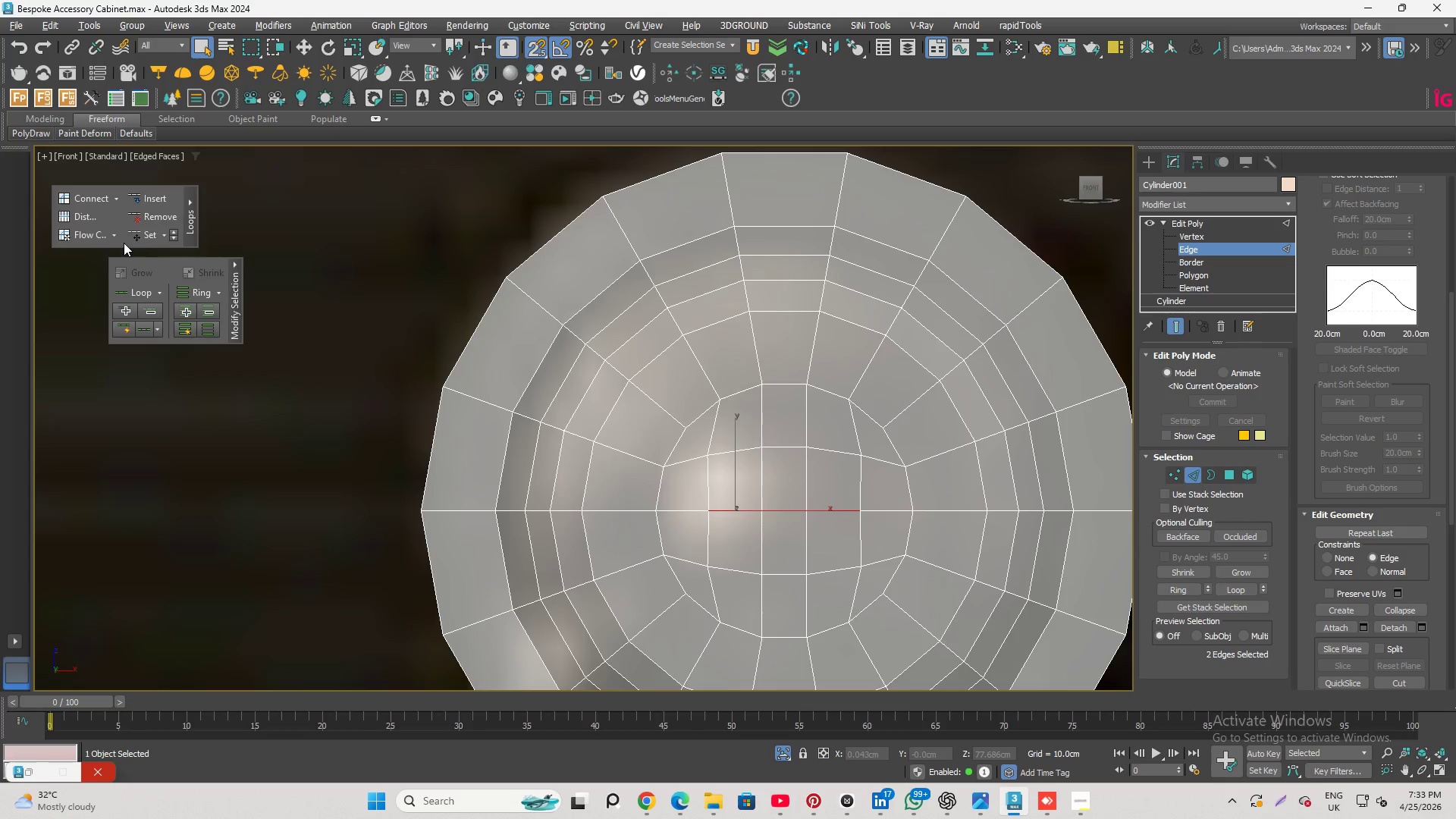 
left_click([143, 234])
 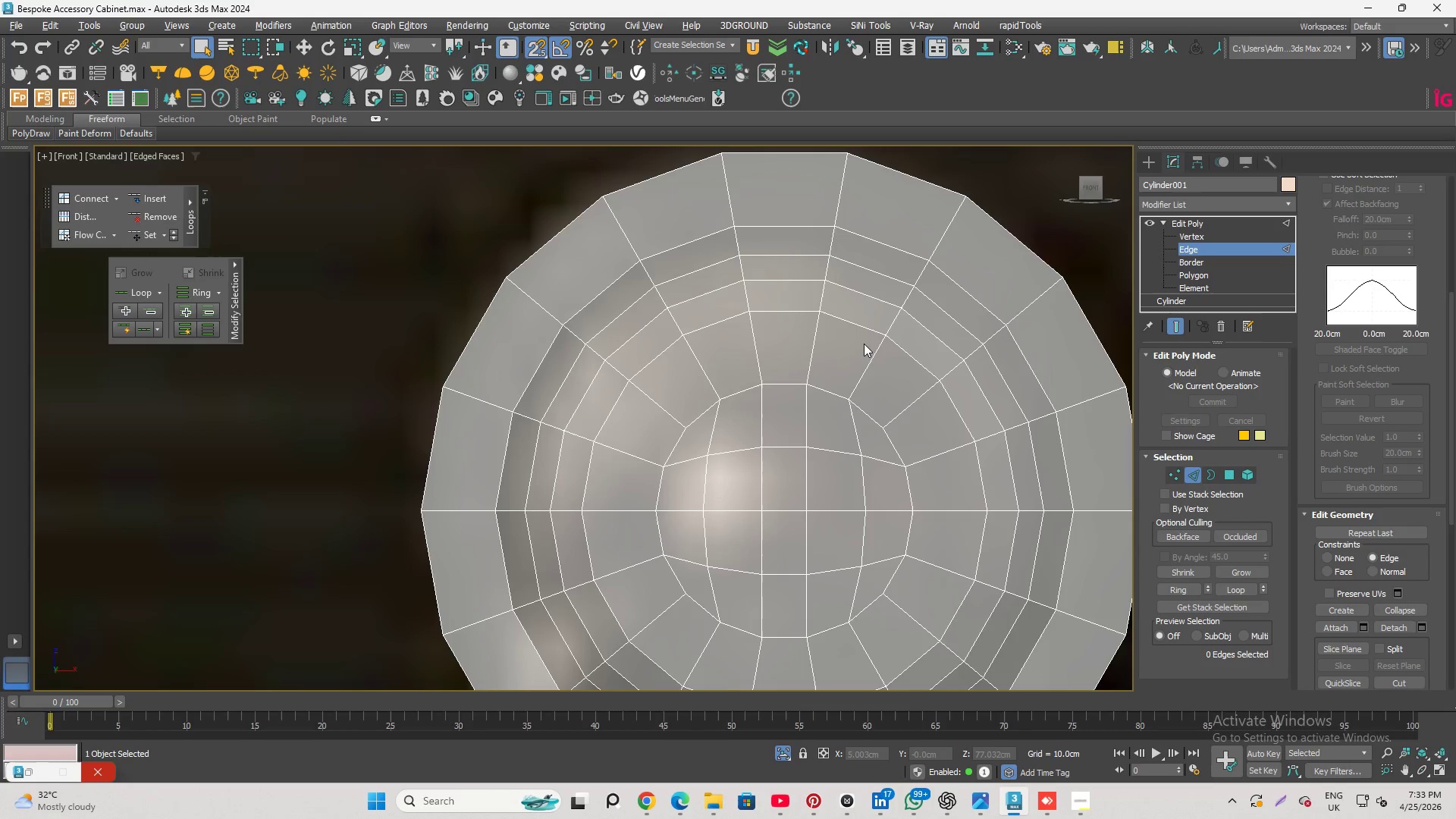 
hold_key(key=AltLeft, duration=3.19)
 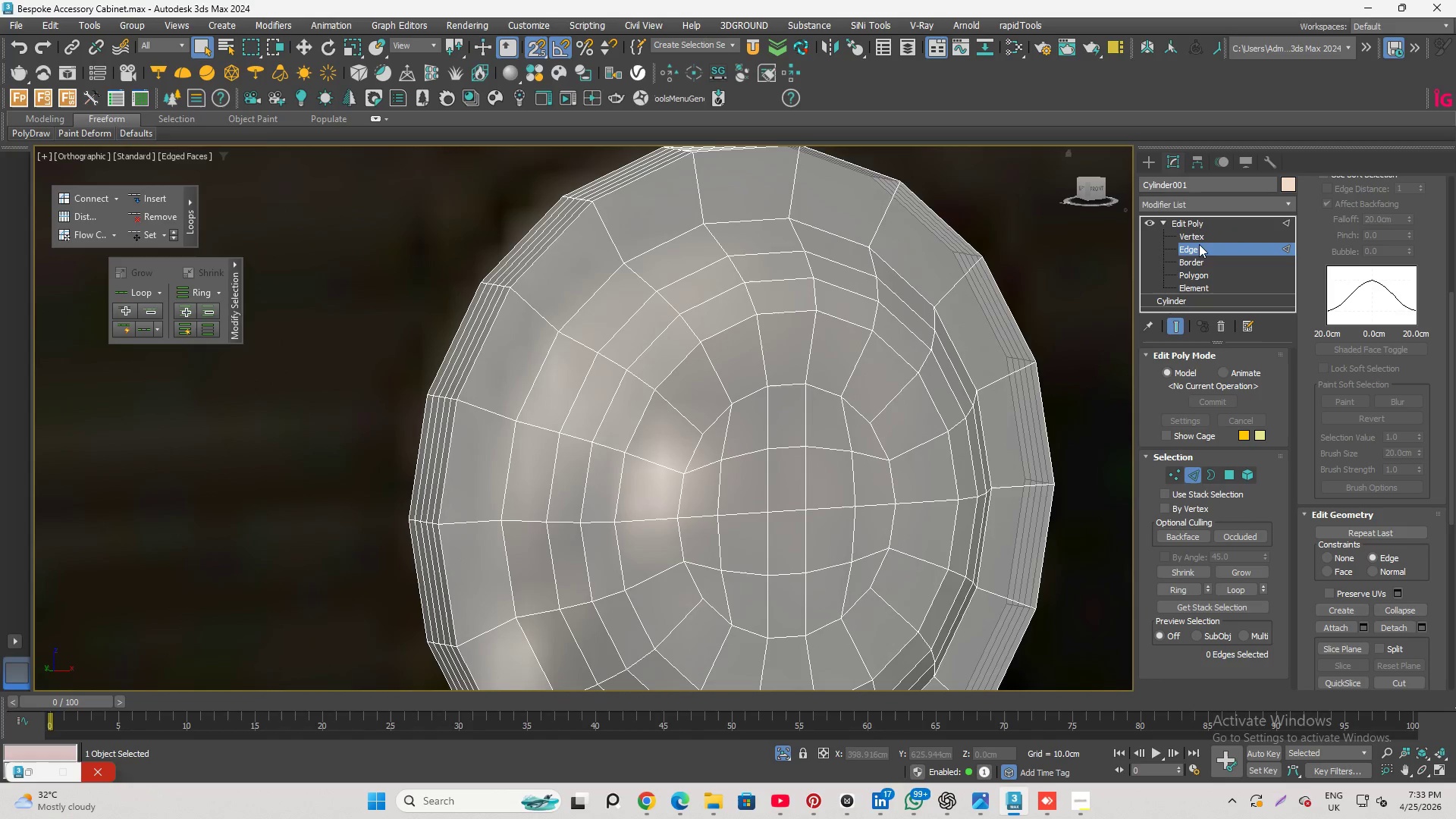 
left_click([1200, 250])
 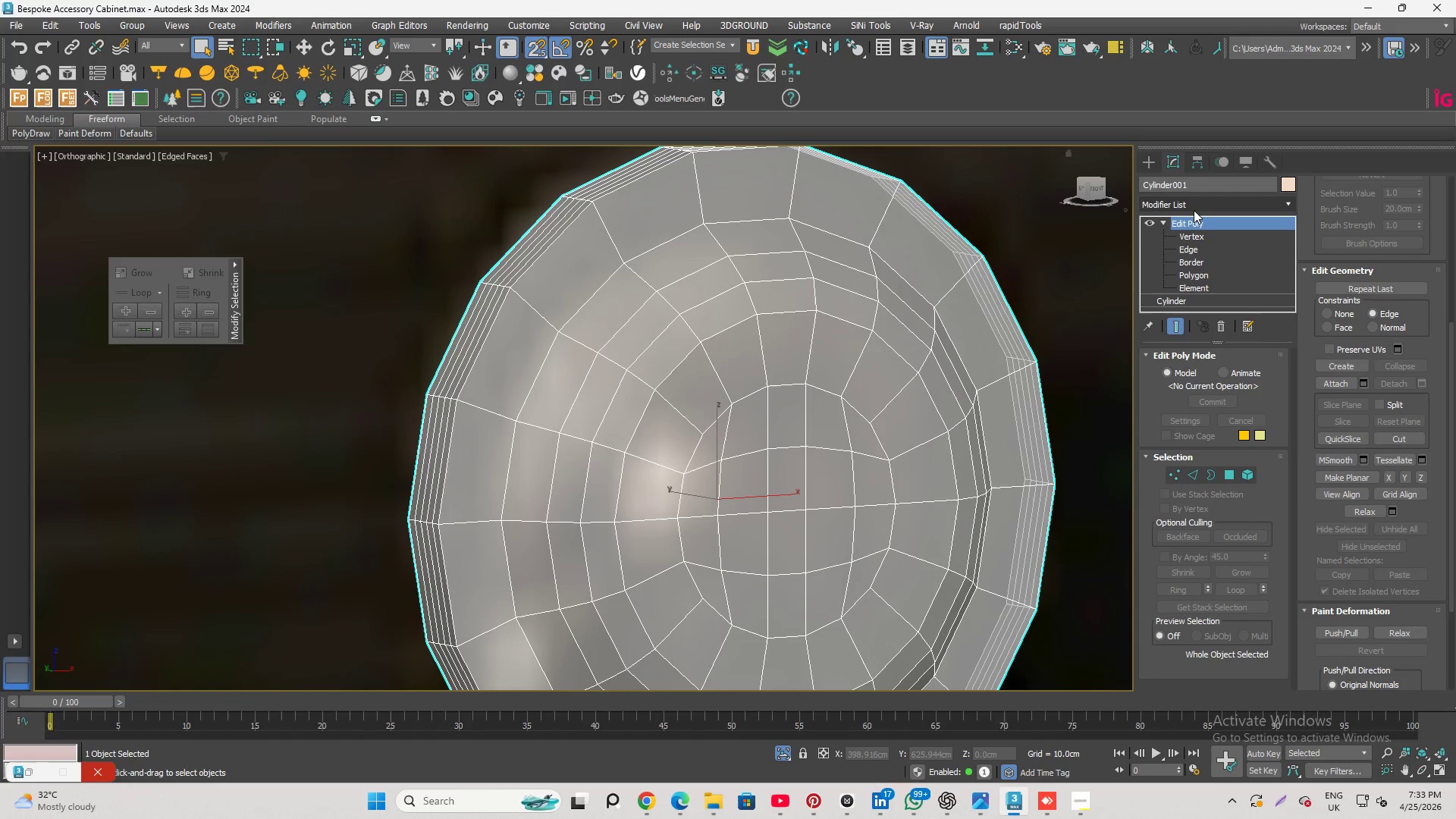 
left_click([1194, 210])
 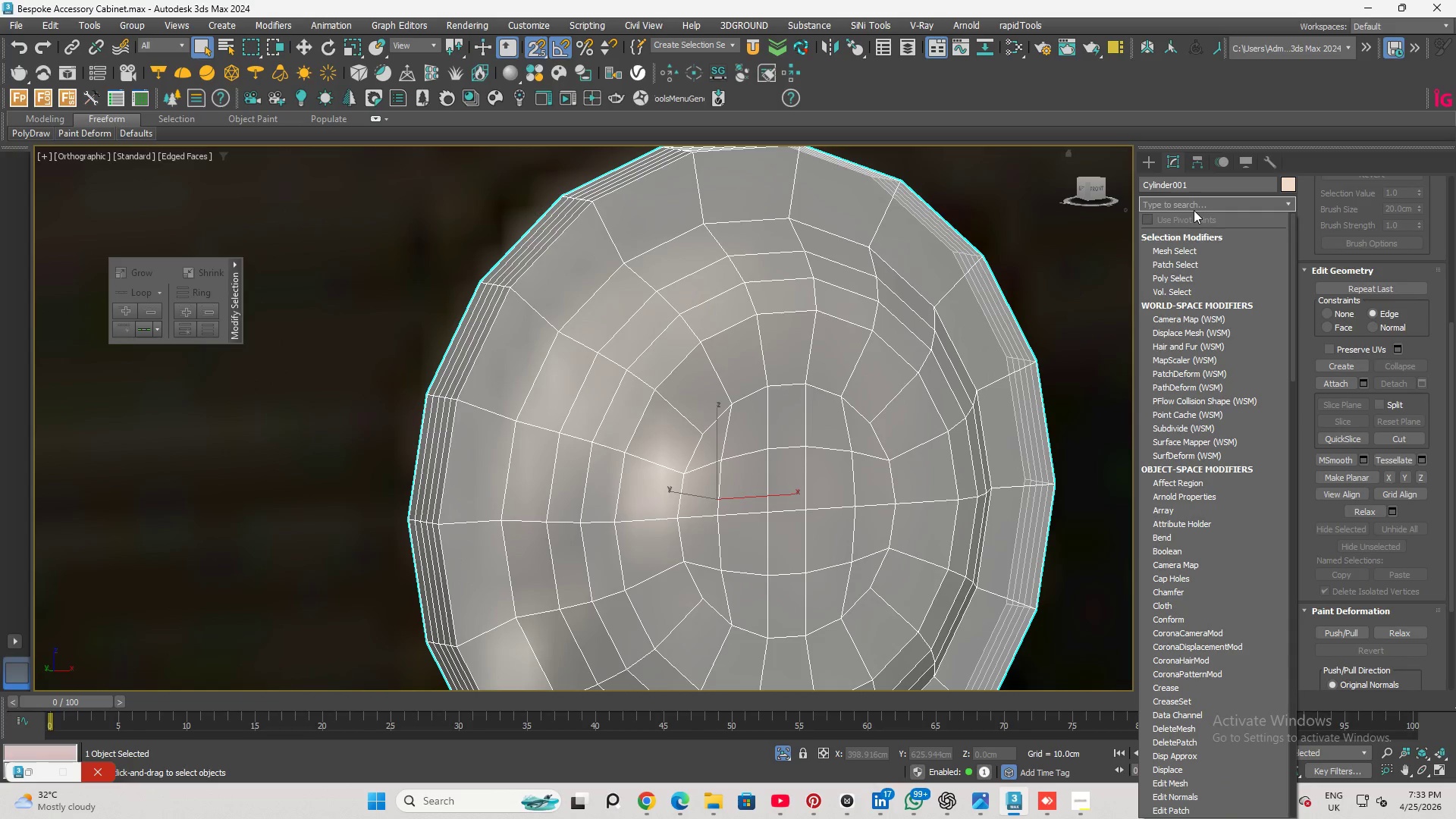 
key(T)
 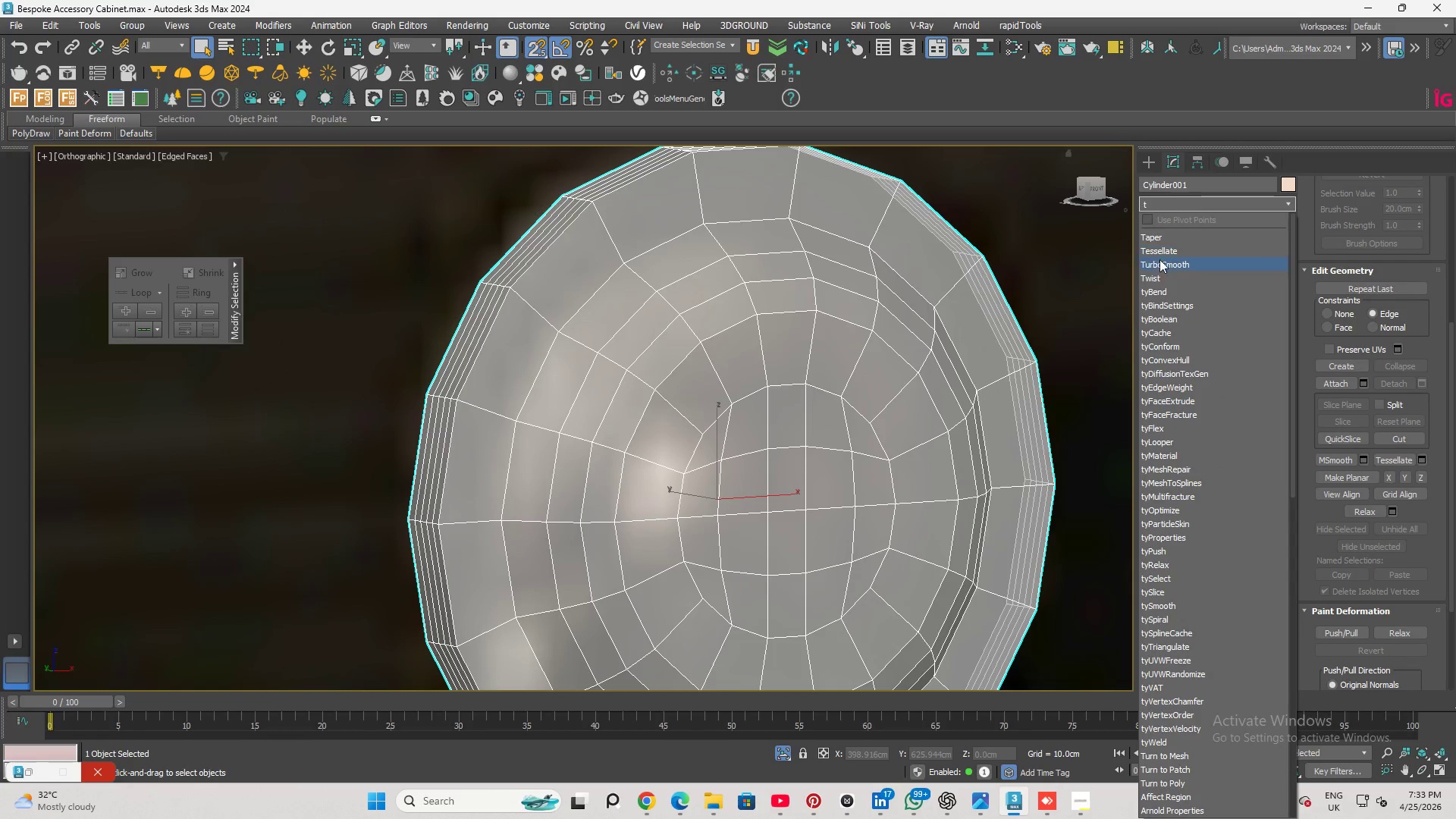 
left_click([1162, 264])
 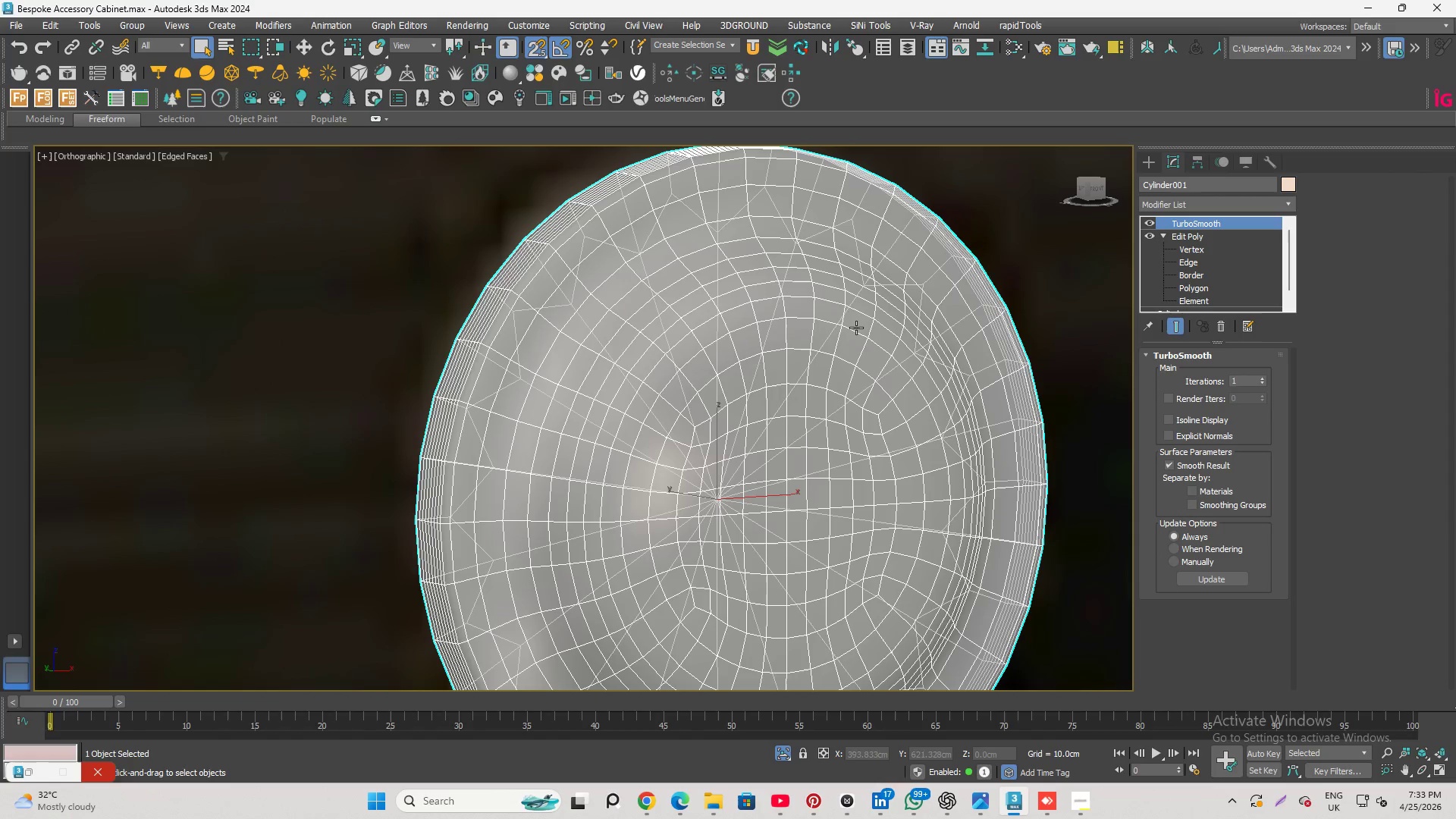 
key(Alt+AltLeft)
 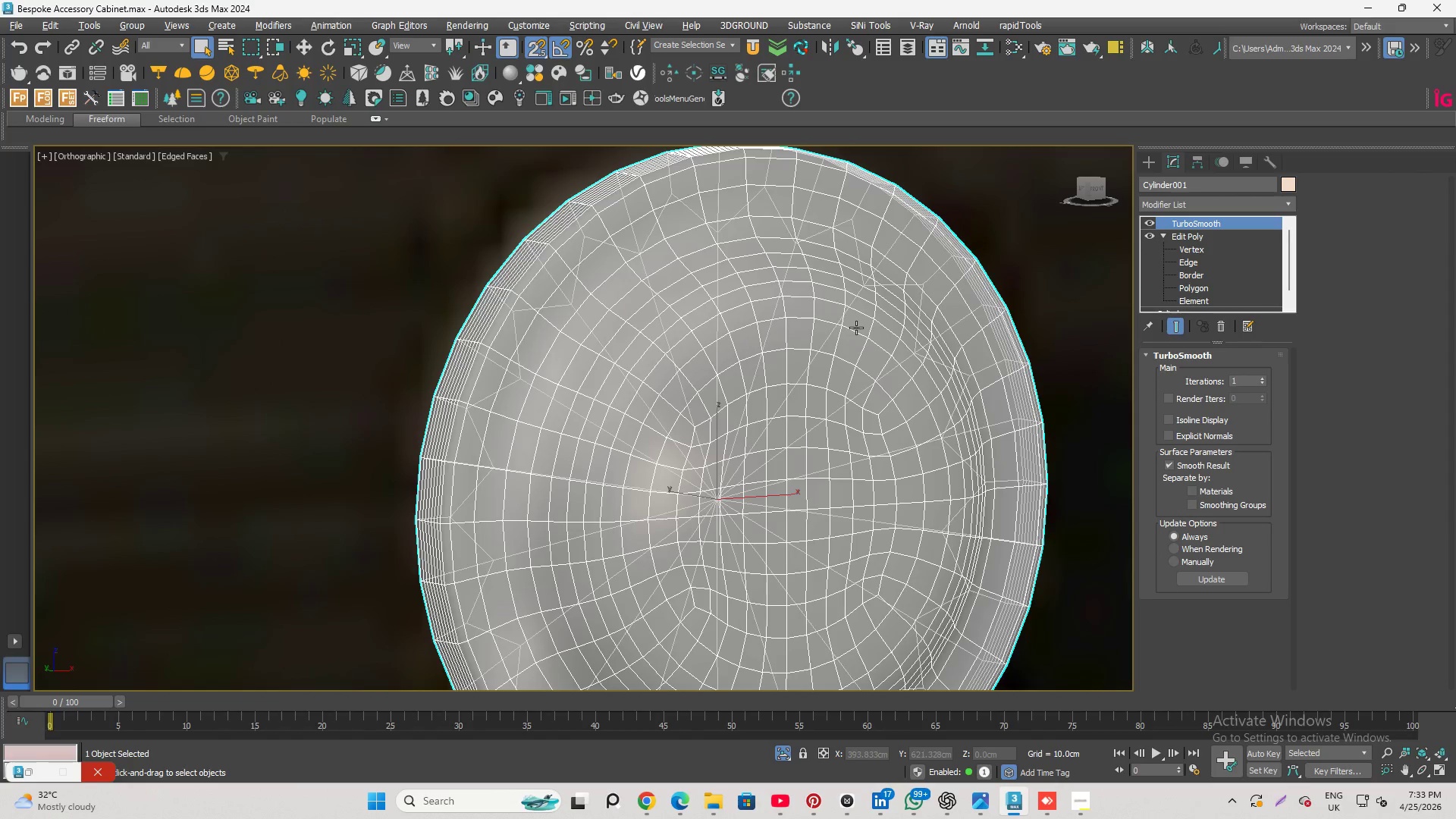 
key(Alt+X)
 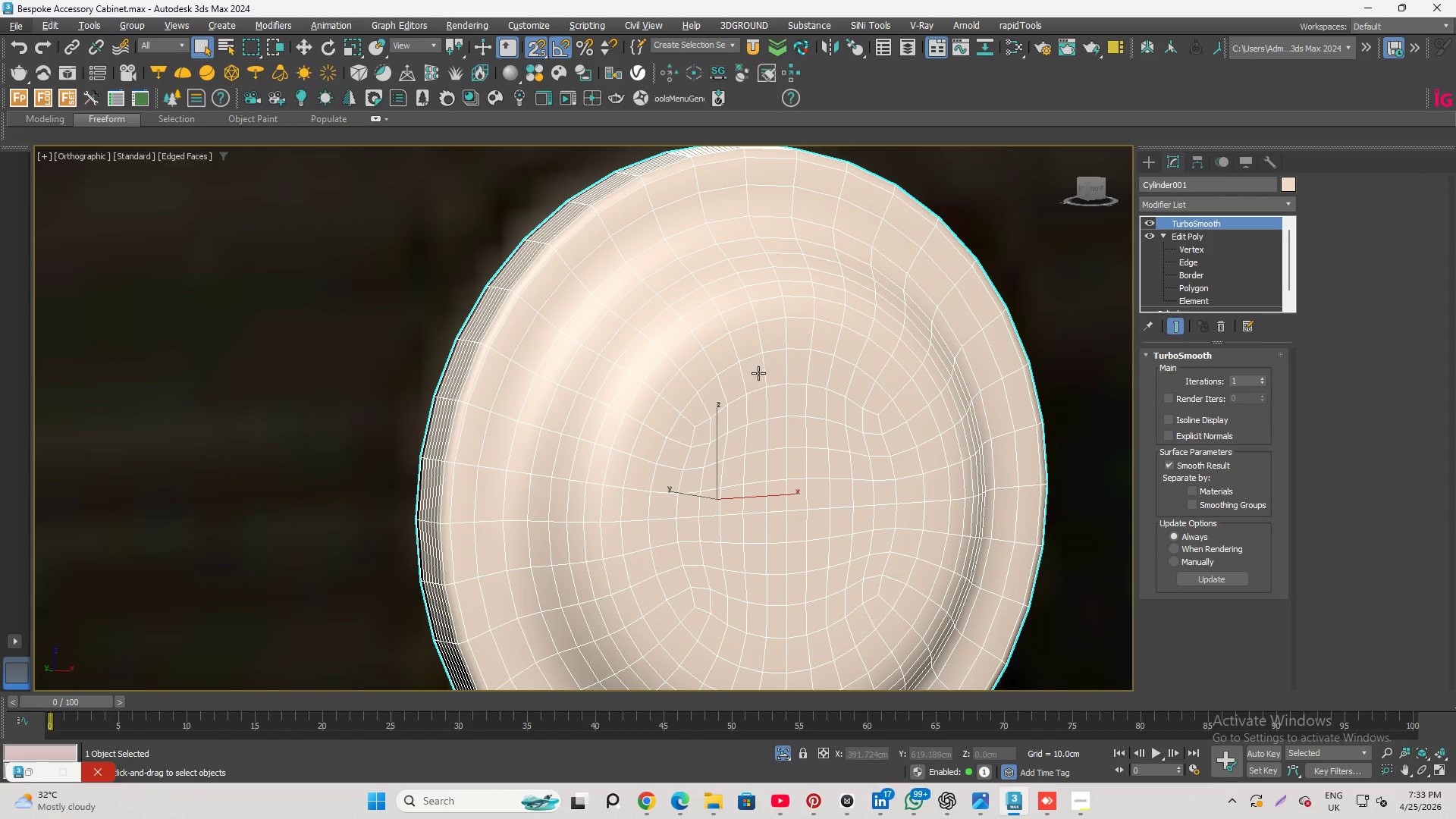 
hold_key(key=AltLeft, duration=5.94)
scroll: coordinate [706, 401], scroll_direction: up, amount: 1.0
 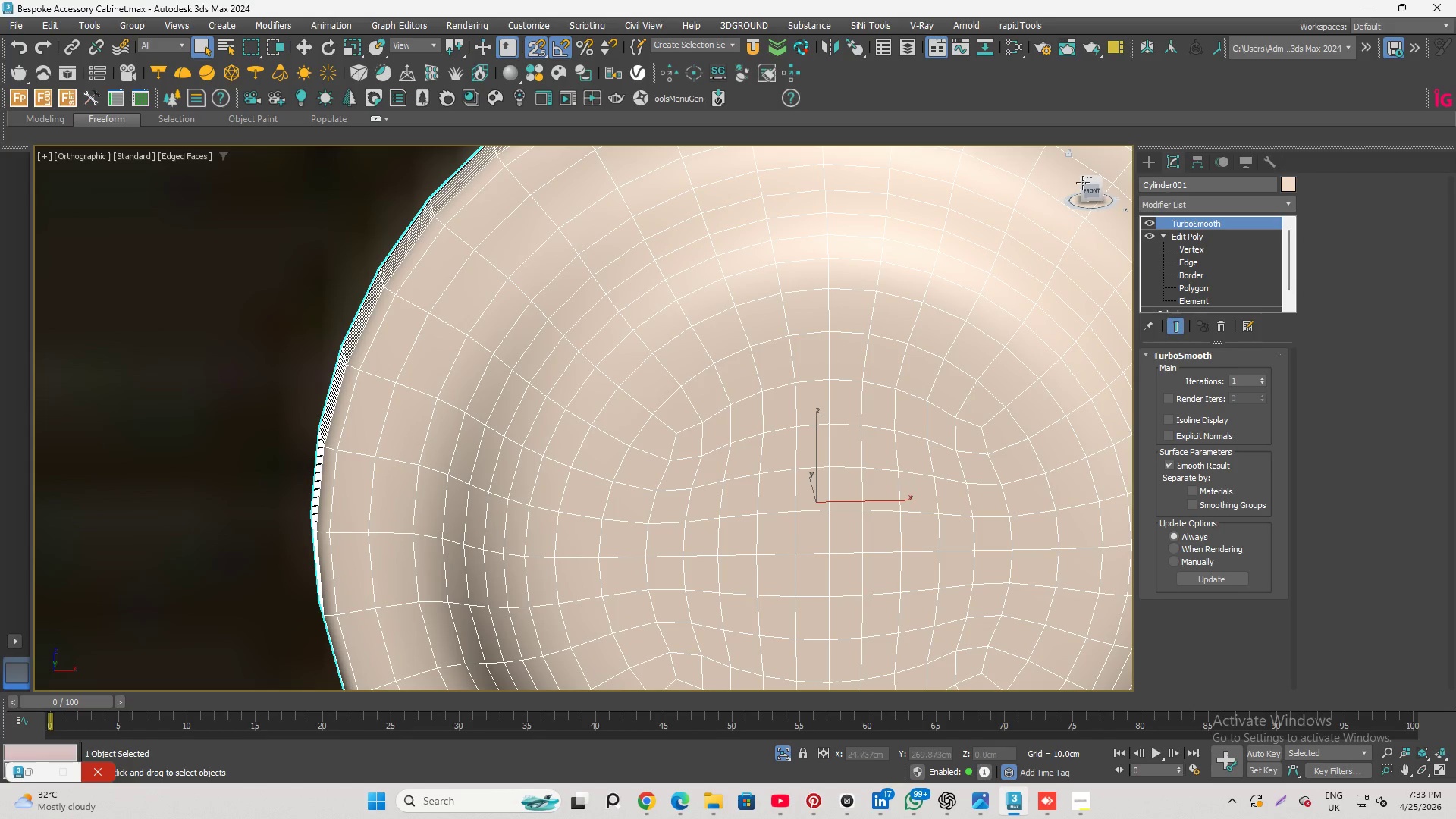 
hold_key(key=AltLeft, duration=4.47)
 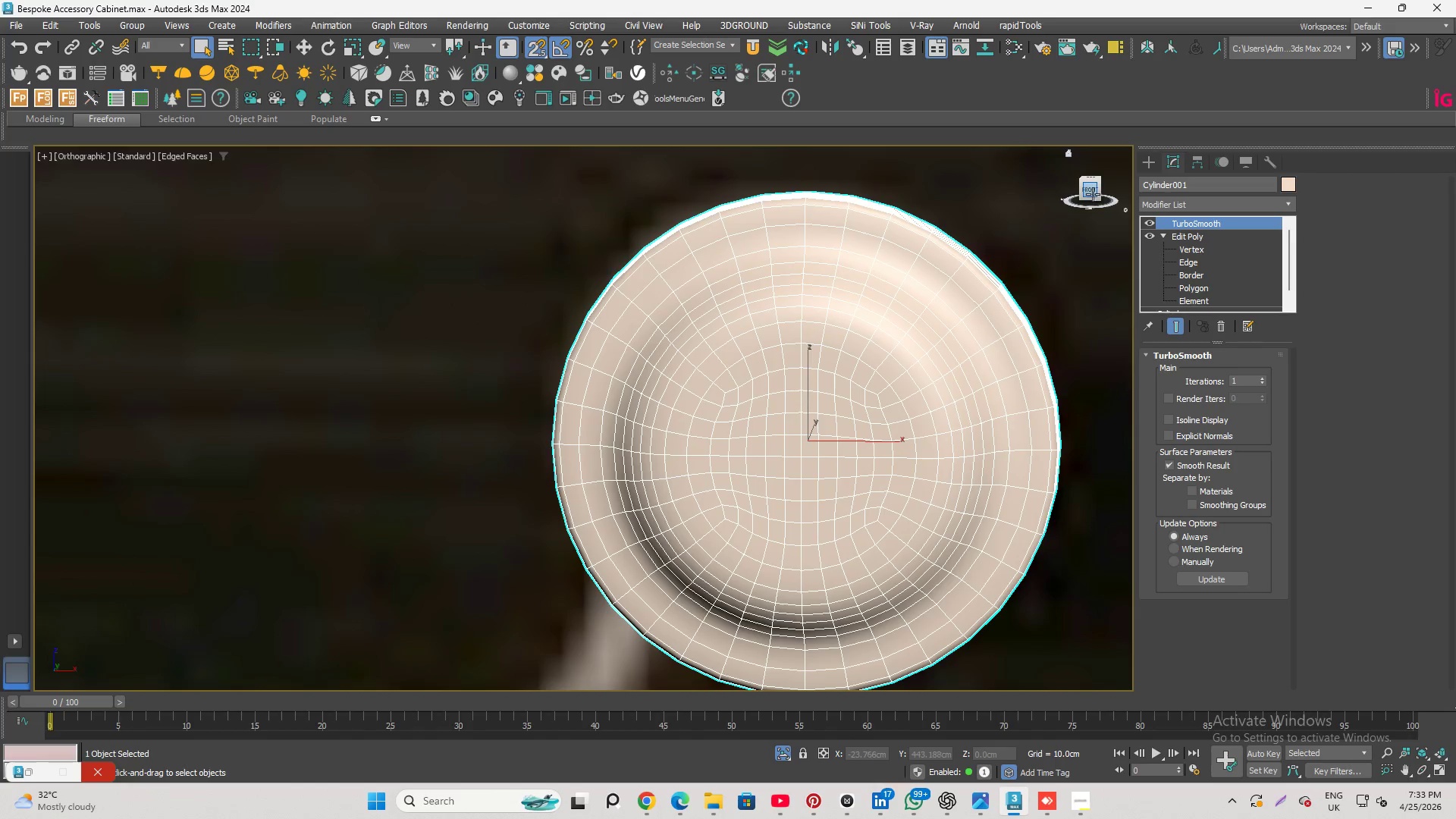 
scroll: coordinate [772, 359], scroll_direction: down, amount: 2.0
 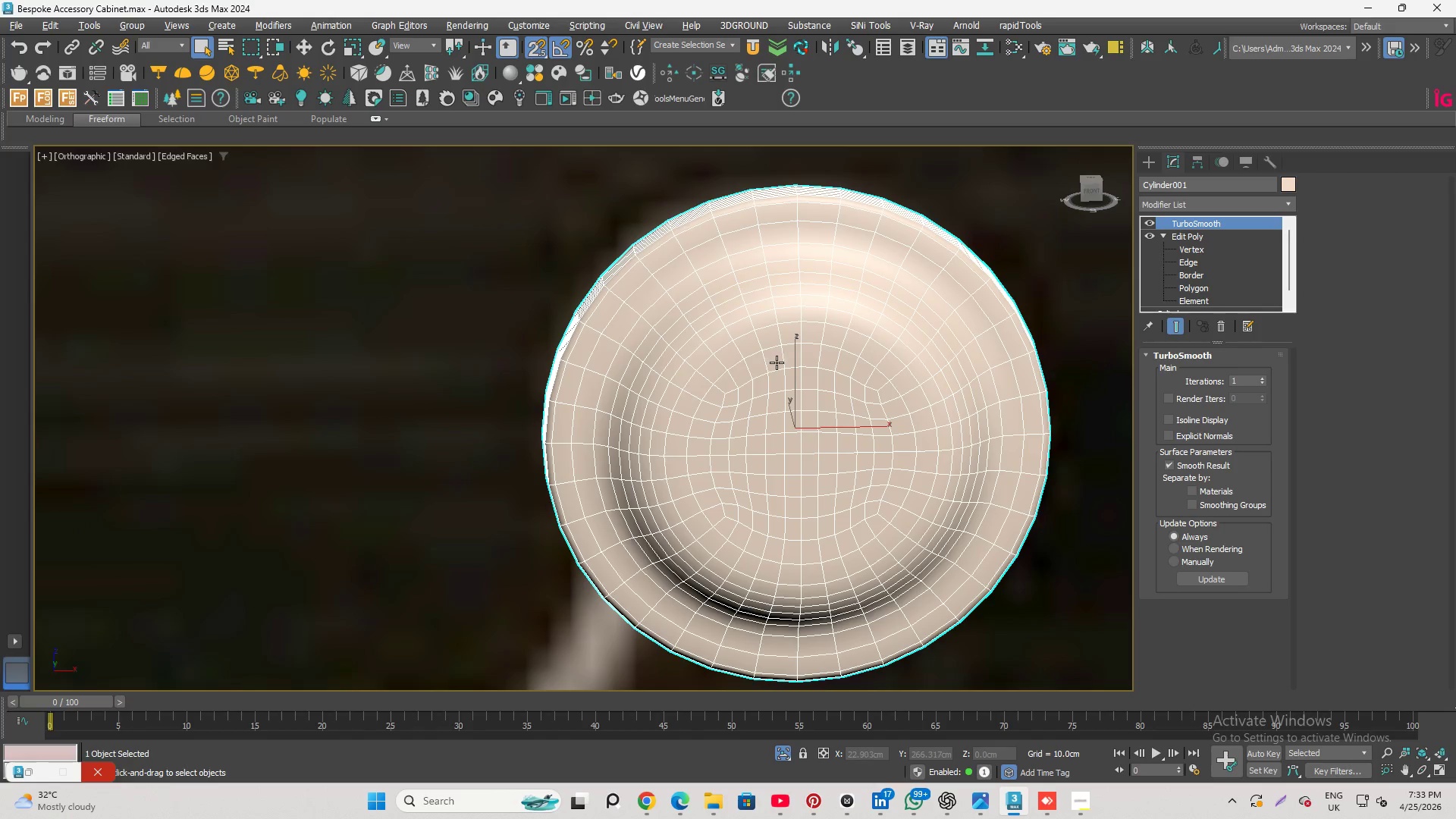 
left_click([1093, 188])
 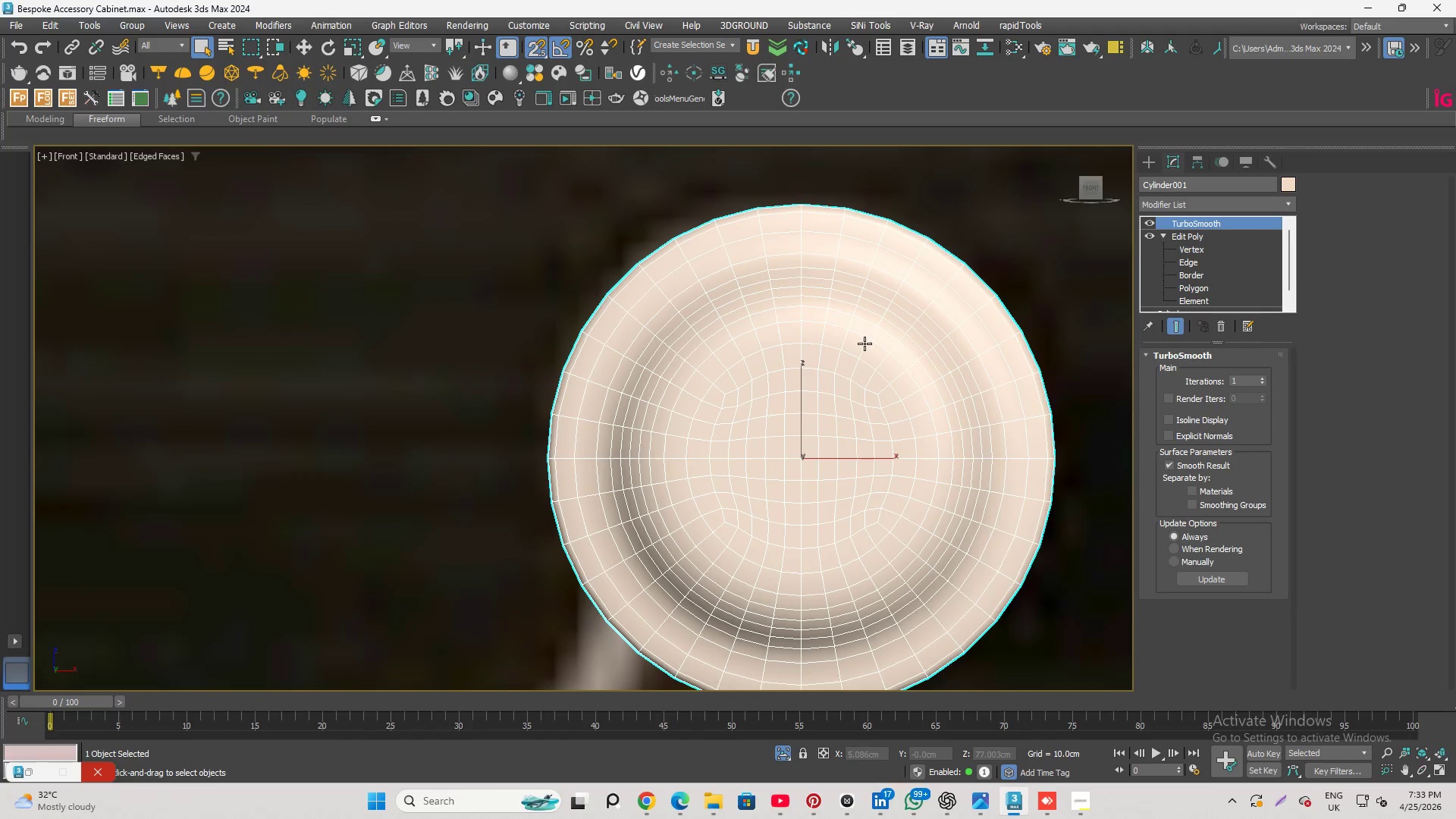 
scroll: coordinate [814, 366], scroll_direction: down, amount: 3.0
 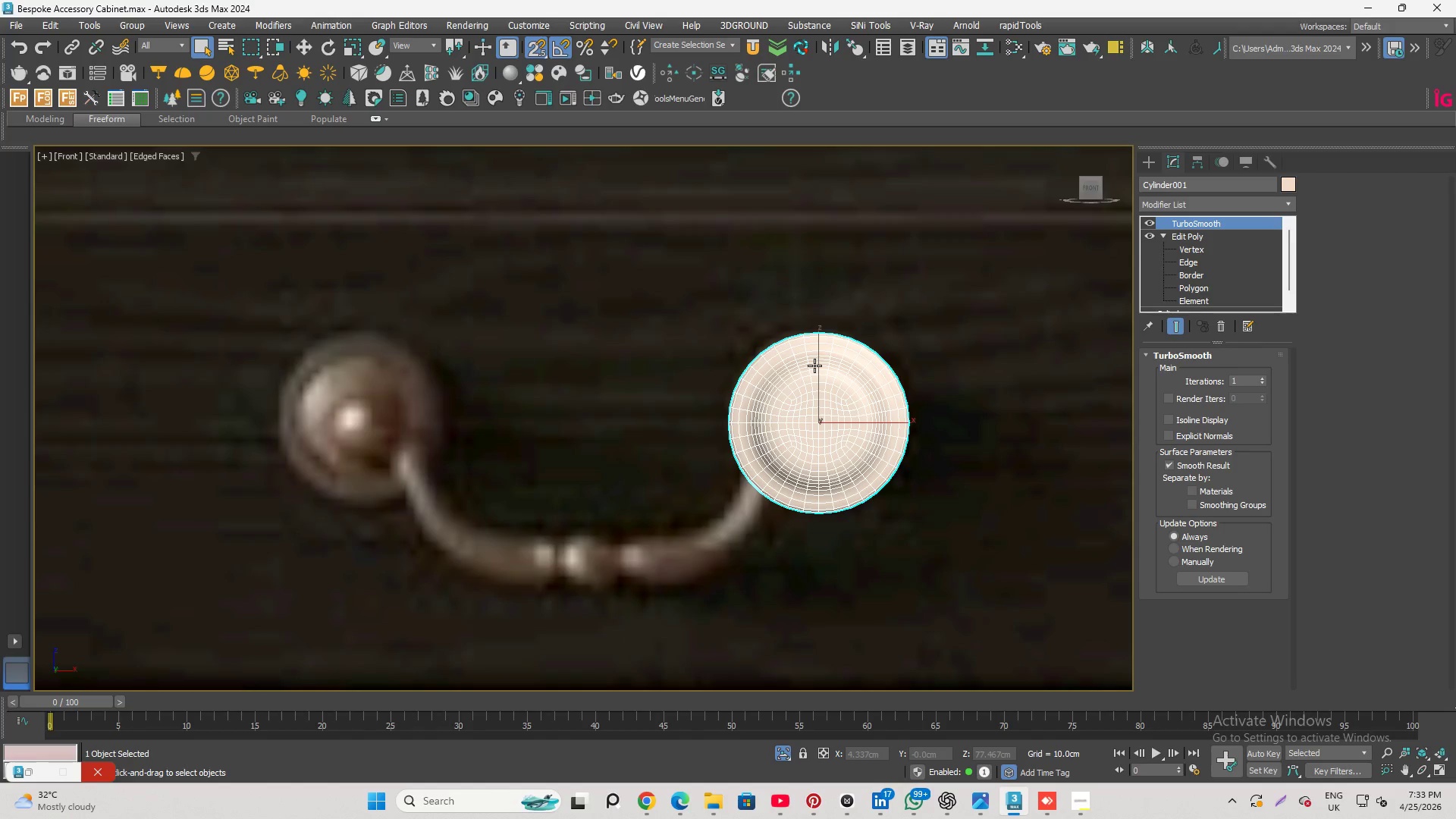 
key(Alt+X)
 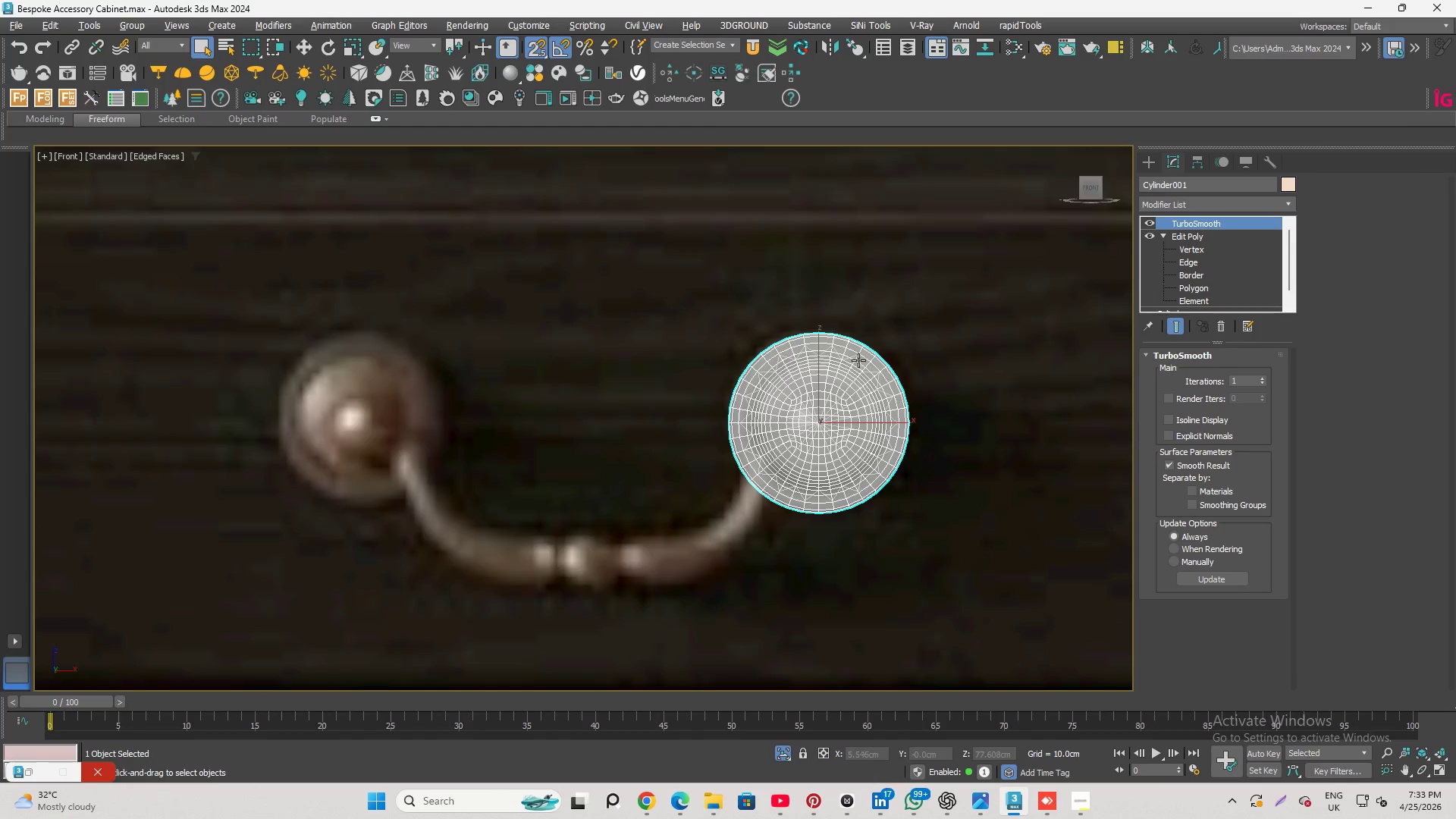 
scroll: coordinate [846, 375], scroll_direction: up, amount: 2.0
 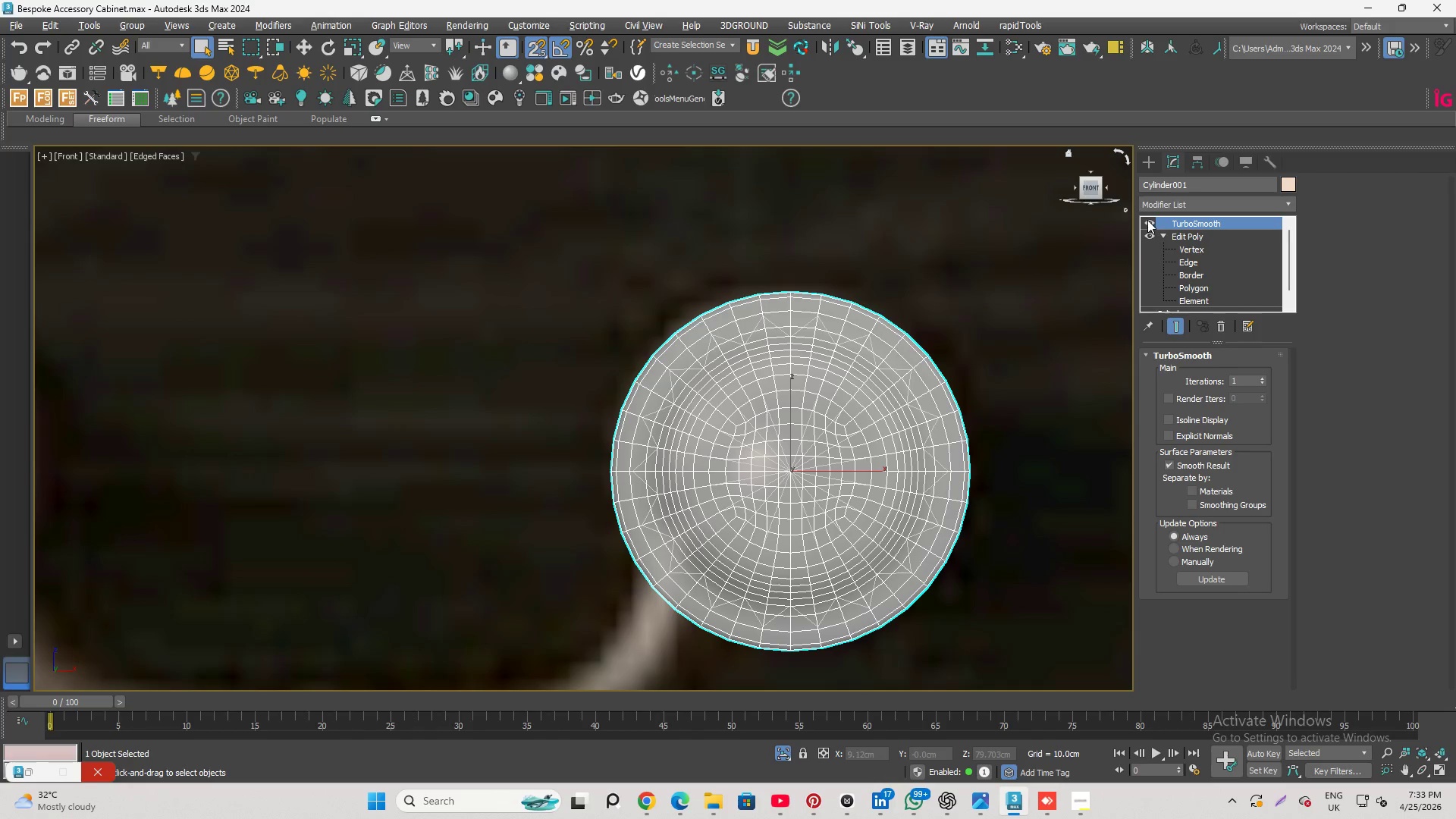 
left_click([1147, 220])
 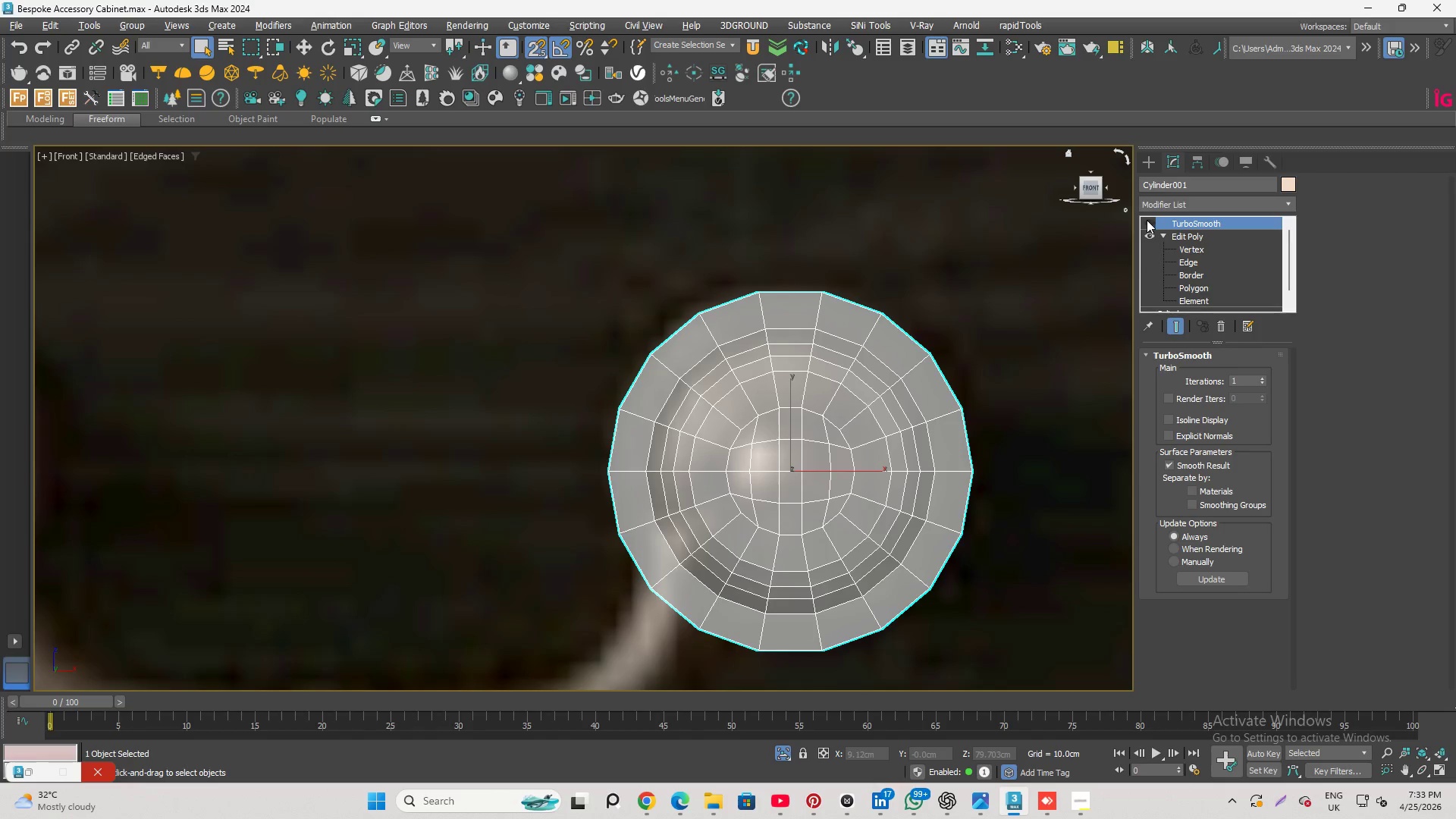 
scroll: coordinate [910, 325], scroll_direction: down, amount: 3.0
 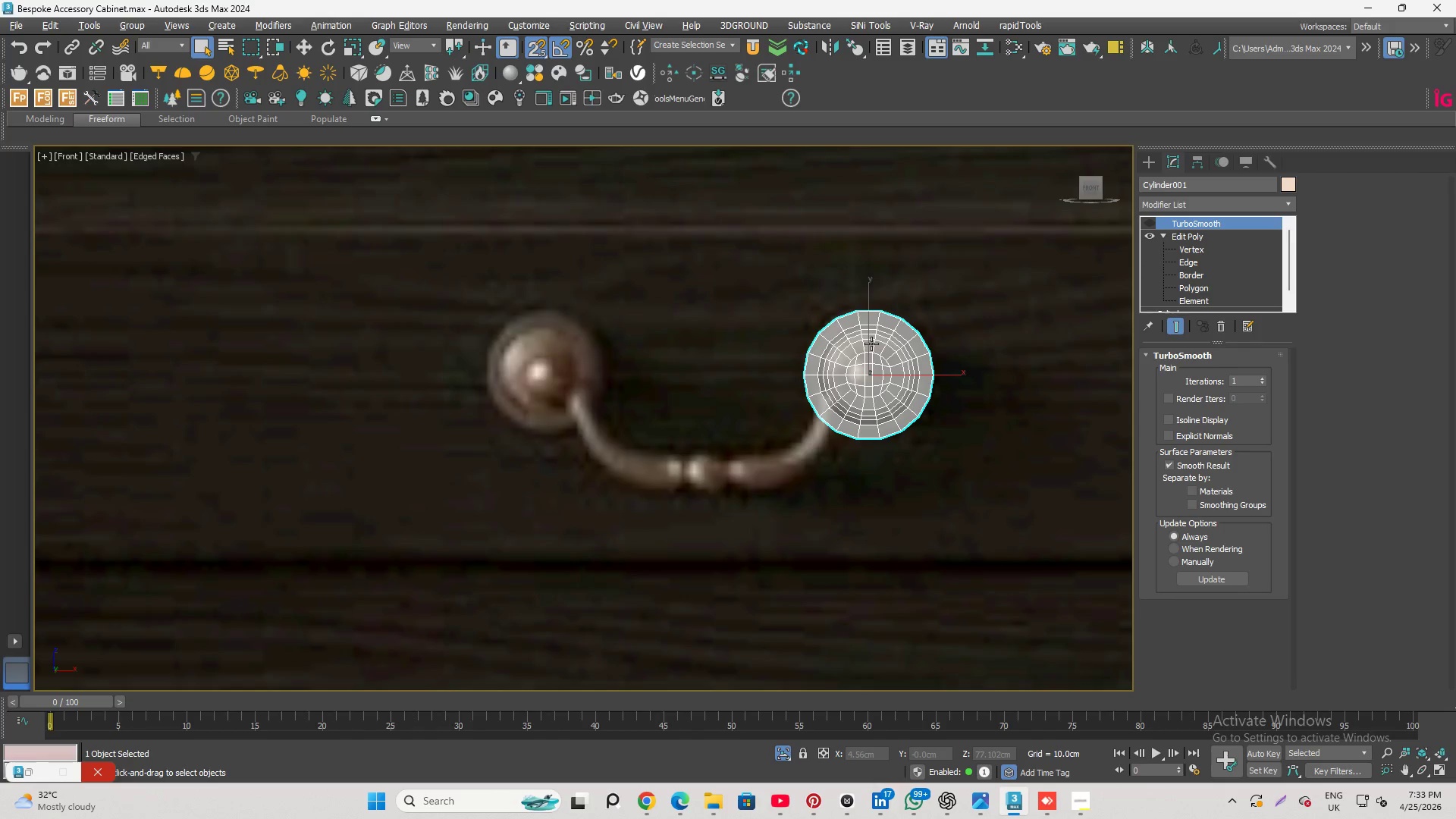 
scroll: coordinate [871, 344], scroll_direction: up, amount: 4.0
 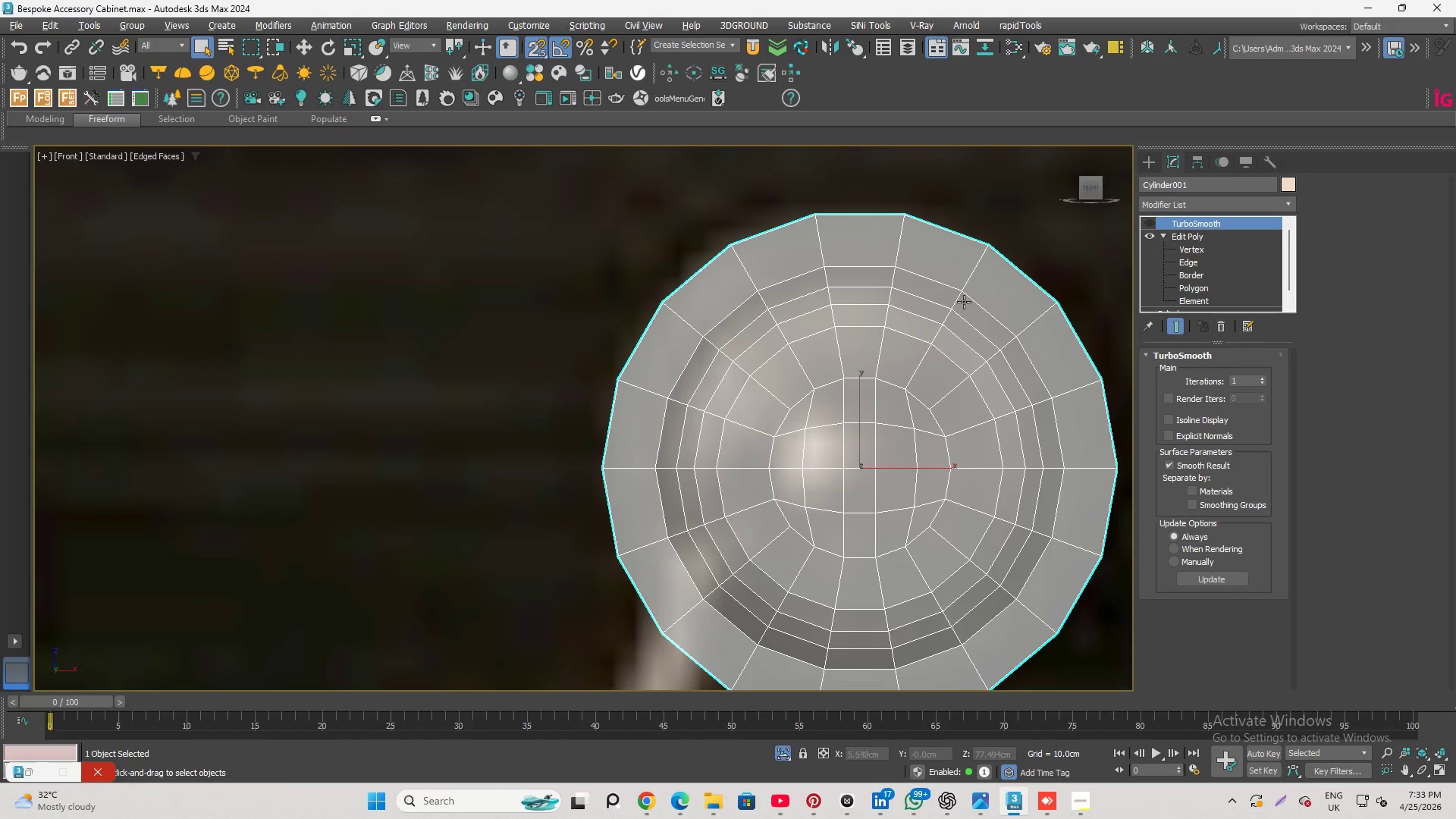 
scroll: coordinate [788, 417], scroll_direction: down, amount: 3.0
 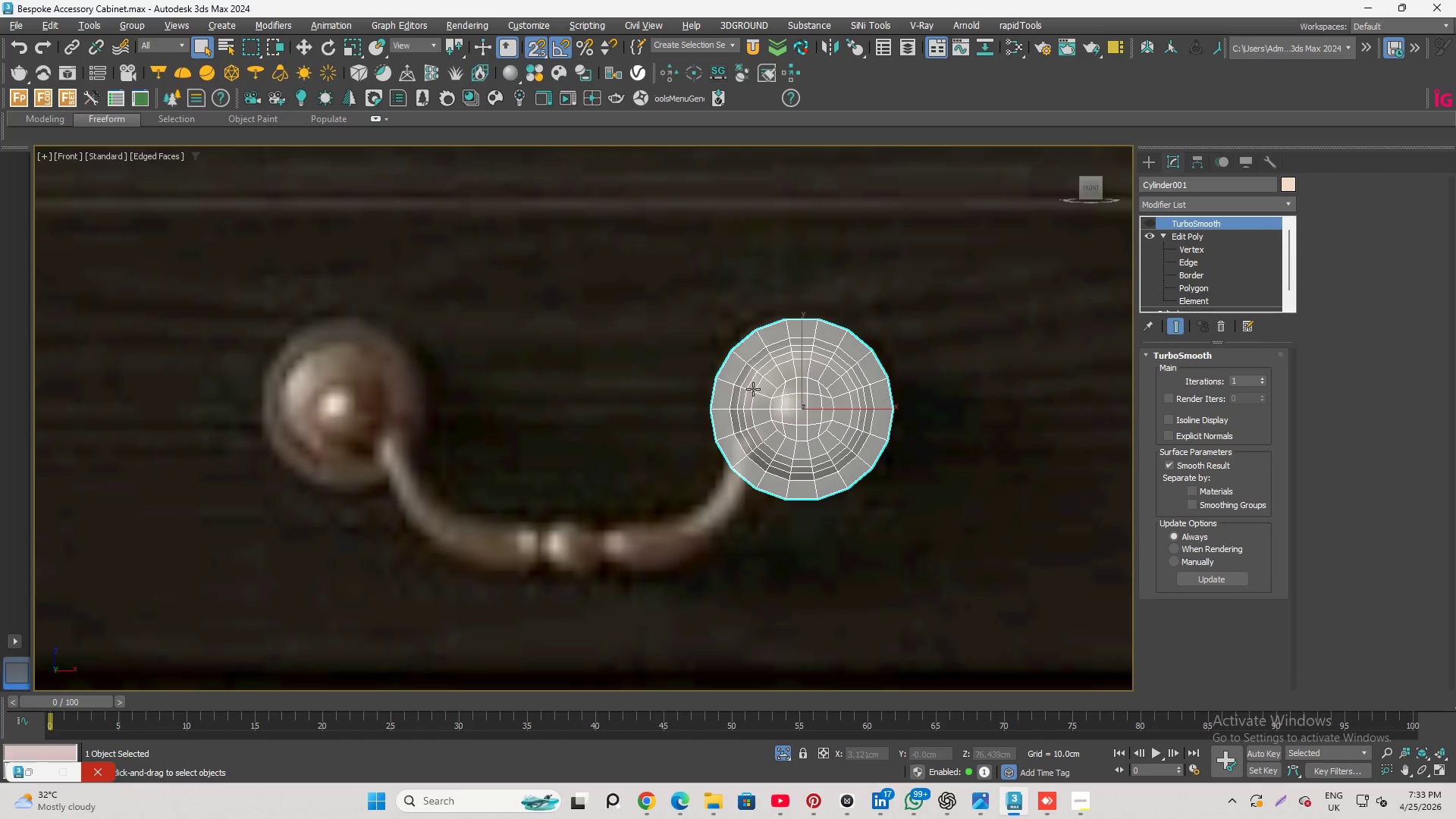 
scroll: coordinate [768, 394], scroll_direction: up, amount: 2.0
 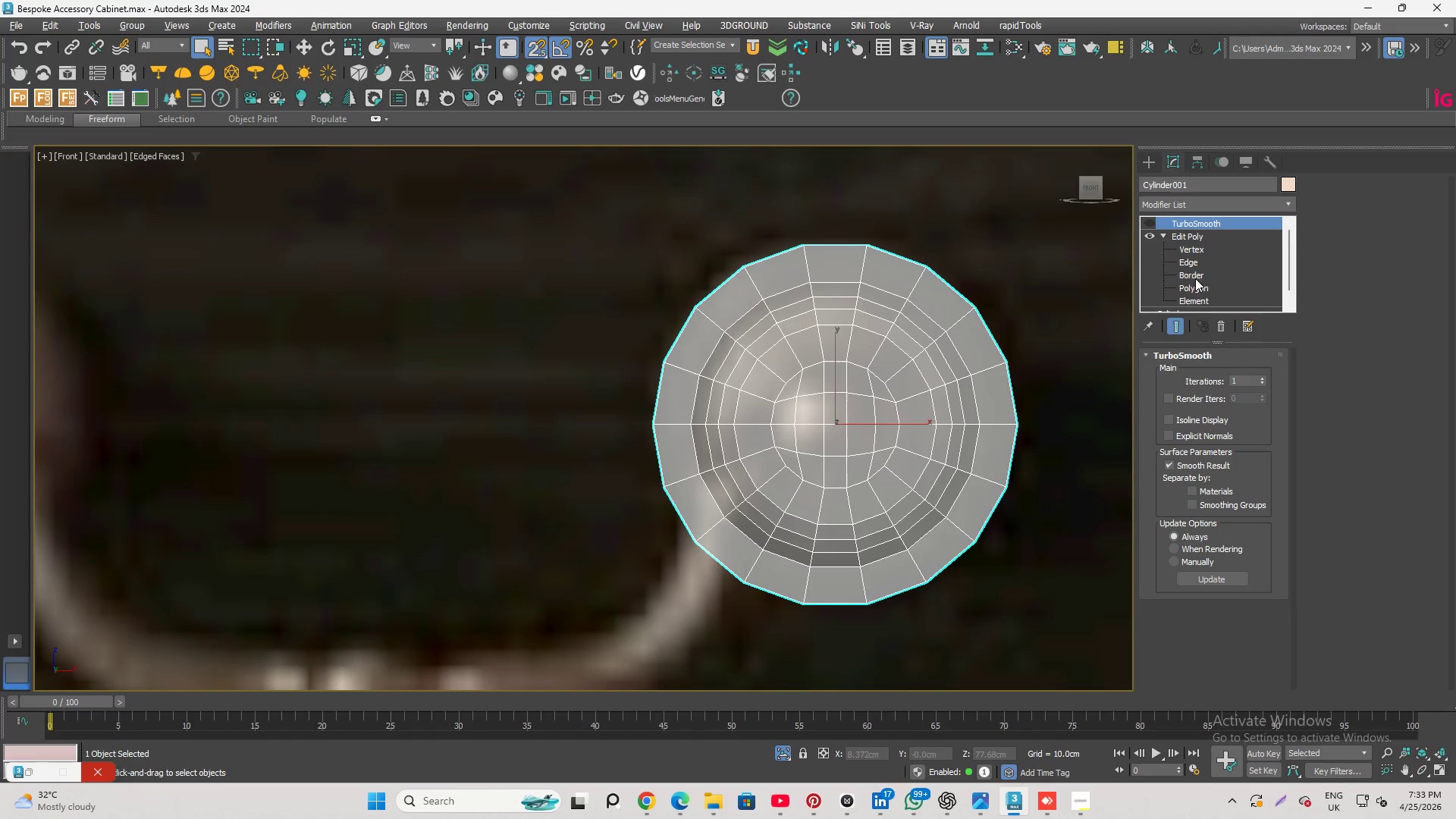 
left_click([1197, 289])
 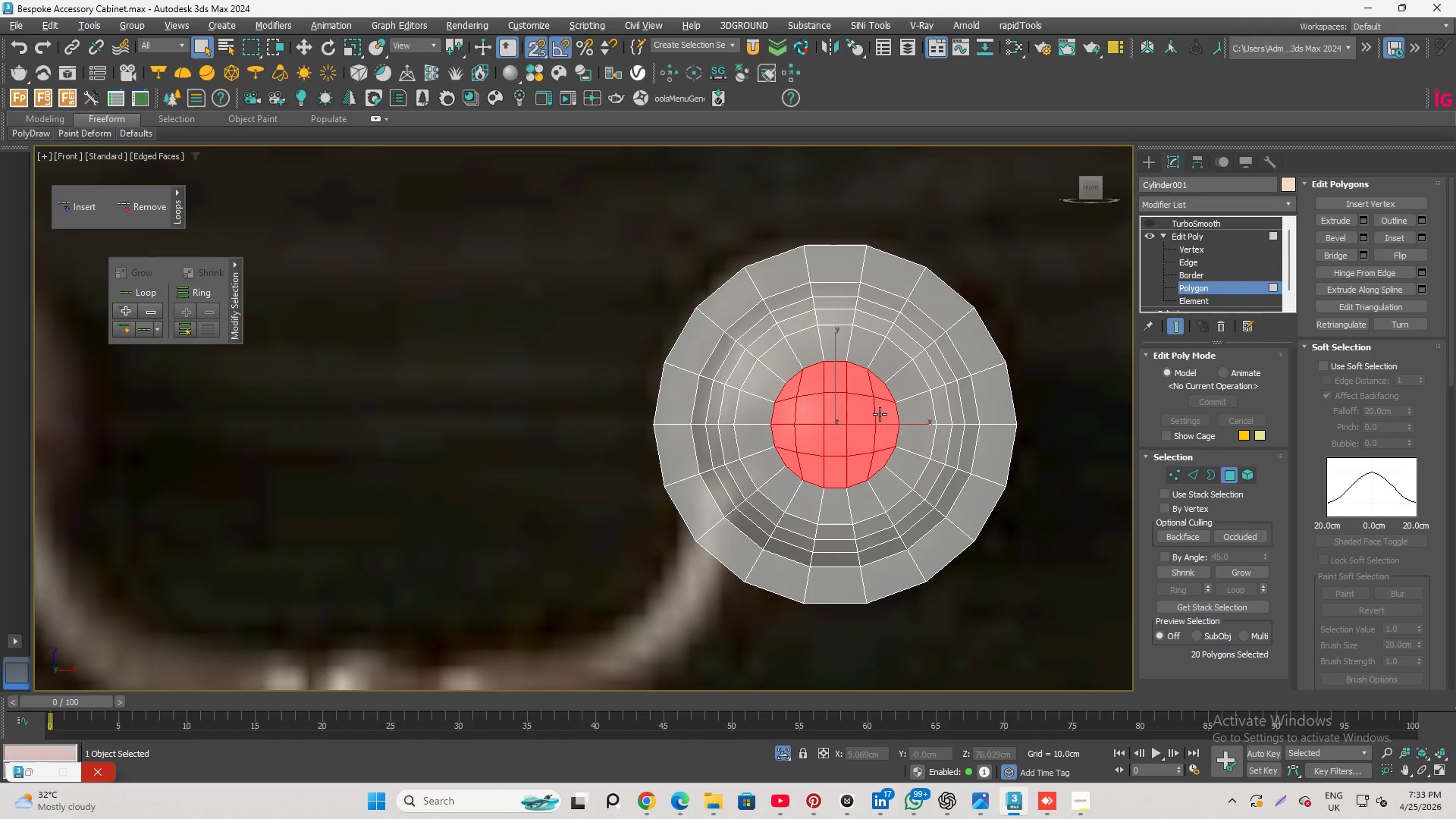 
scroll: coordinate [858, 416], scroll_direction: up, amount: 1.0
 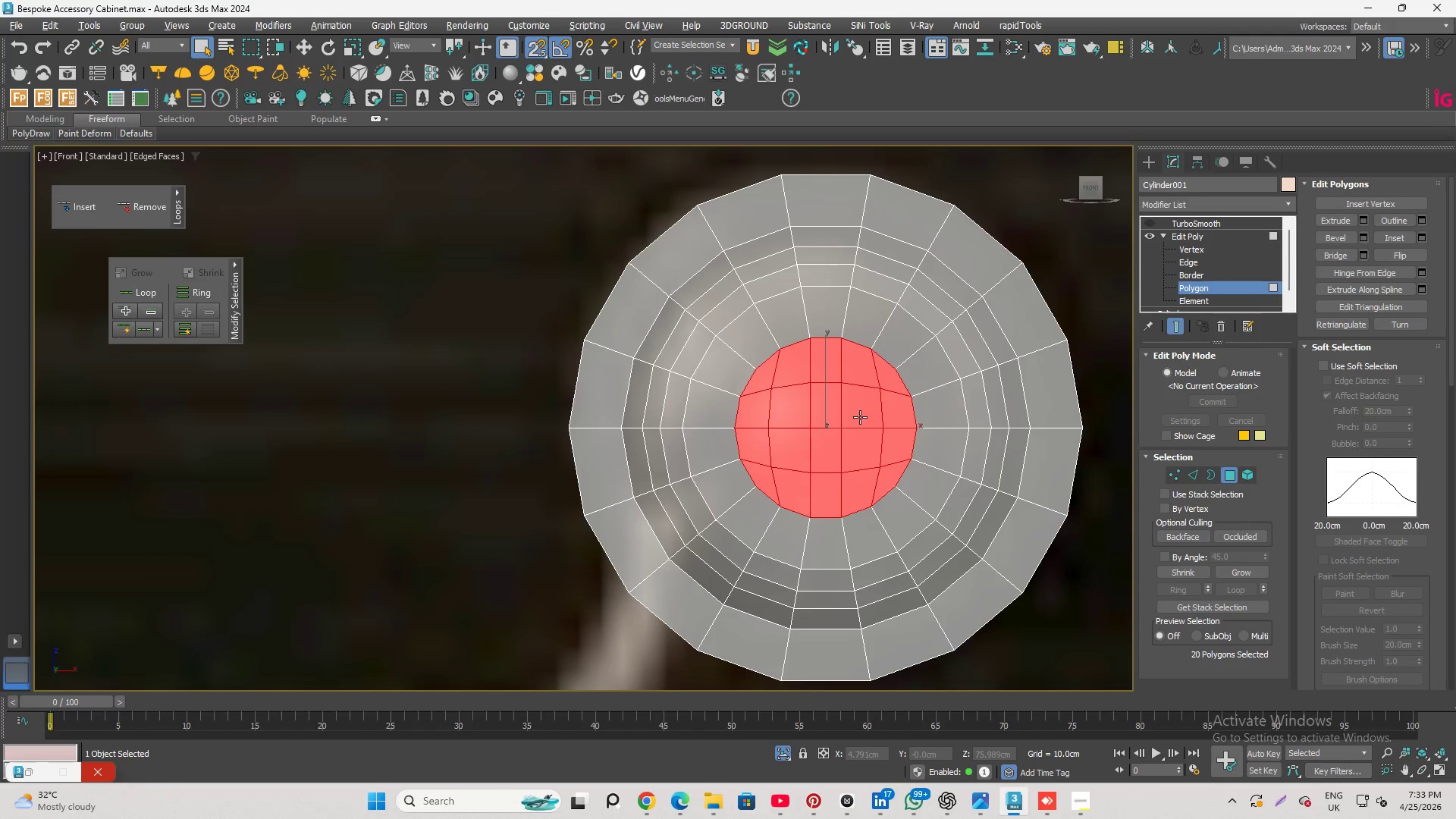 
key(R)
 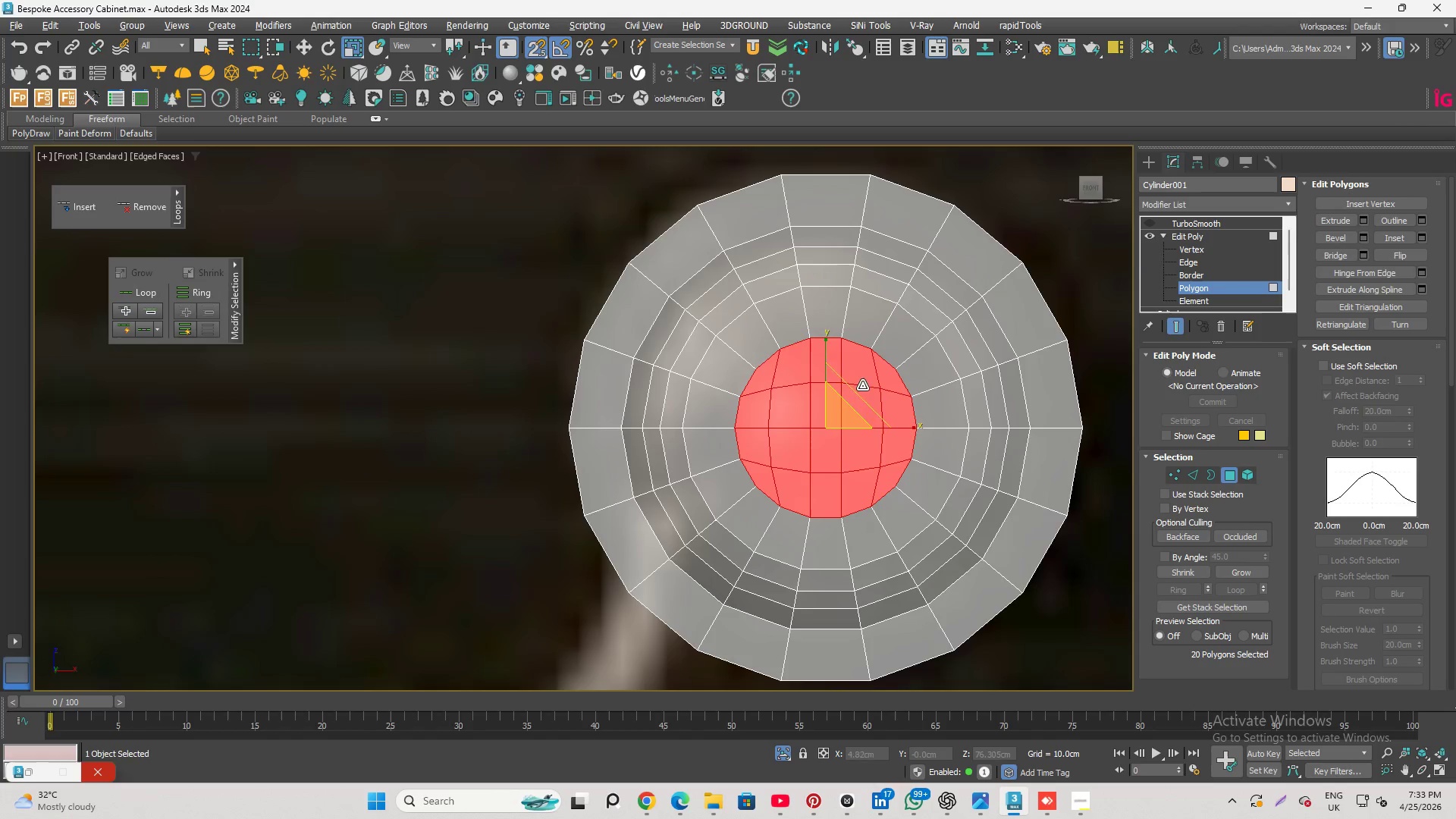 
left_click_drag(start_coordinate=[851, 395], to_coordinate=[814, 308])
 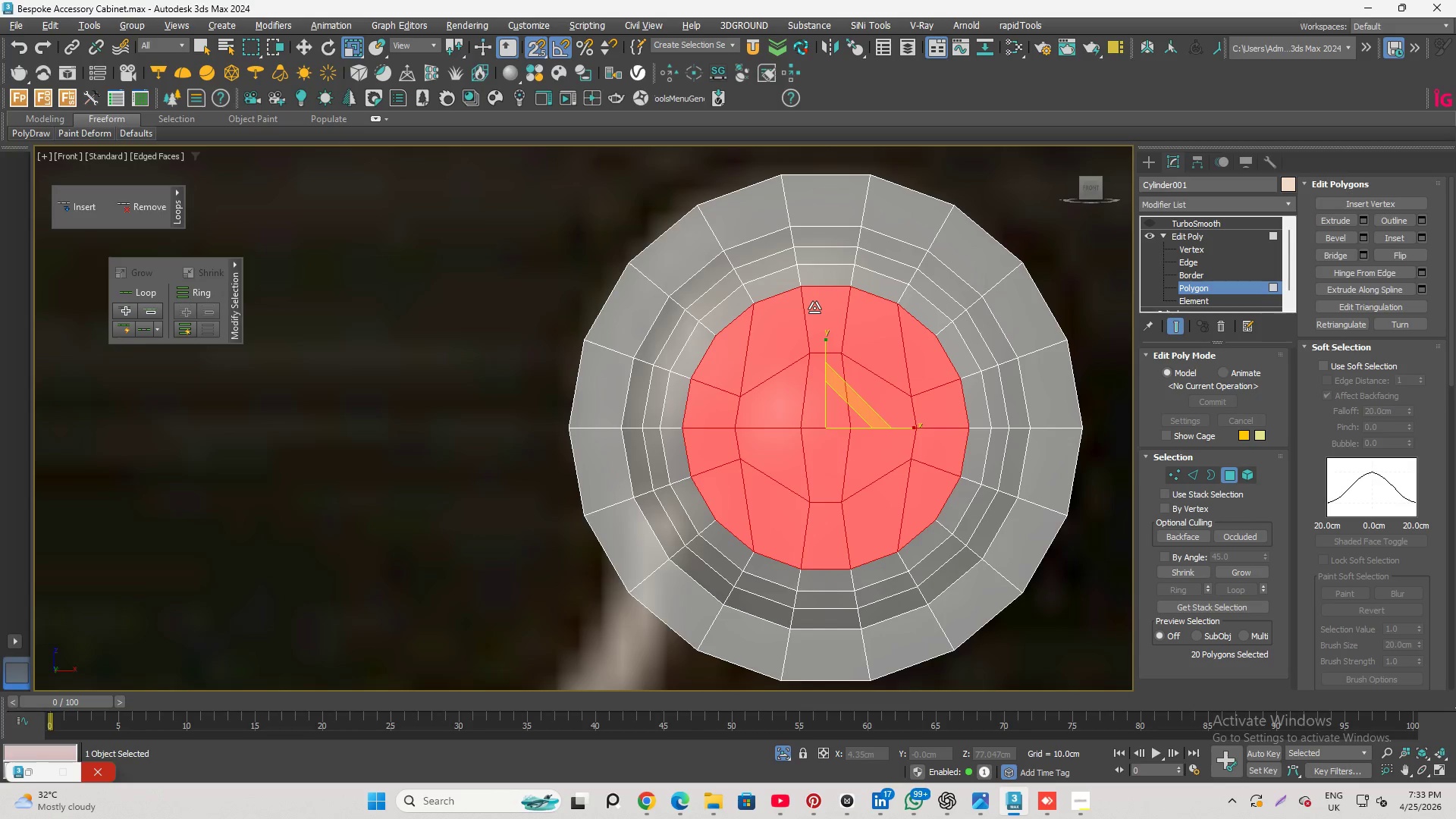 
key(Control+Z)
 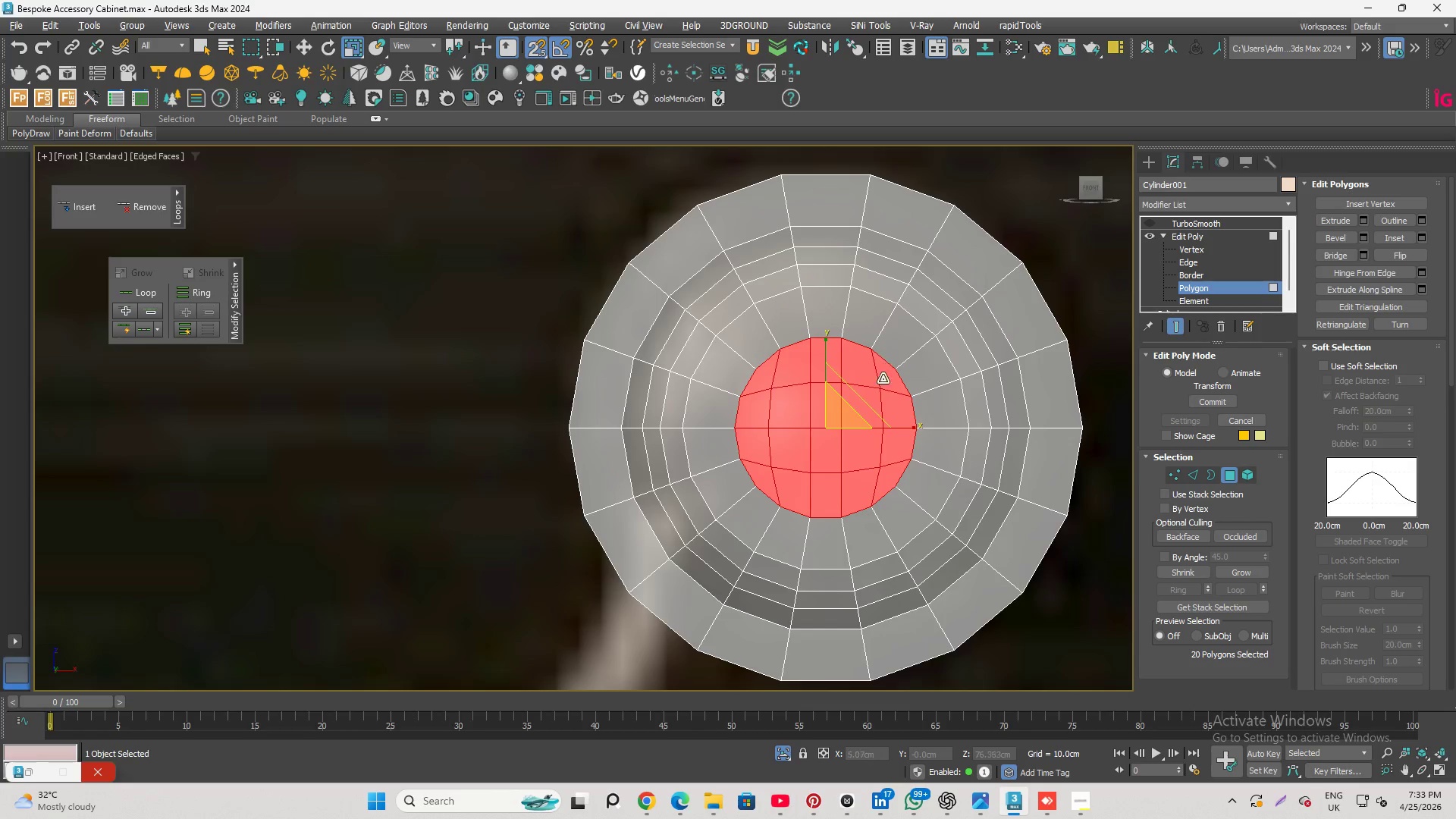 
scroll: coordinate [1372, 606], scroll_direction: down, amount: 7.0
 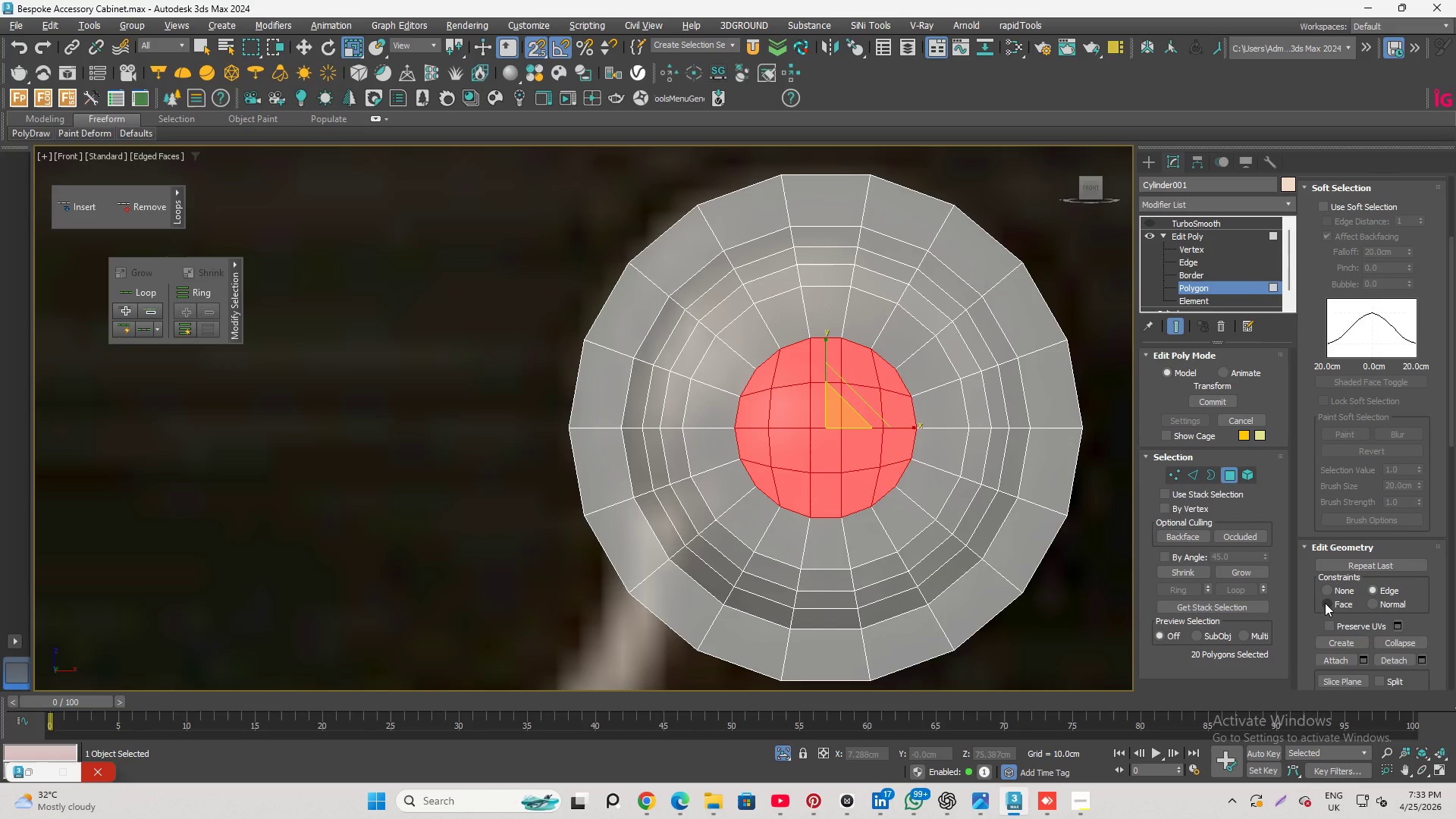 
left_click([1325, 604])
 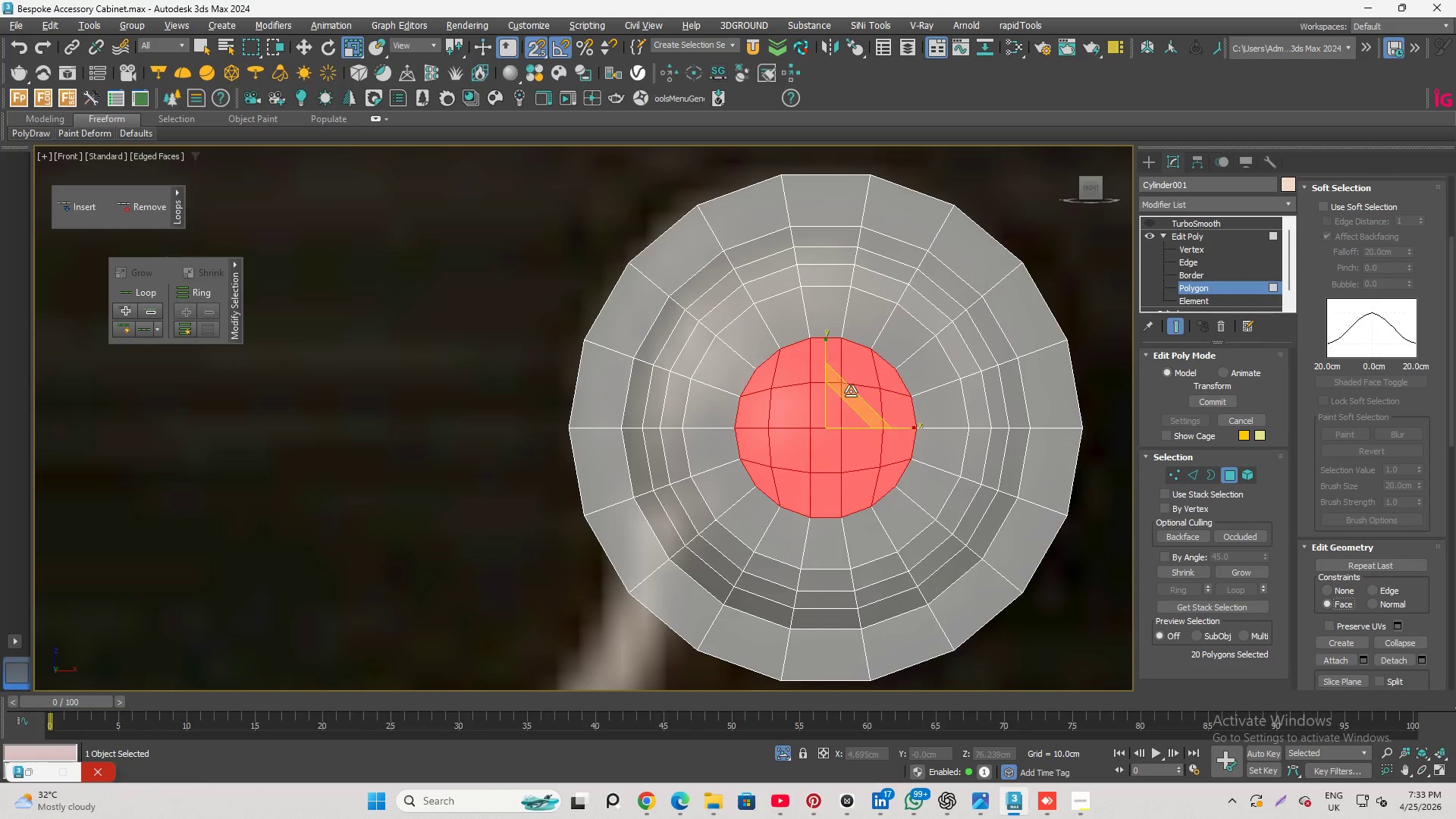 
left_click_drag(start_coordinate=[850, 395], to_coordinate=[864, 417])
 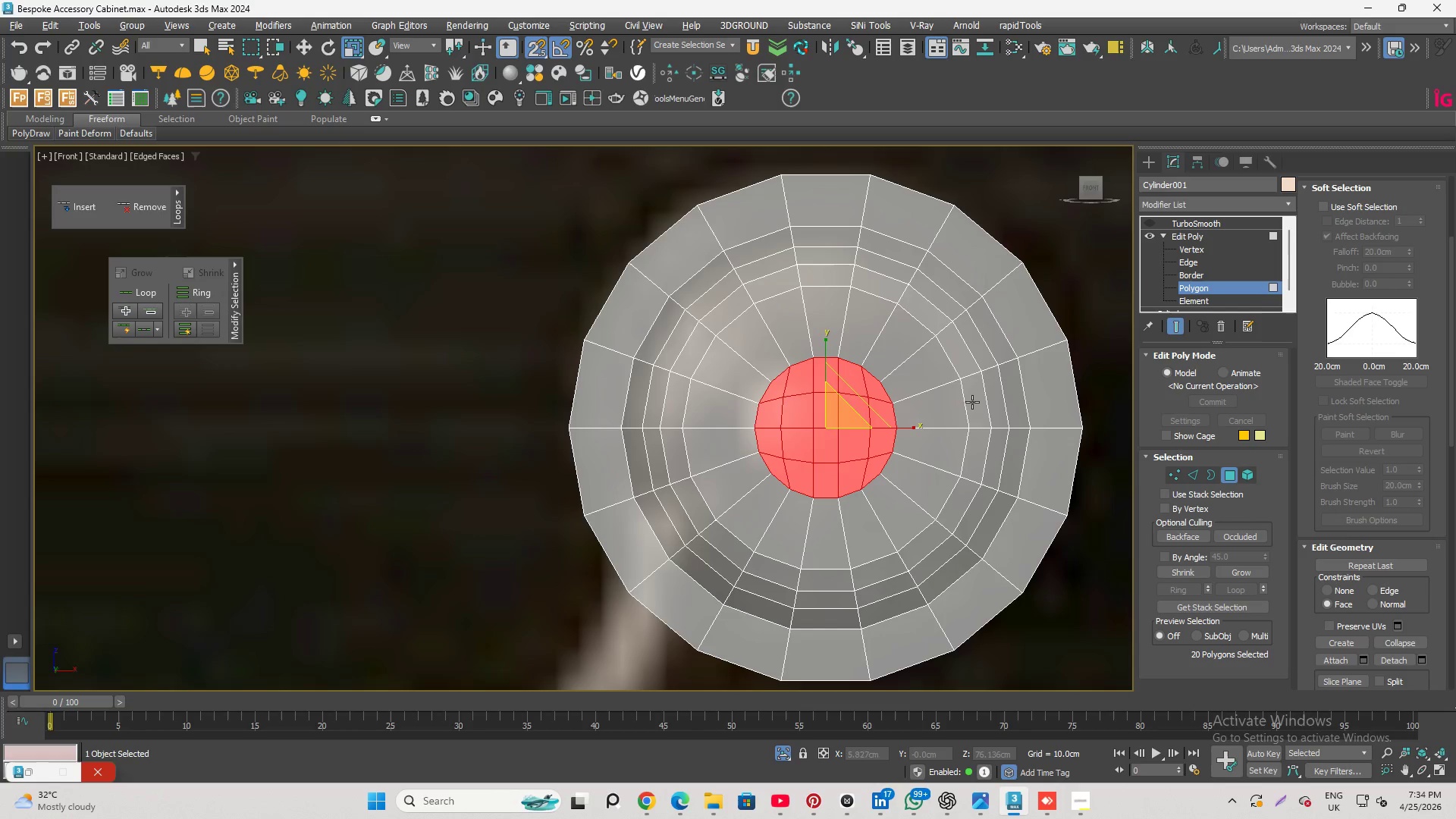 
key(Control+Z)
 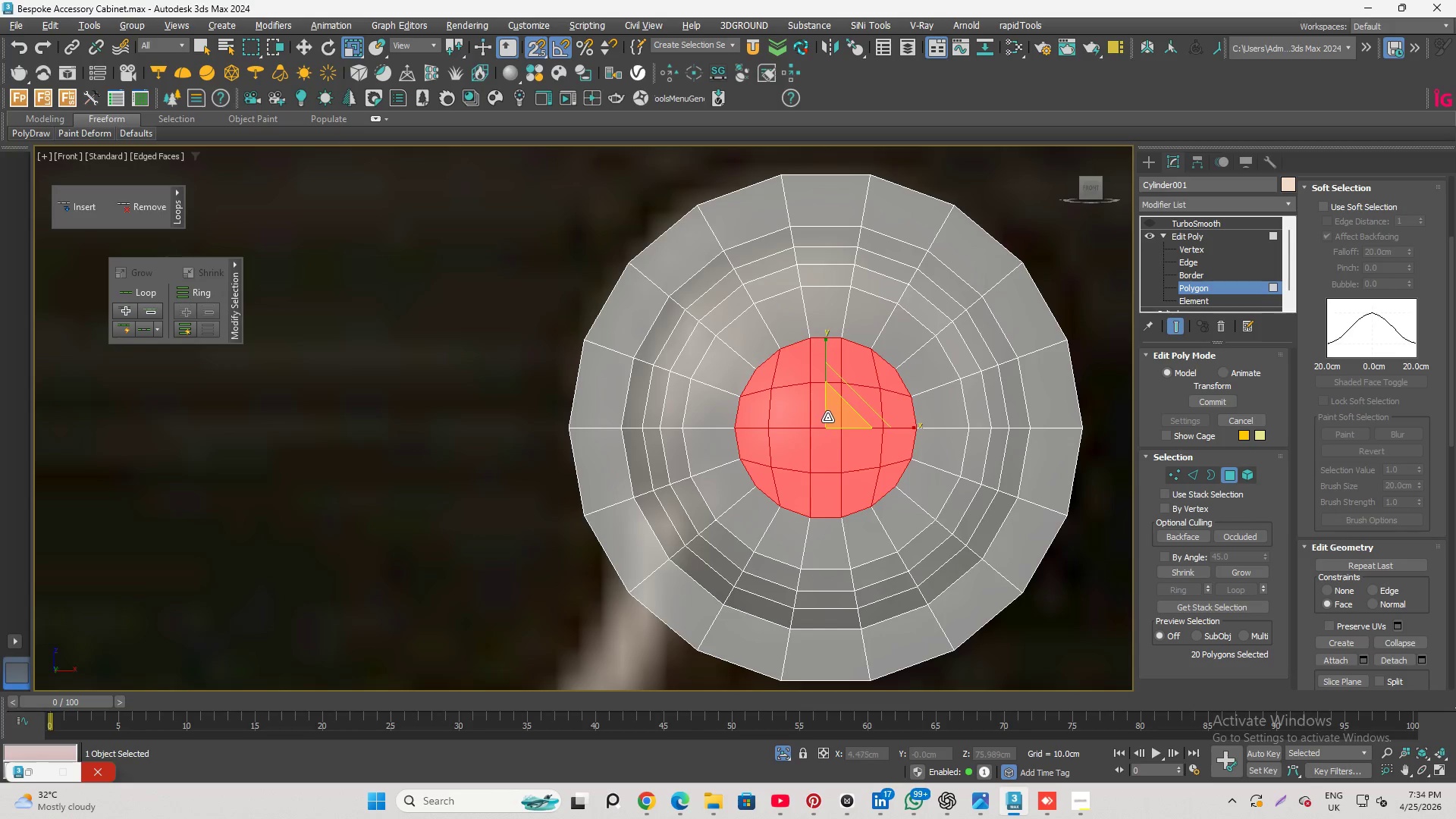 
left_click_drag(start_coordinate=[836, 418], to_coordinate=[846, 434])
 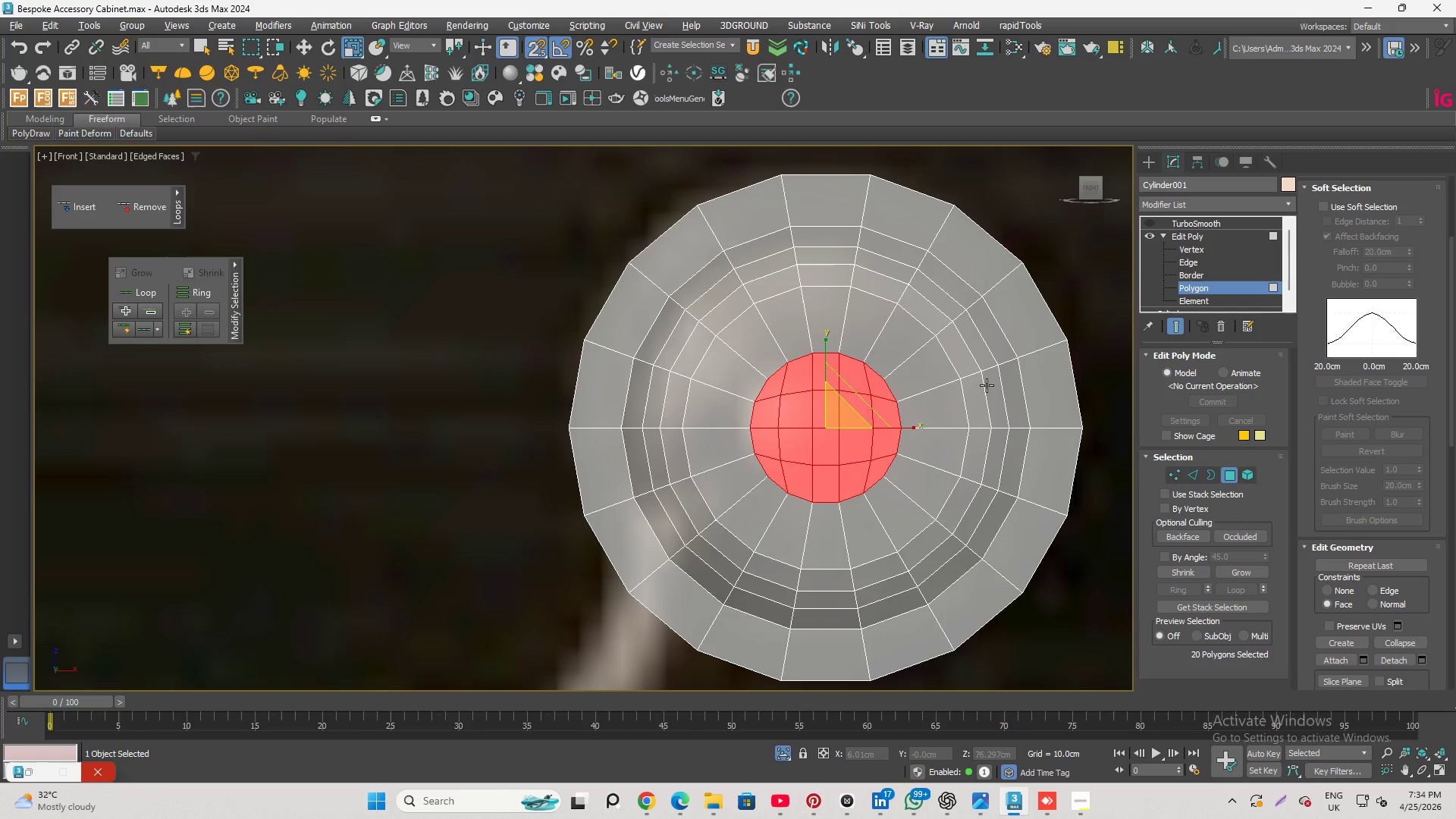 
key(Control+Z)
 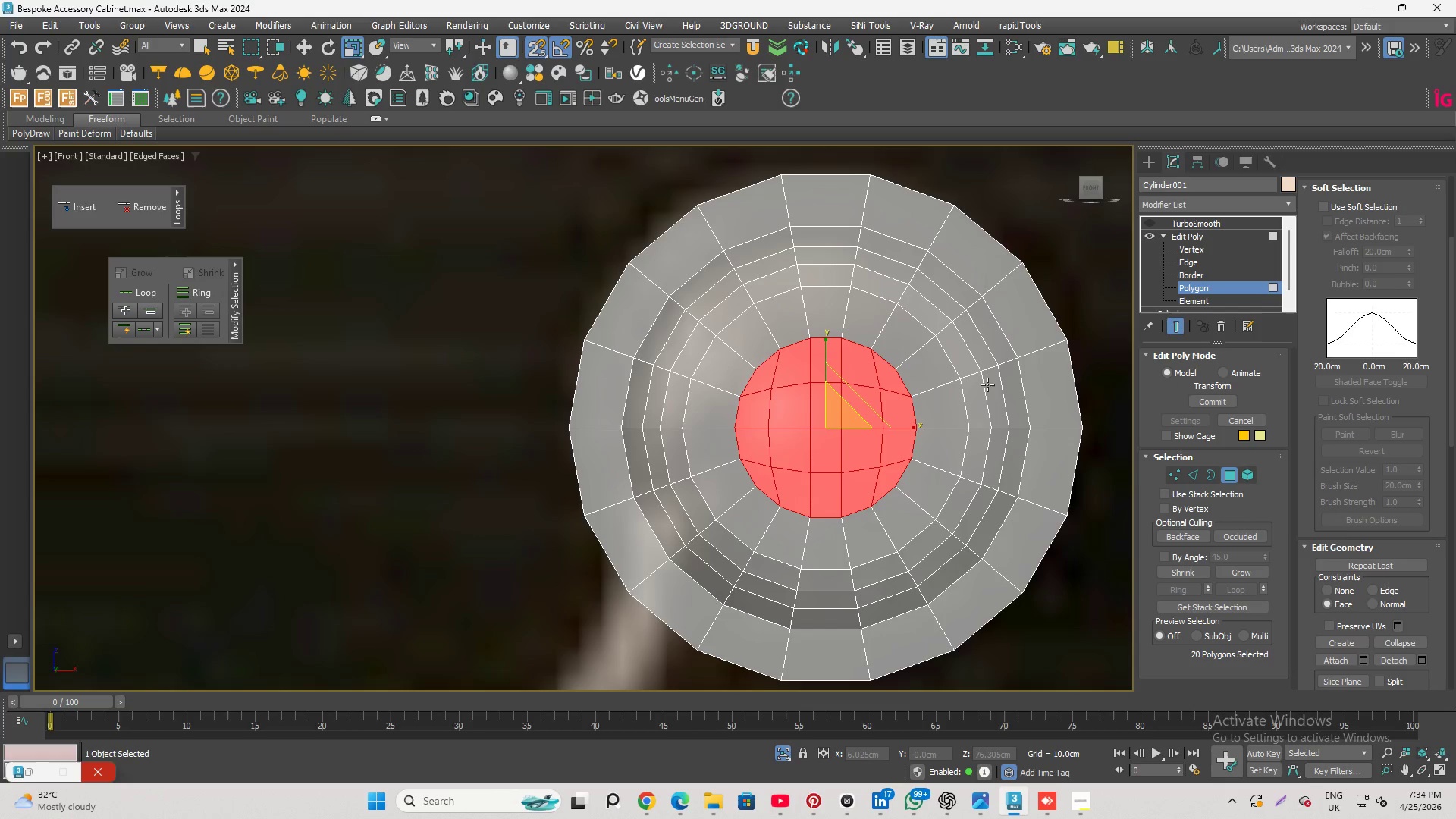 
key(Control+Z)
 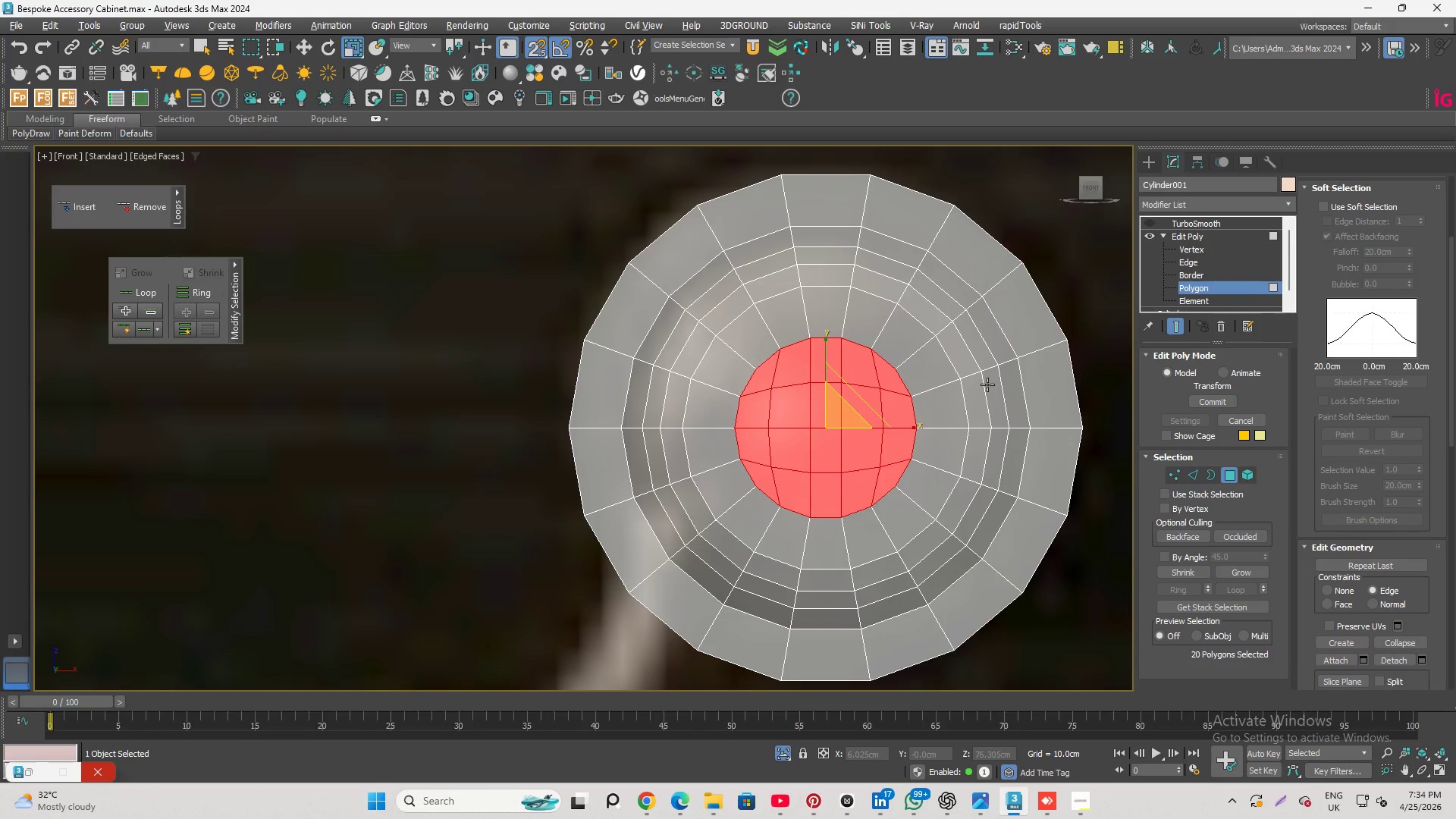 
key(Control+Z)
 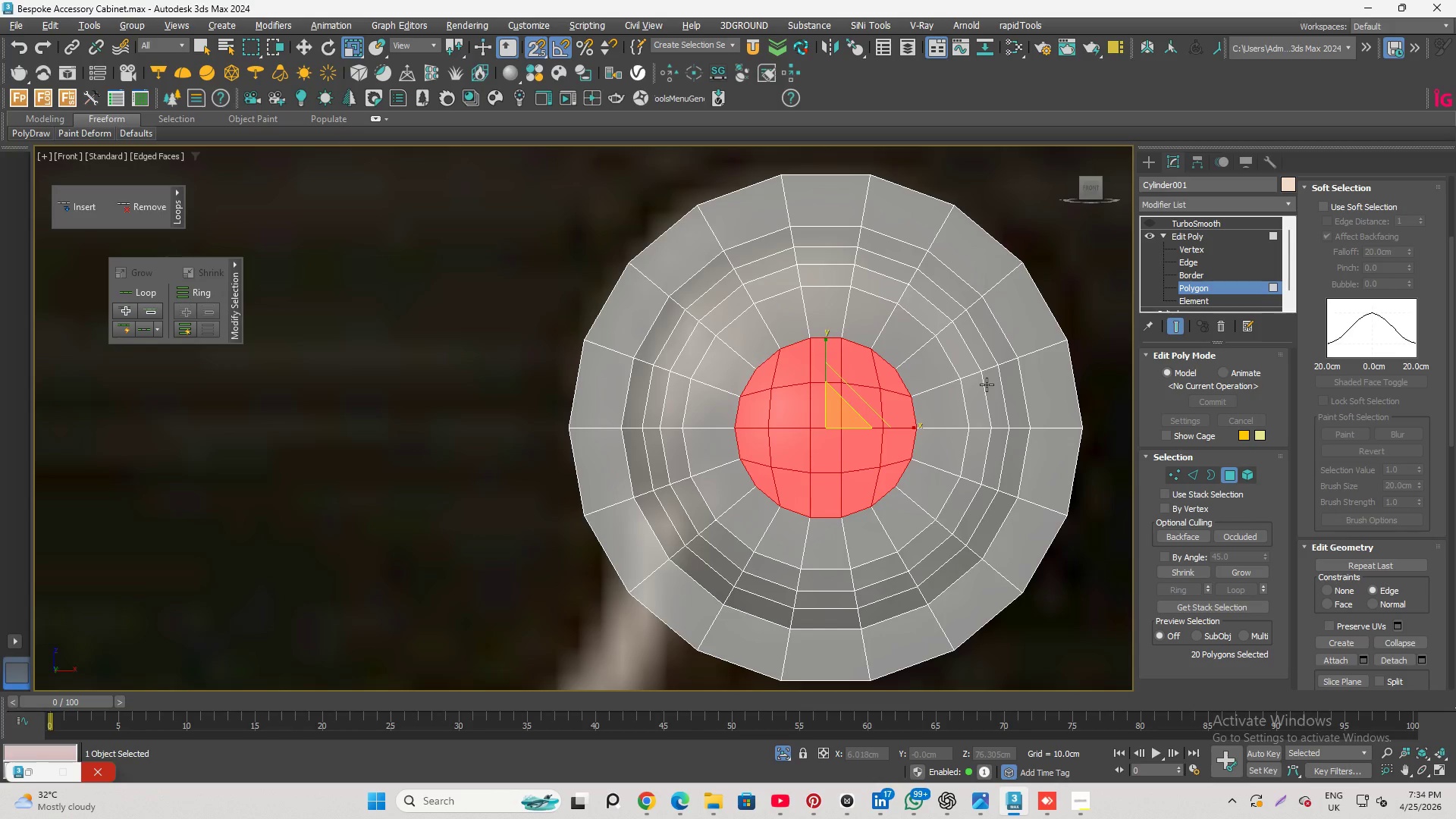 
key(Control+Z)
 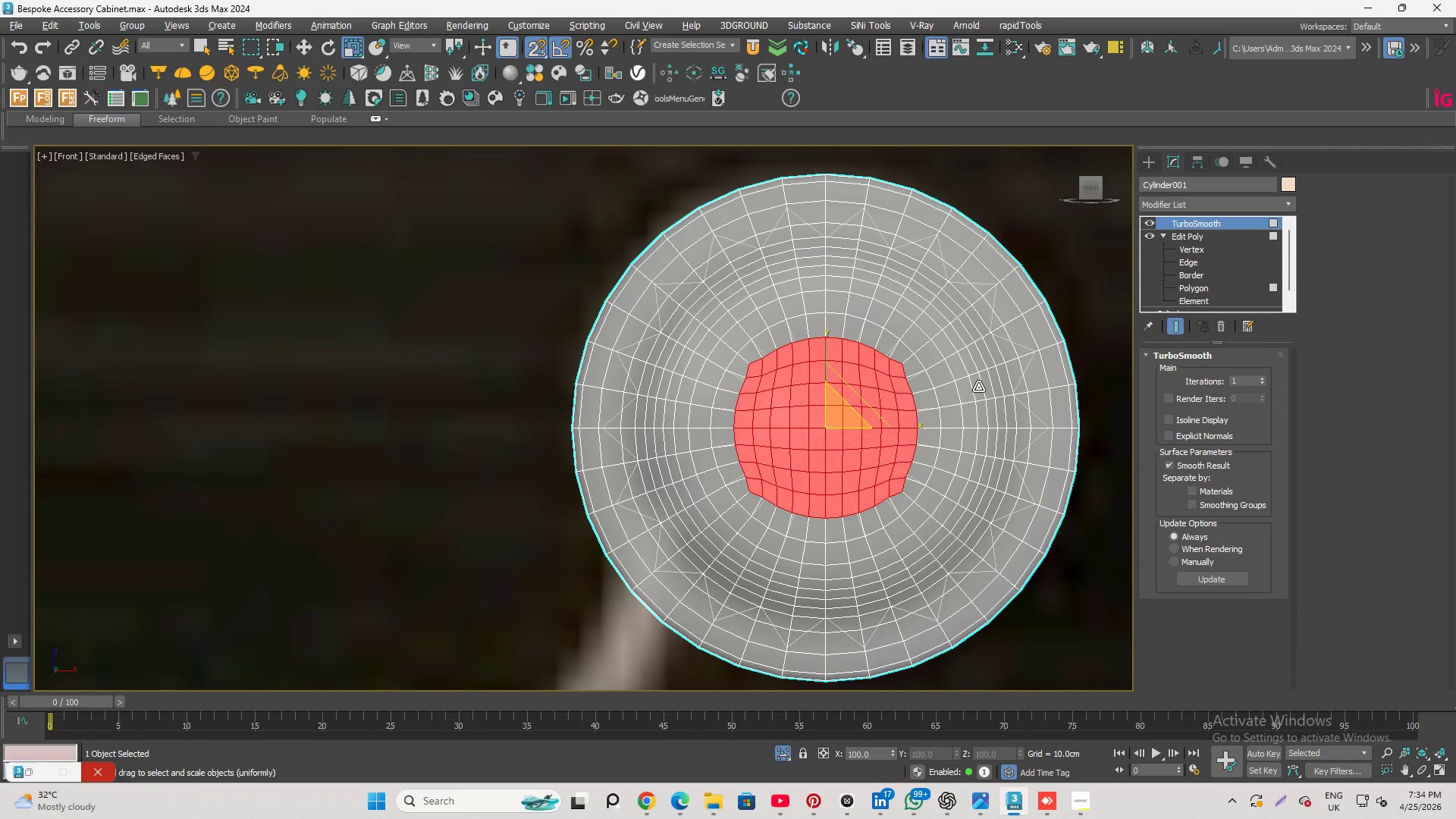 
key(Control+Y)
 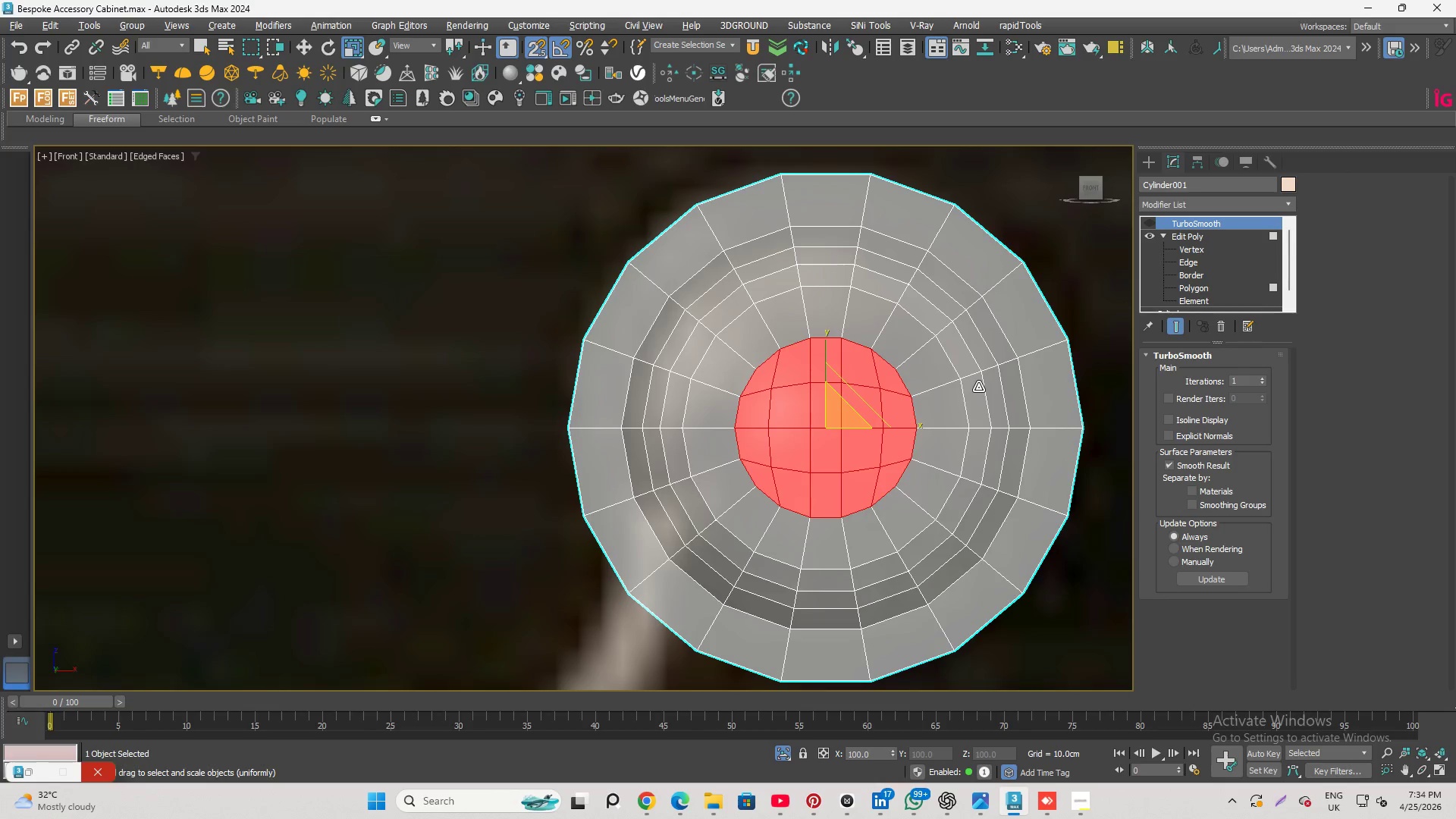 
key(Control+Y)
 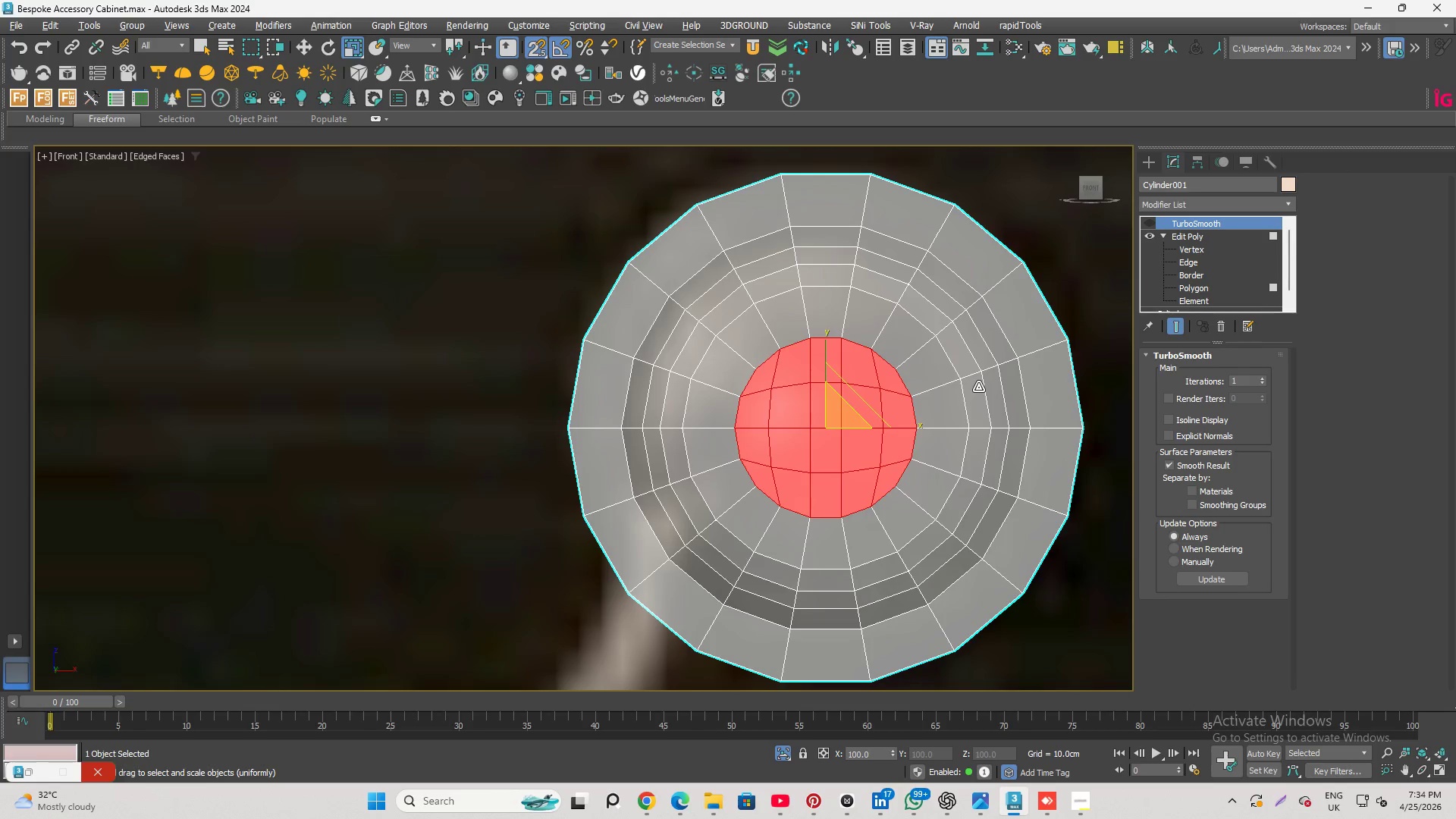 
key(Control+Y)
 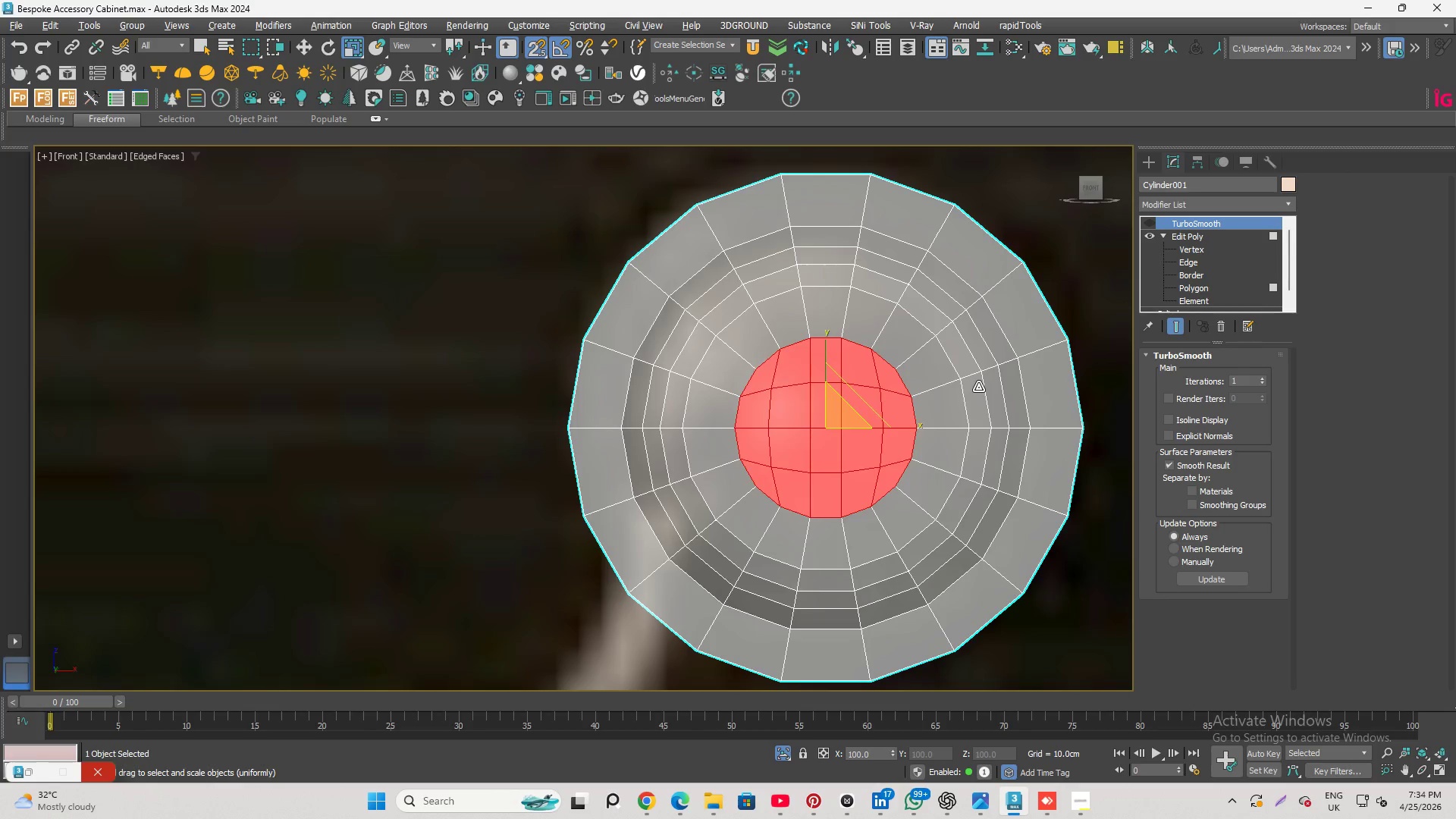 
key(Control+Y)
 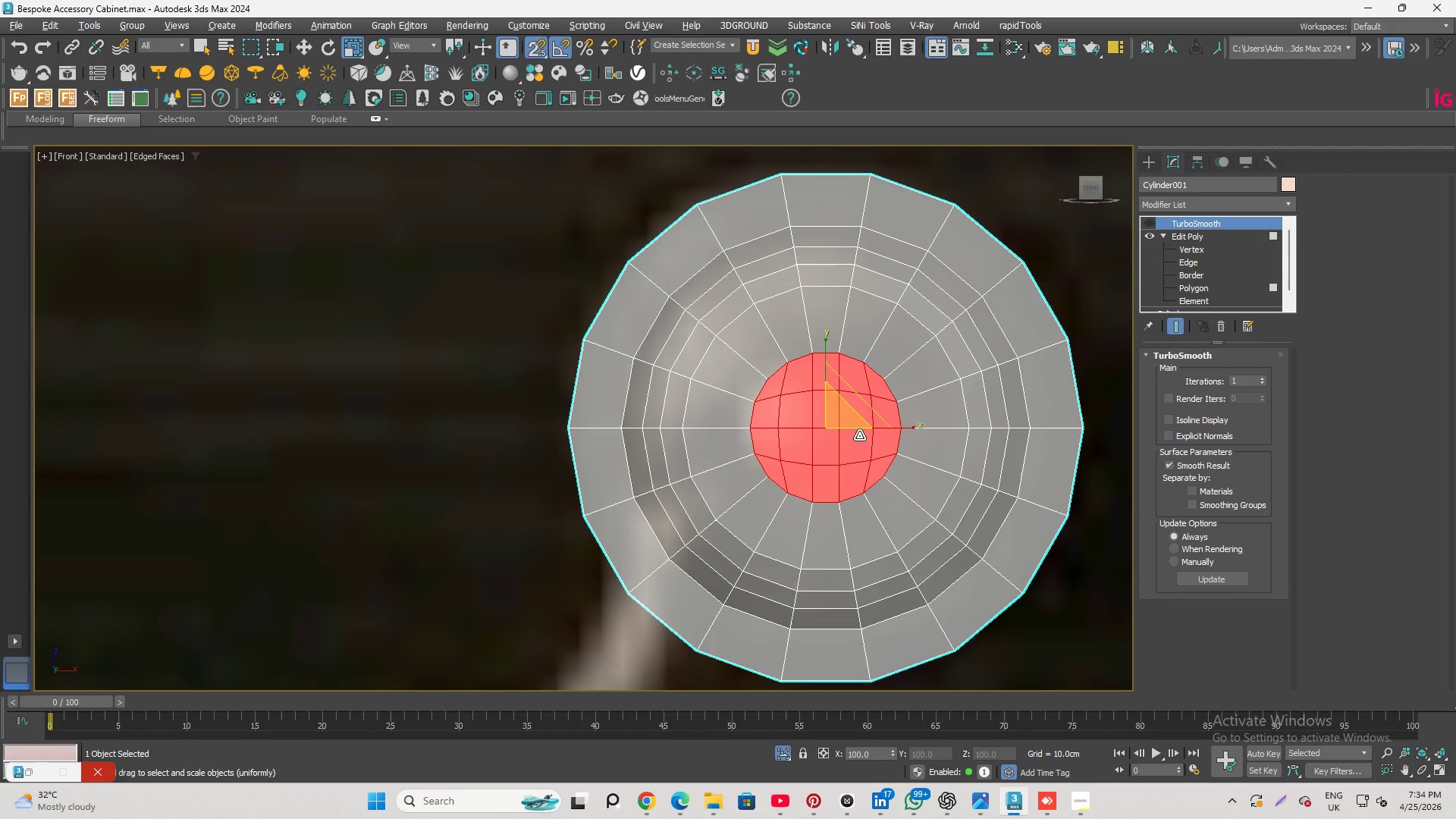 
scroll: coordinate [889, 429], scroll_direction: down, amount: 3.0
 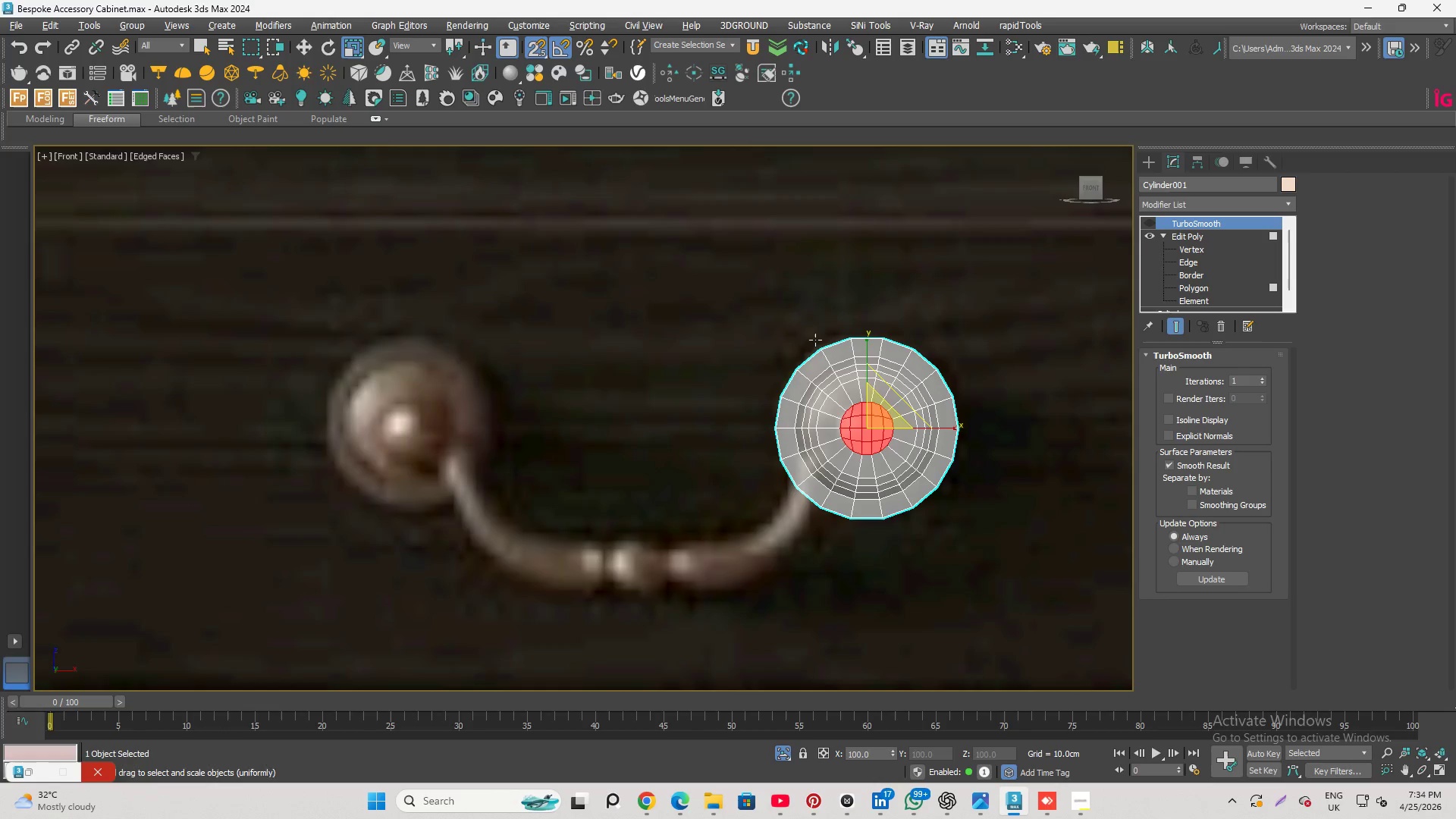 
scroll: coordinate [859, 400], scroll_direction: up, amount: 2.0
 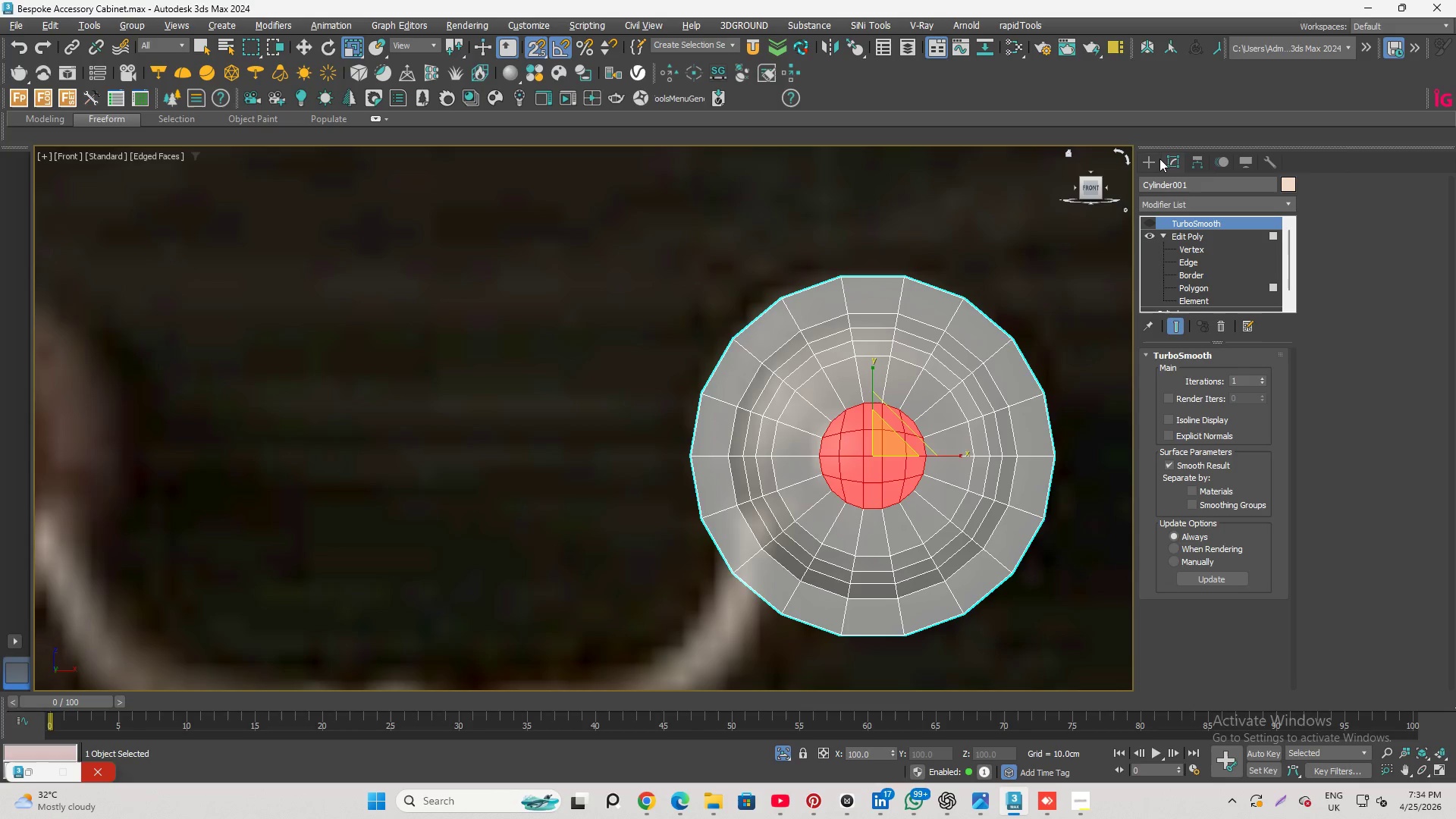 
wait(6.6)
 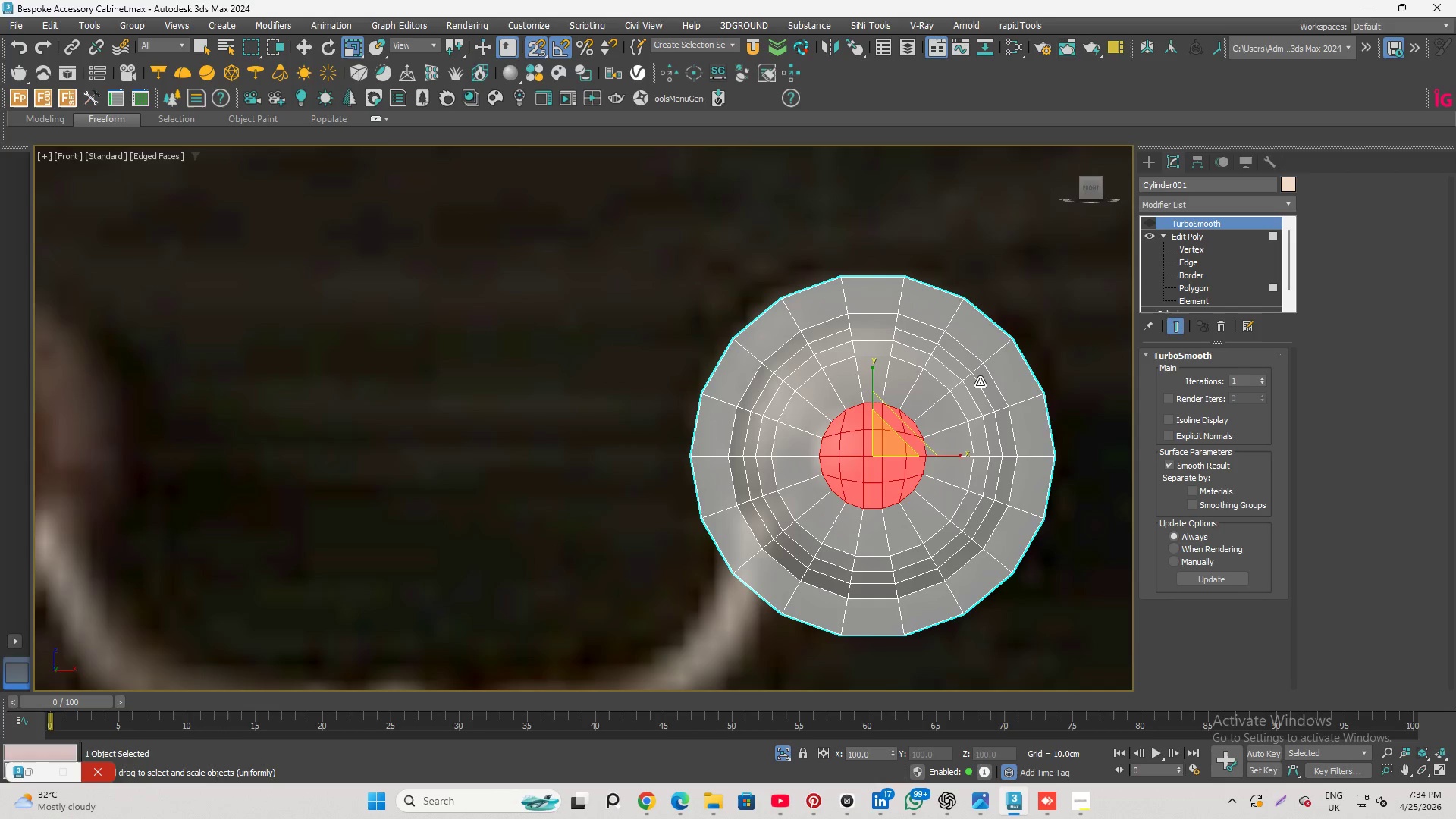 
left_click([1194, 280])
 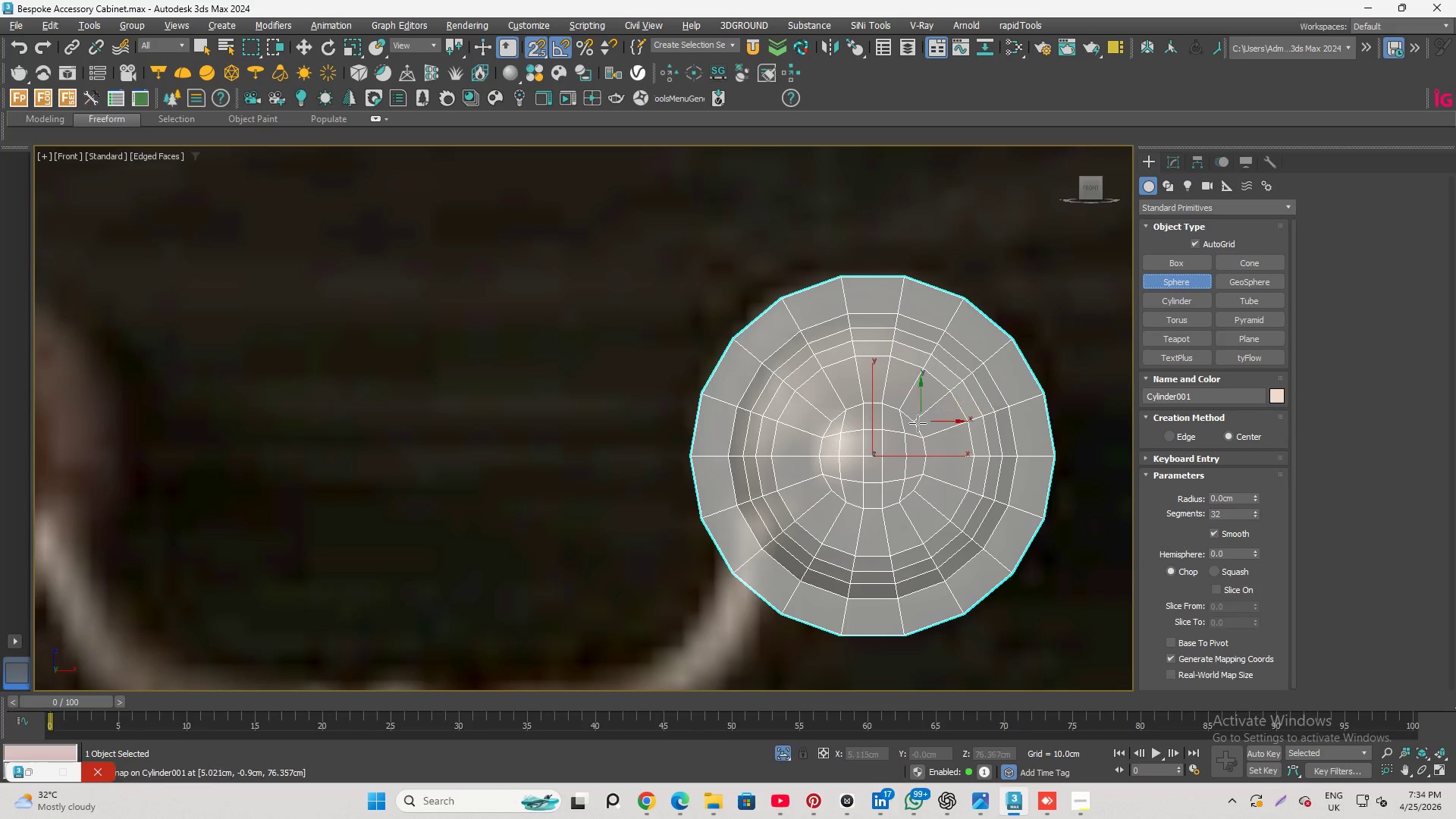 
scroll: coordinate [904, 453], scroll_direction: up, amount: 2.0
 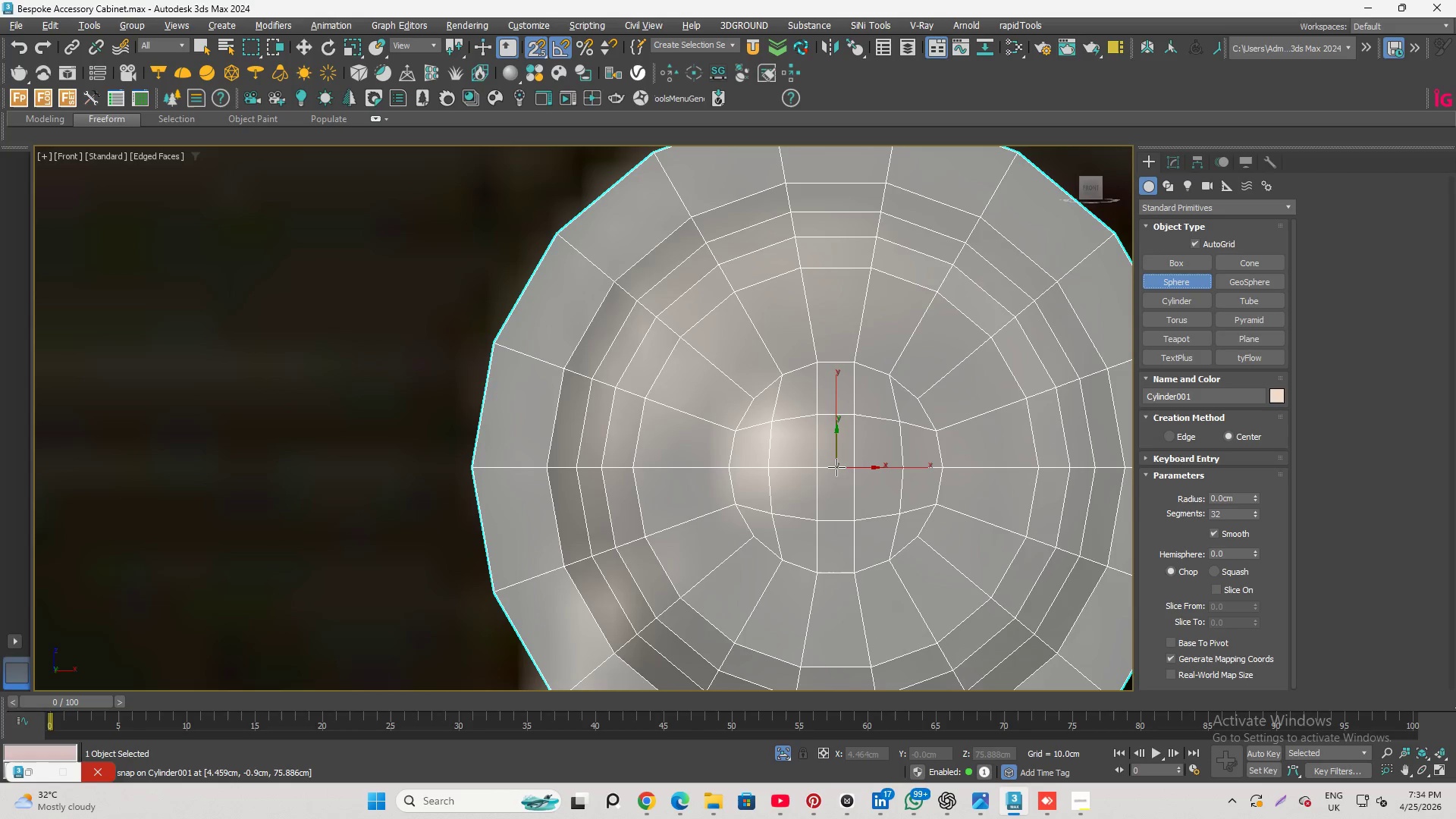 
left_click_drag(start_coordinate=[836, 467], to_coordinate=[886, 384])
 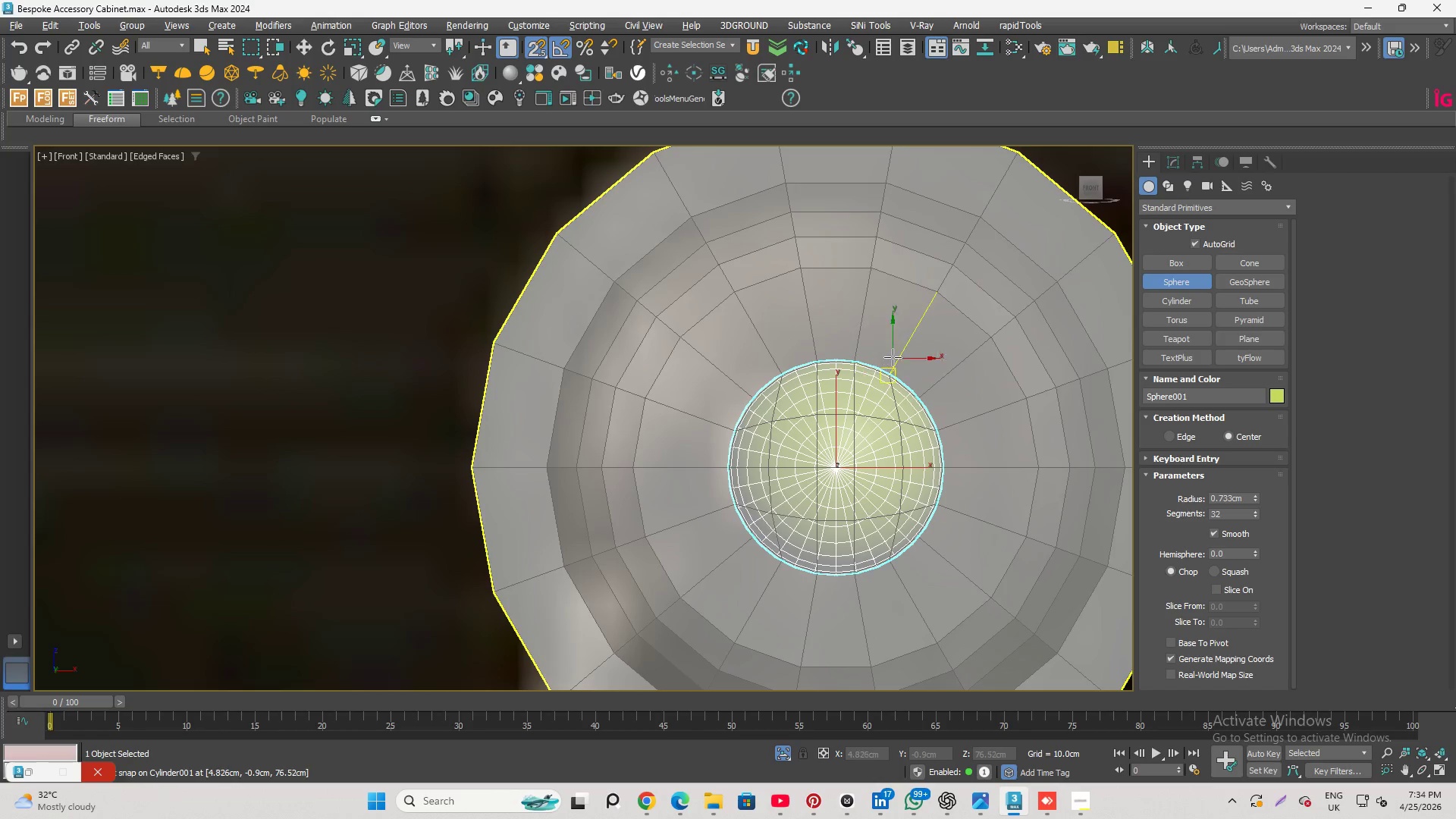 
right_click([949, 376])
 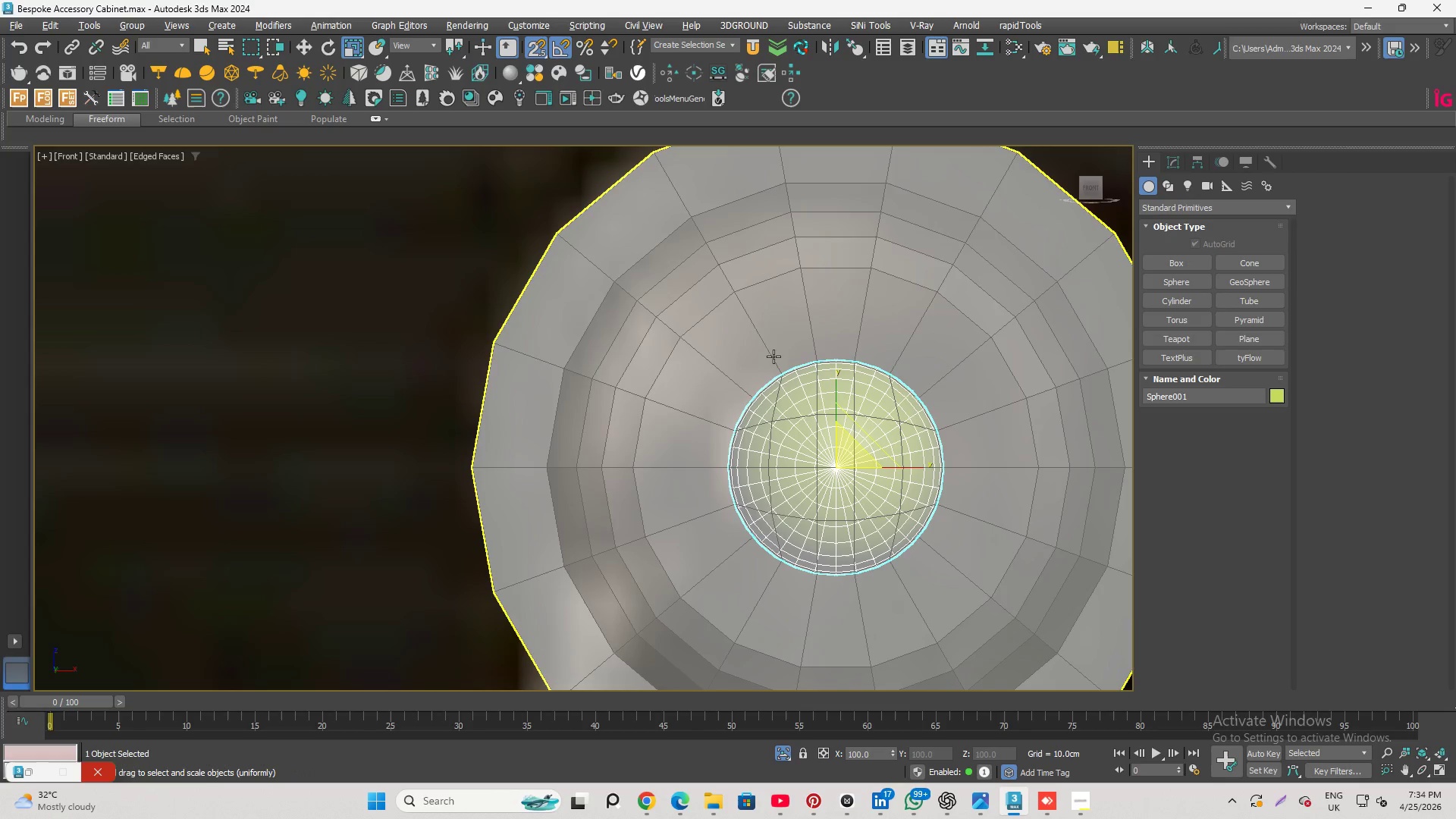 
hold_key(key=AltLeft, duration=1.01)
 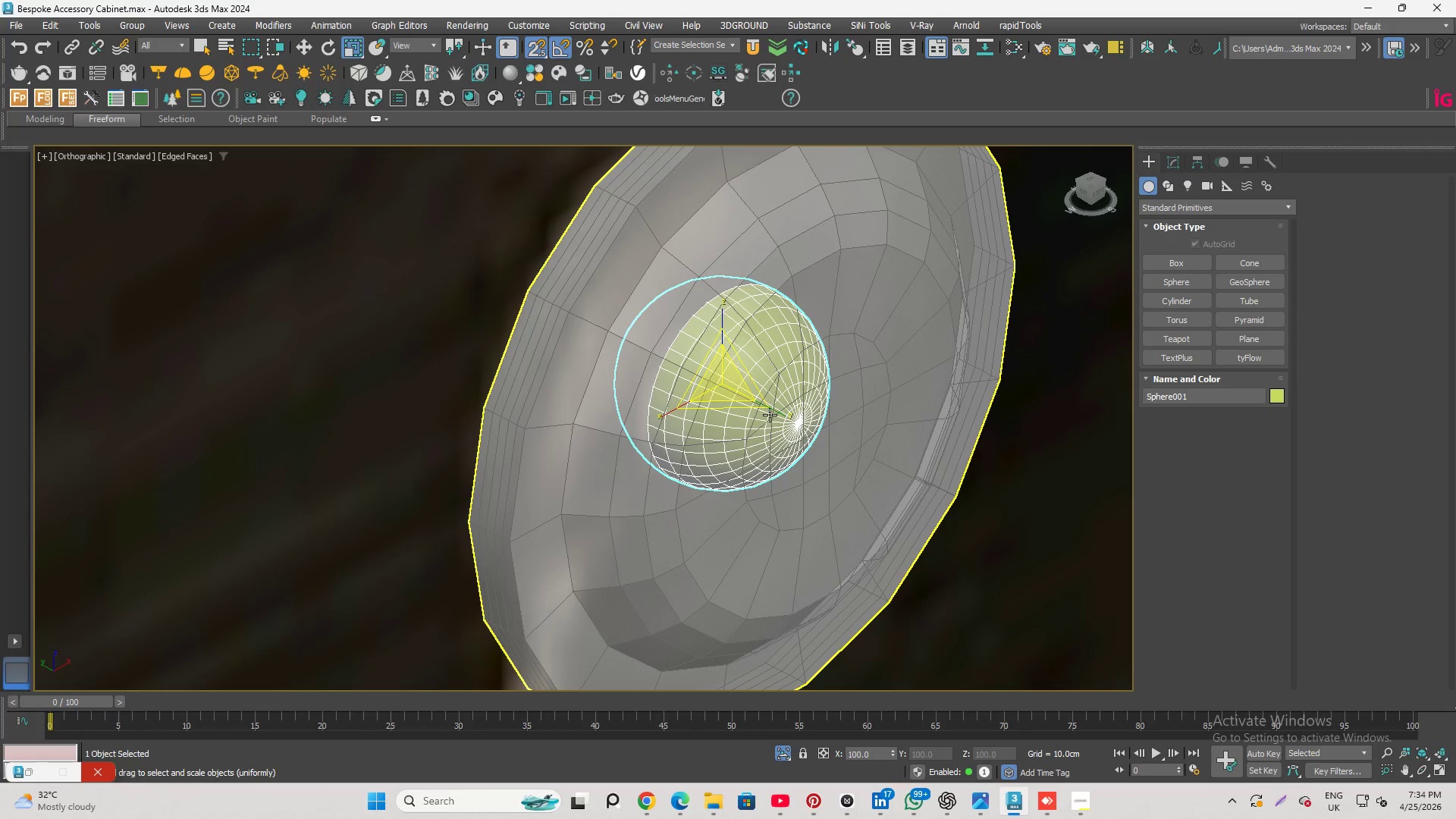 
key(W)
 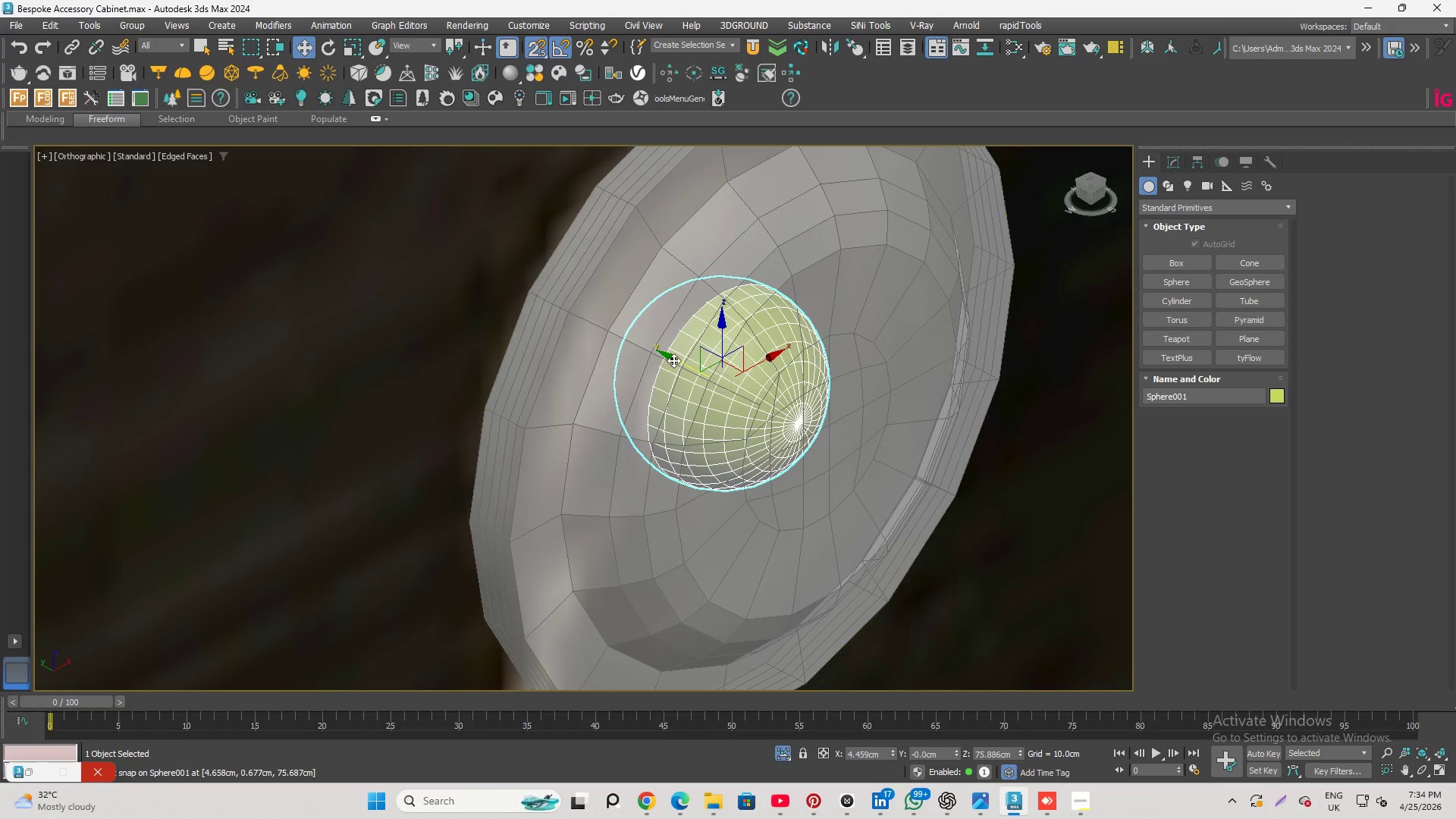 
left_click_drag(start_coordinate=[674, 359], to_coordinate=[839, 447])
 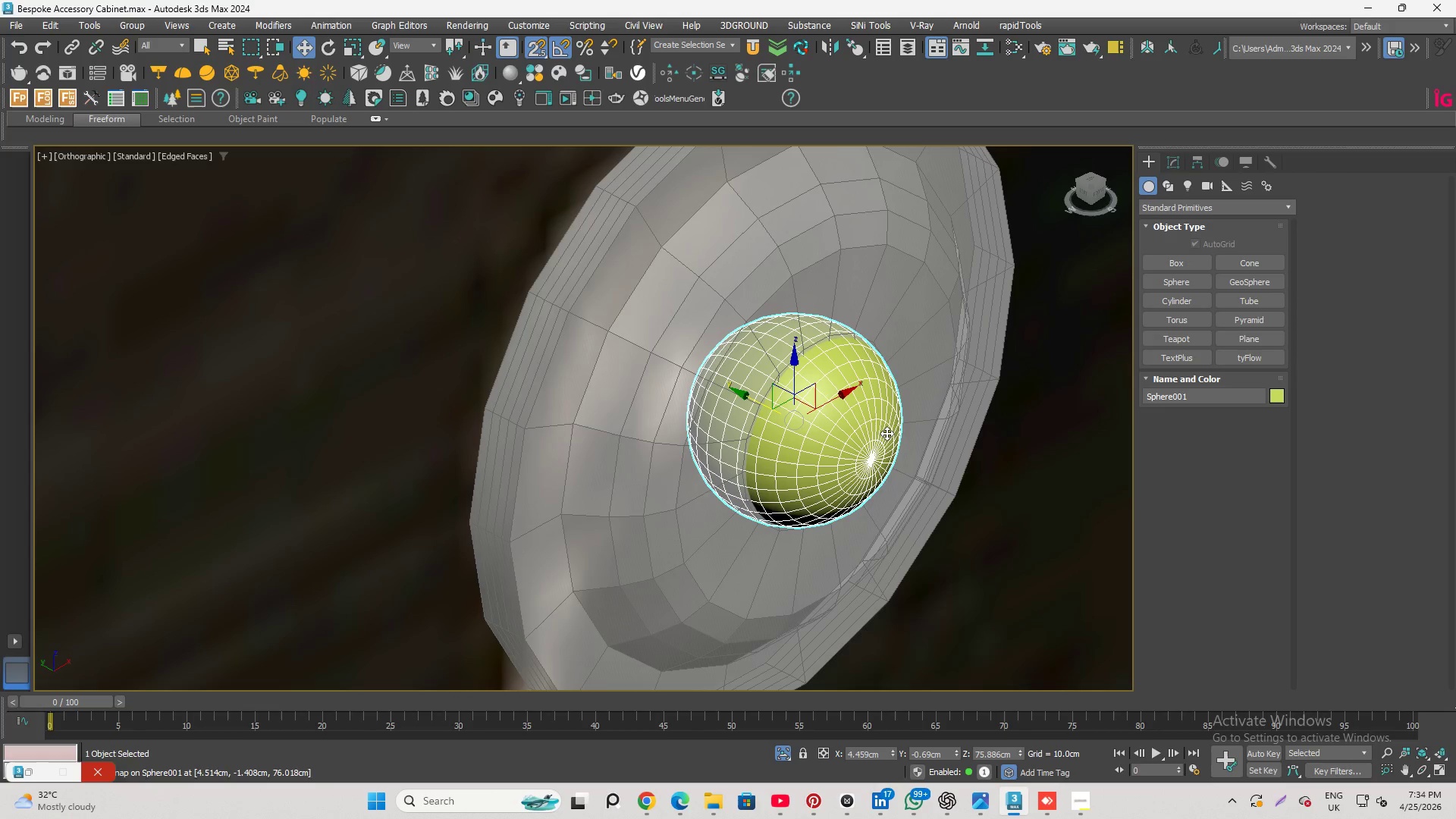 
hold_key(key=AltLeft, duration=3.48)
scroll: coordinate [921, 403], scroll_direction: up, amount: 1.0
 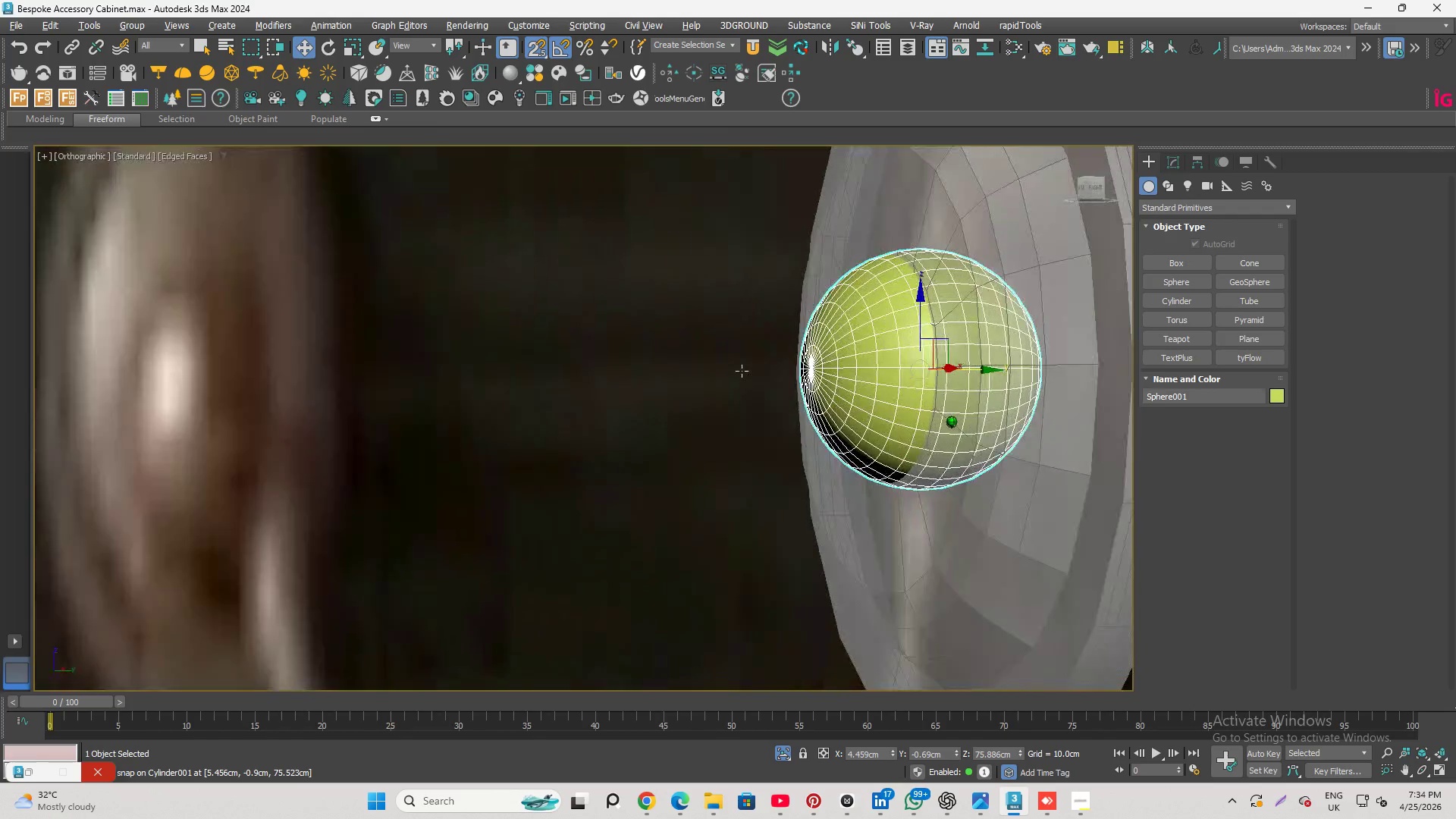 
scroll: coordinate [700, 372], scroll_direction: down, amount: 5.0
 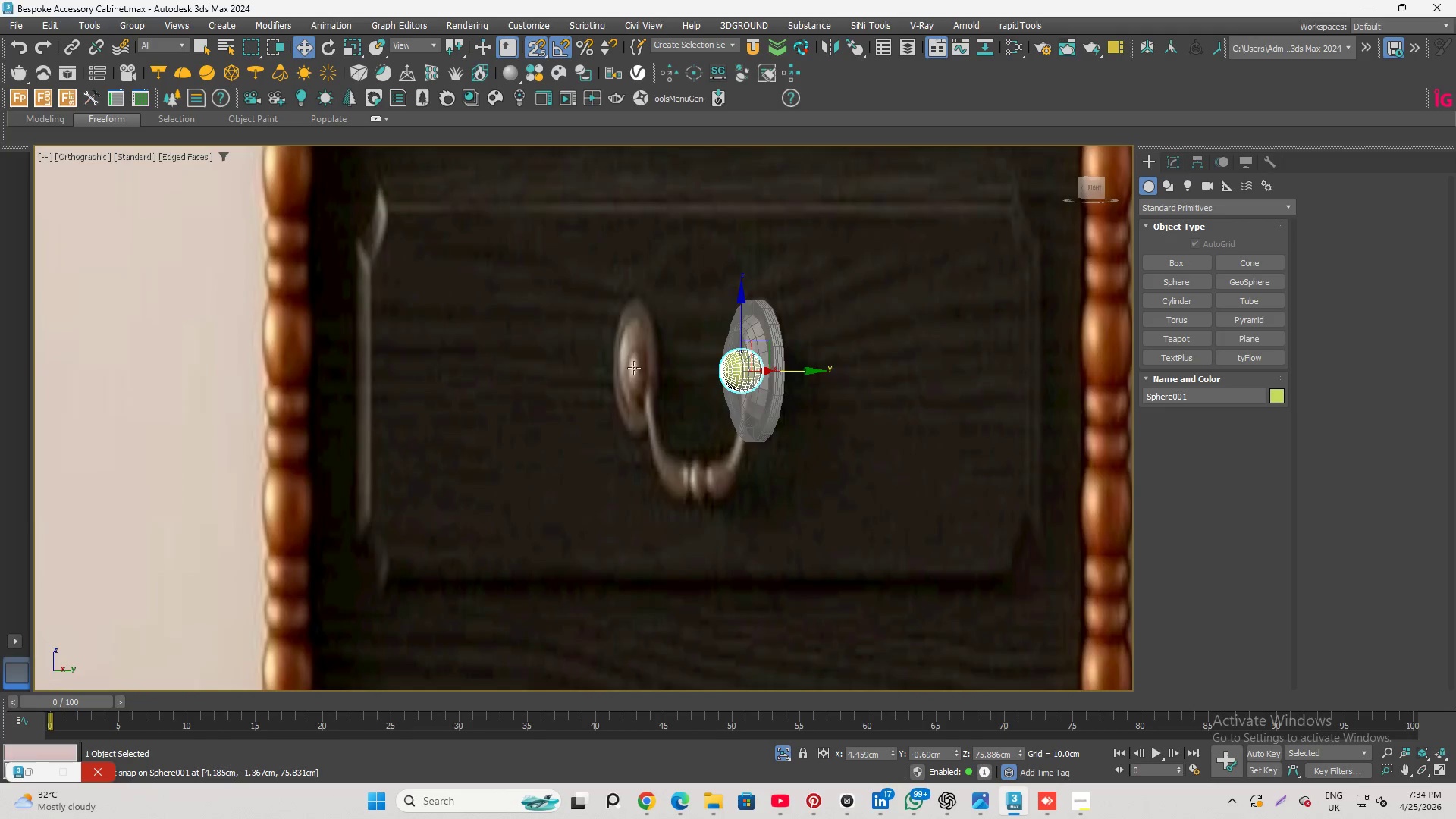 
hold_key(key=AltLeft, duration=1.62)
 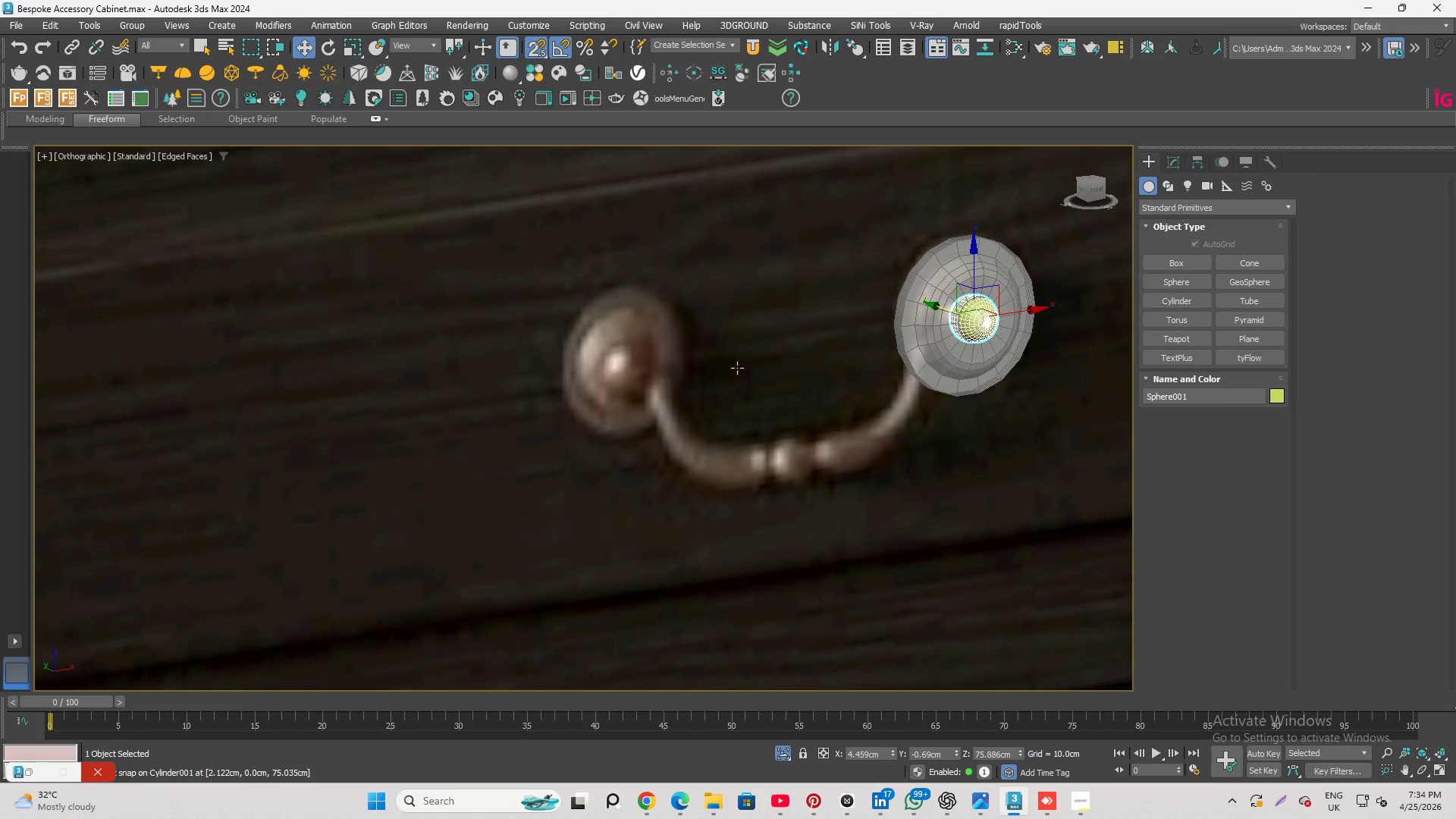 
scroll: coordinate [644, 368], scroll_direction: down, amount: 1.0
 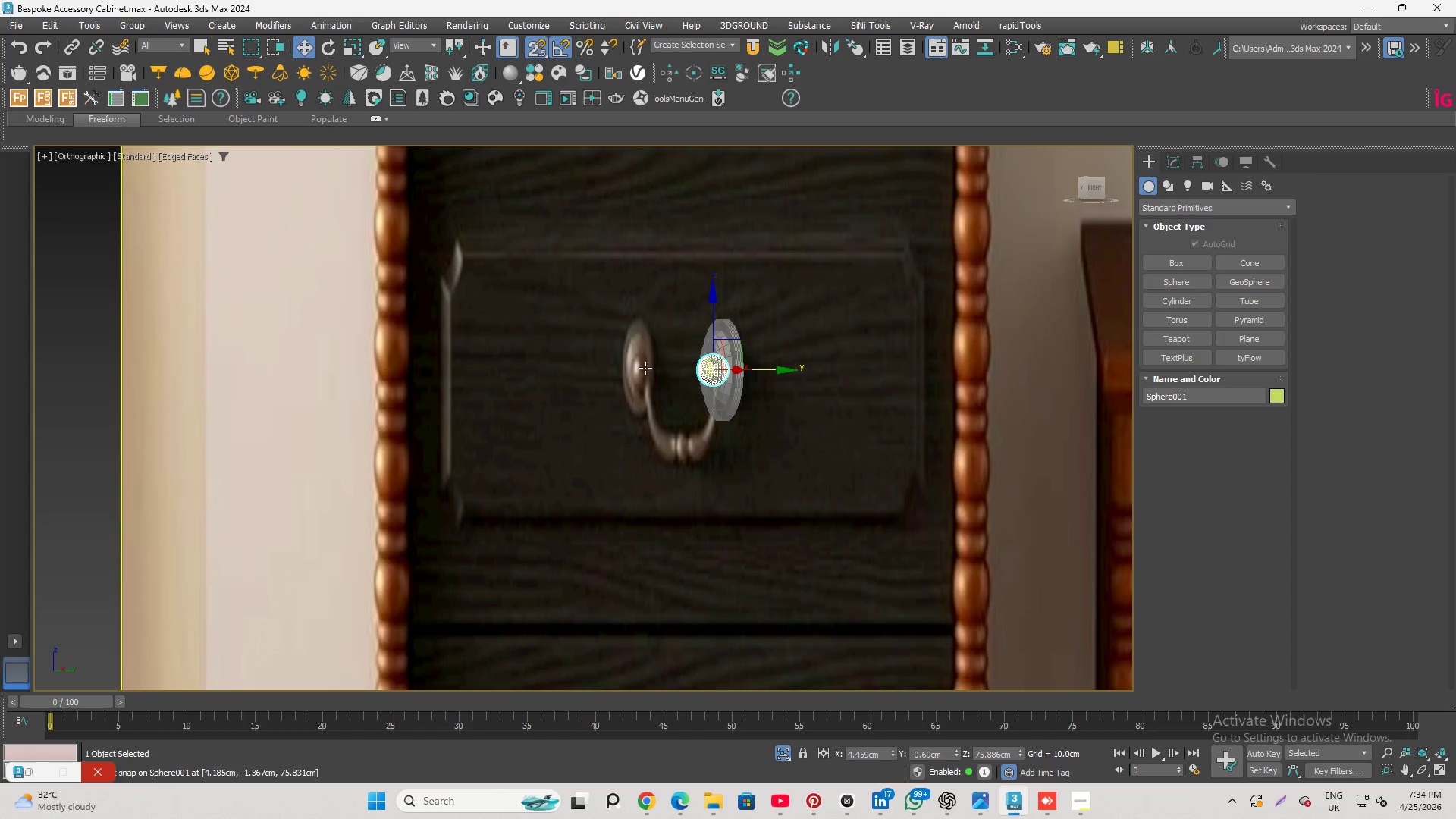 
scroll: coordinate [654, 371], scroll_direction: up, amount: 2.0
 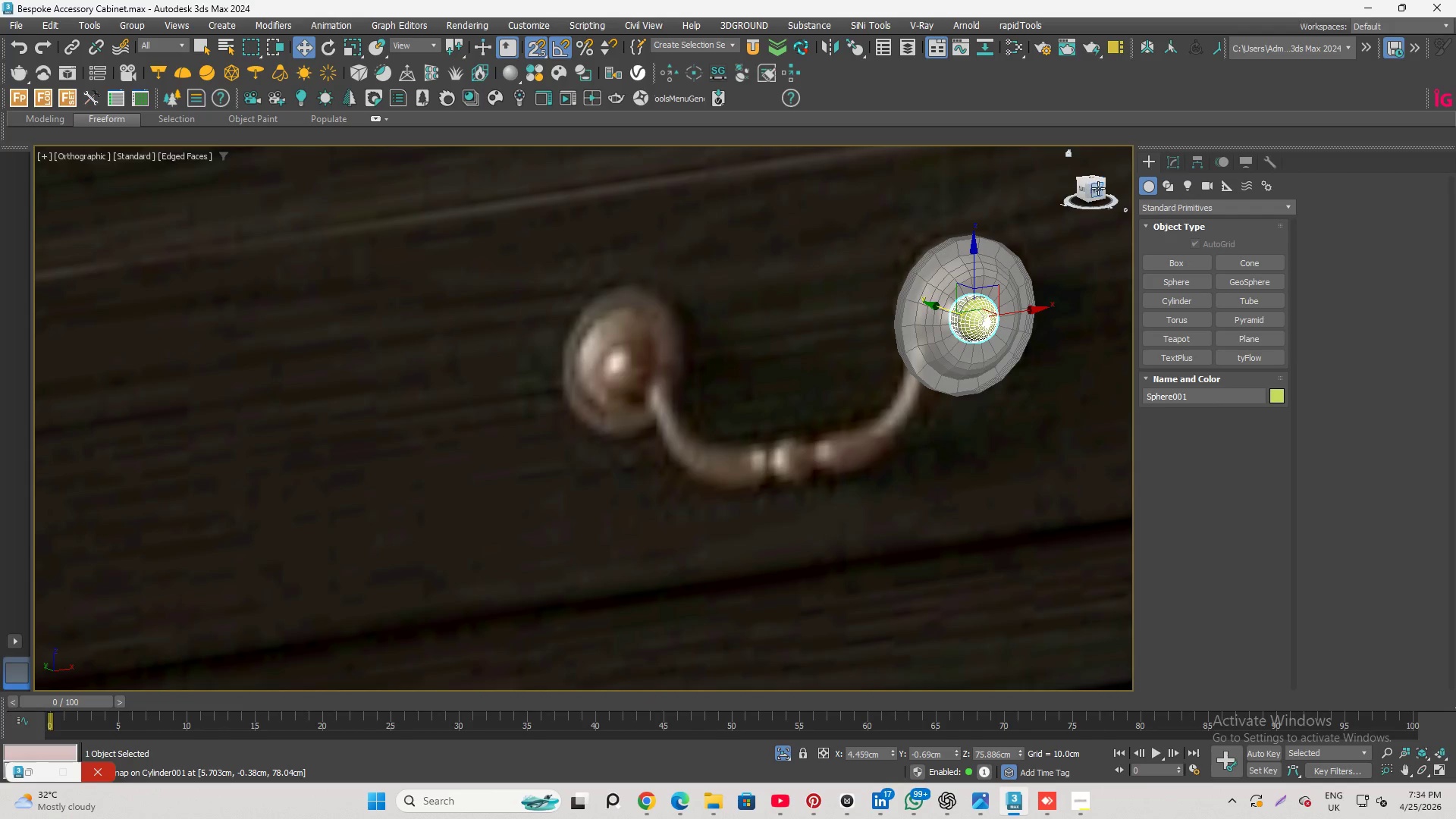 
hold_key(key=ControlLeft, duration=0.55)
 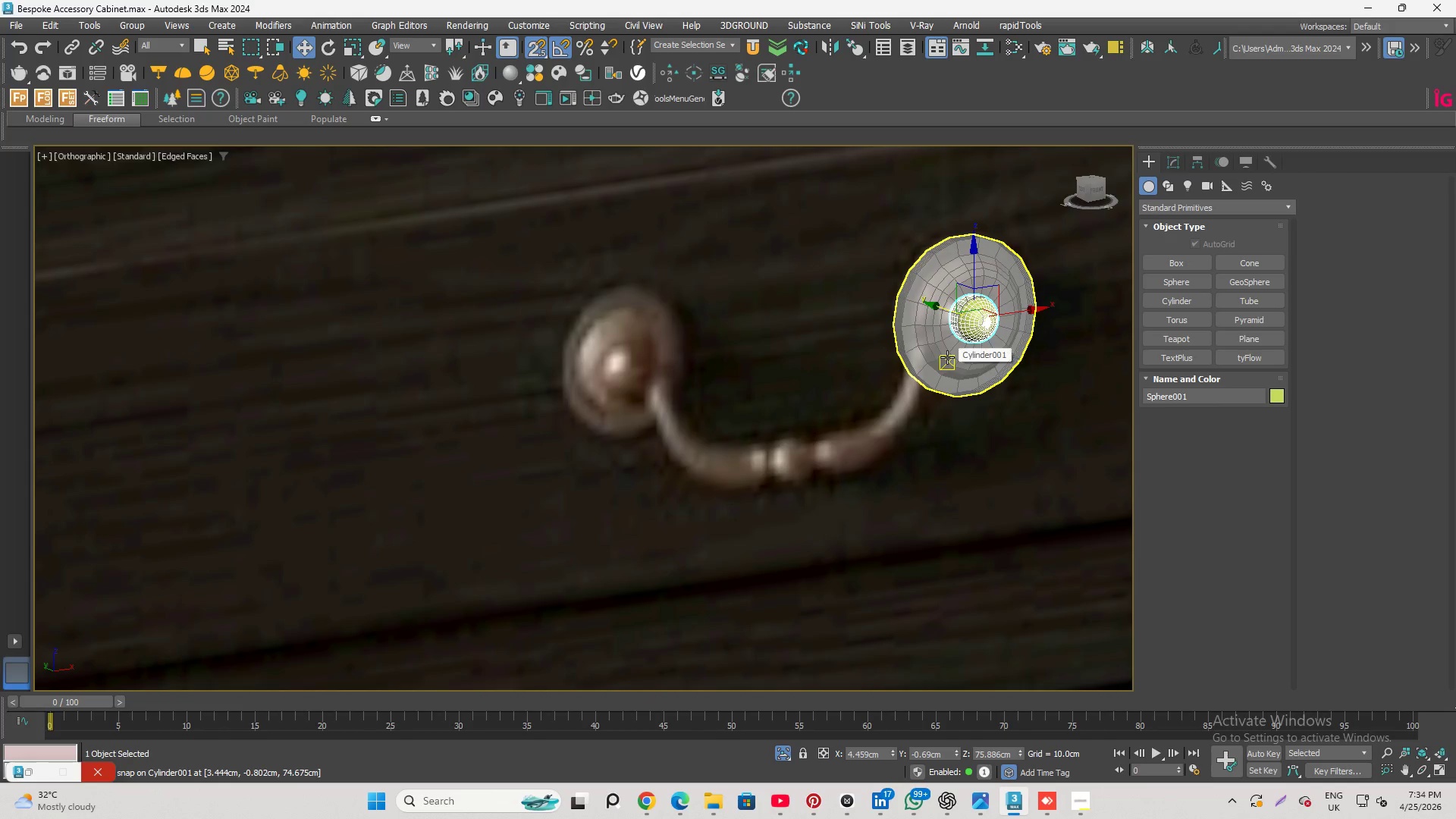 
hold_key(key=ControlLeft, duration=0.61)
left_click([947, 357])
 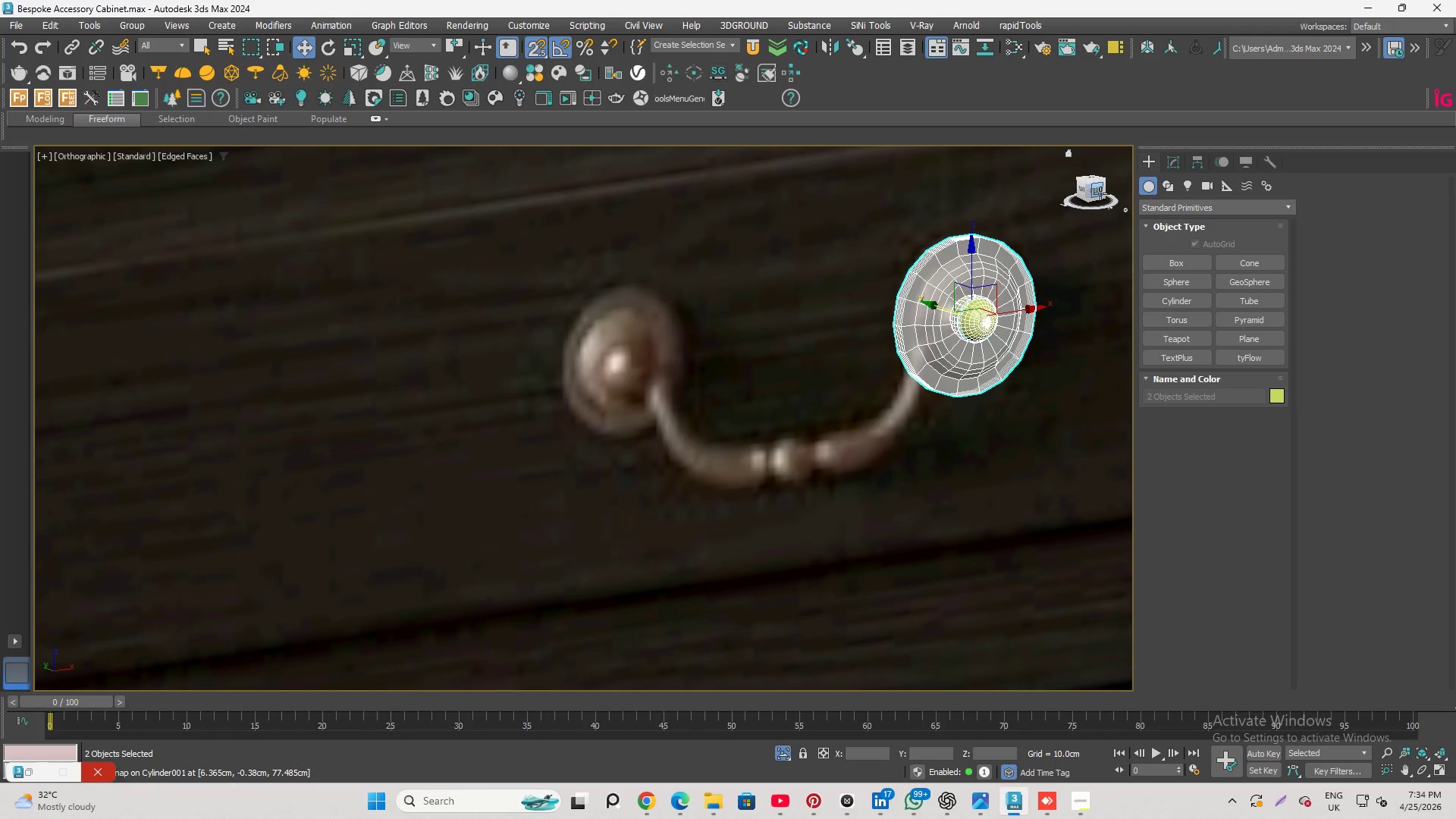 
left_click([1101, 193])
 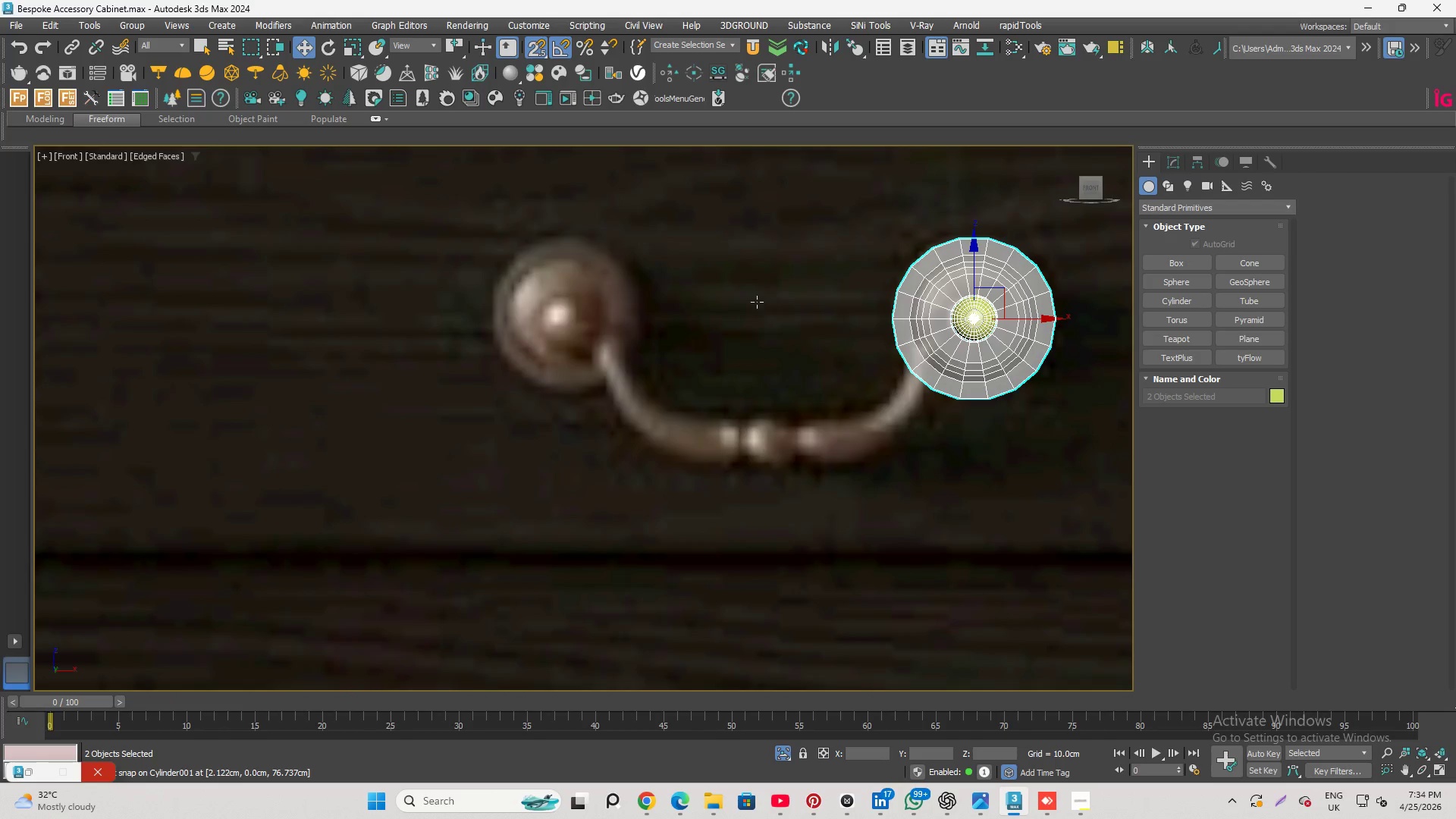 
scroll: coordinate [534, 447], scroll_direction: up, amount: 1.0
 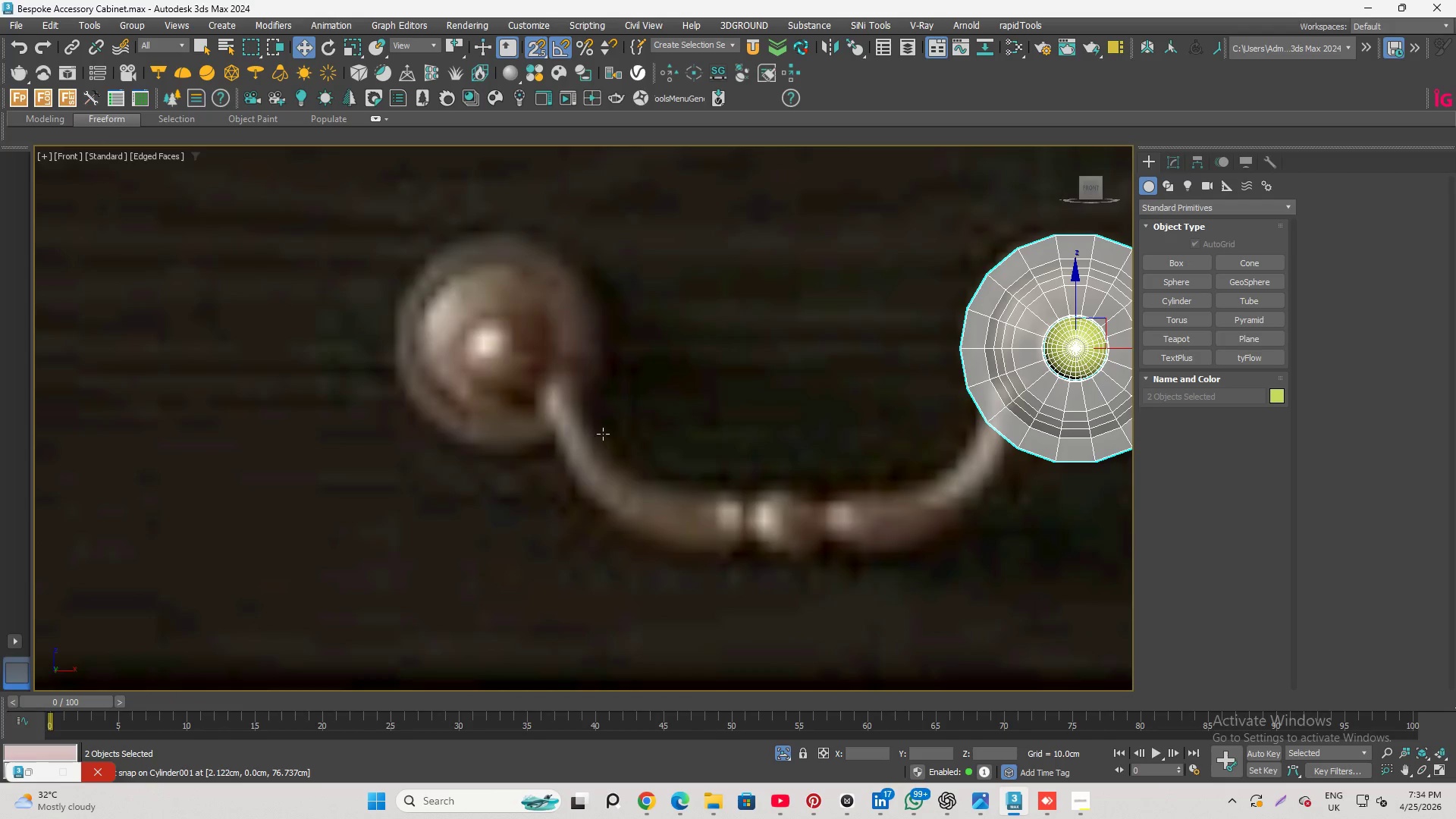 
scroll: coordinate [580, 436], scroll_direction: down, amount: 1.0
 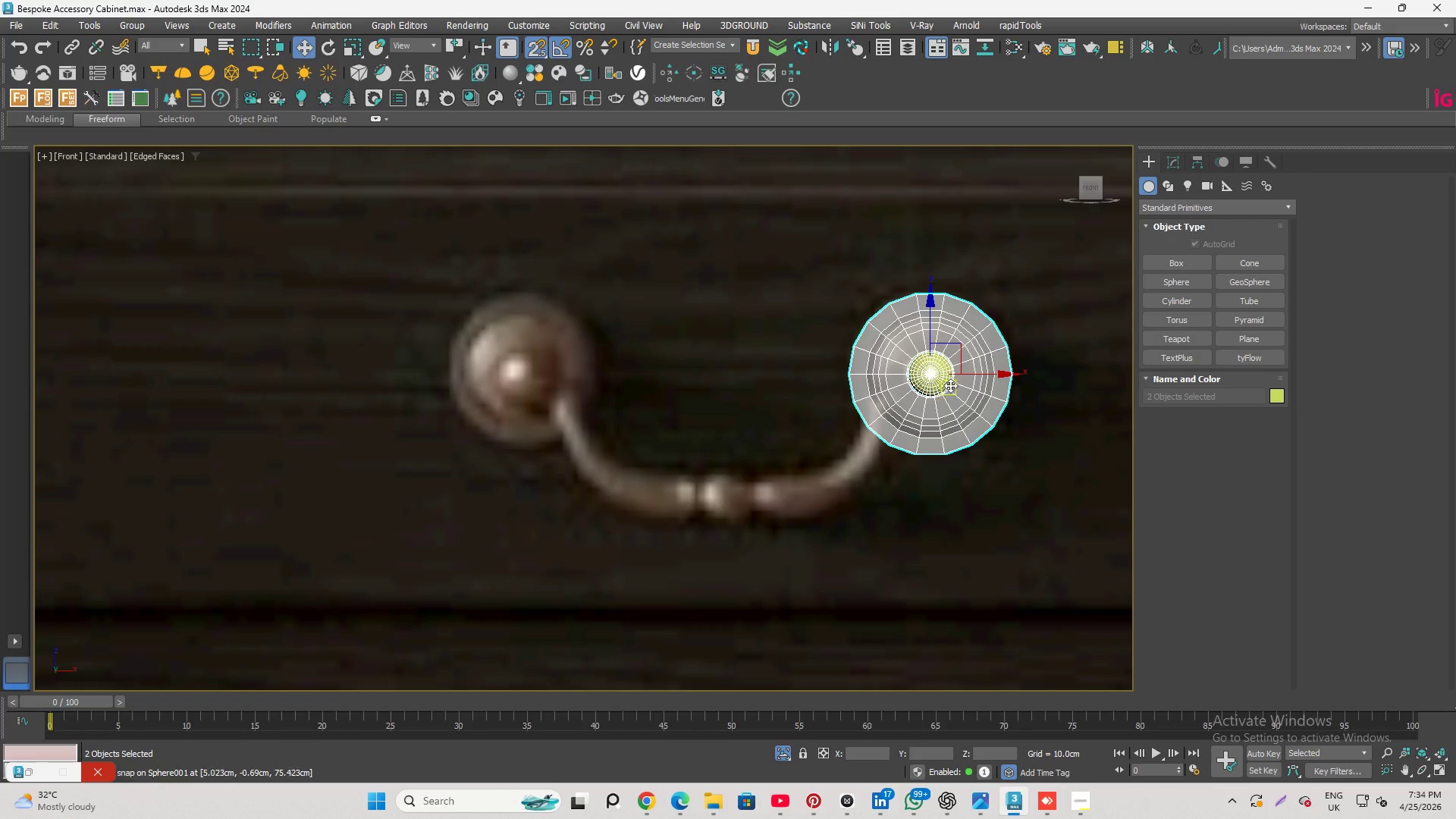 
scroll: coordinate [942, 358], scroll_direction: up, amount: 3.0
 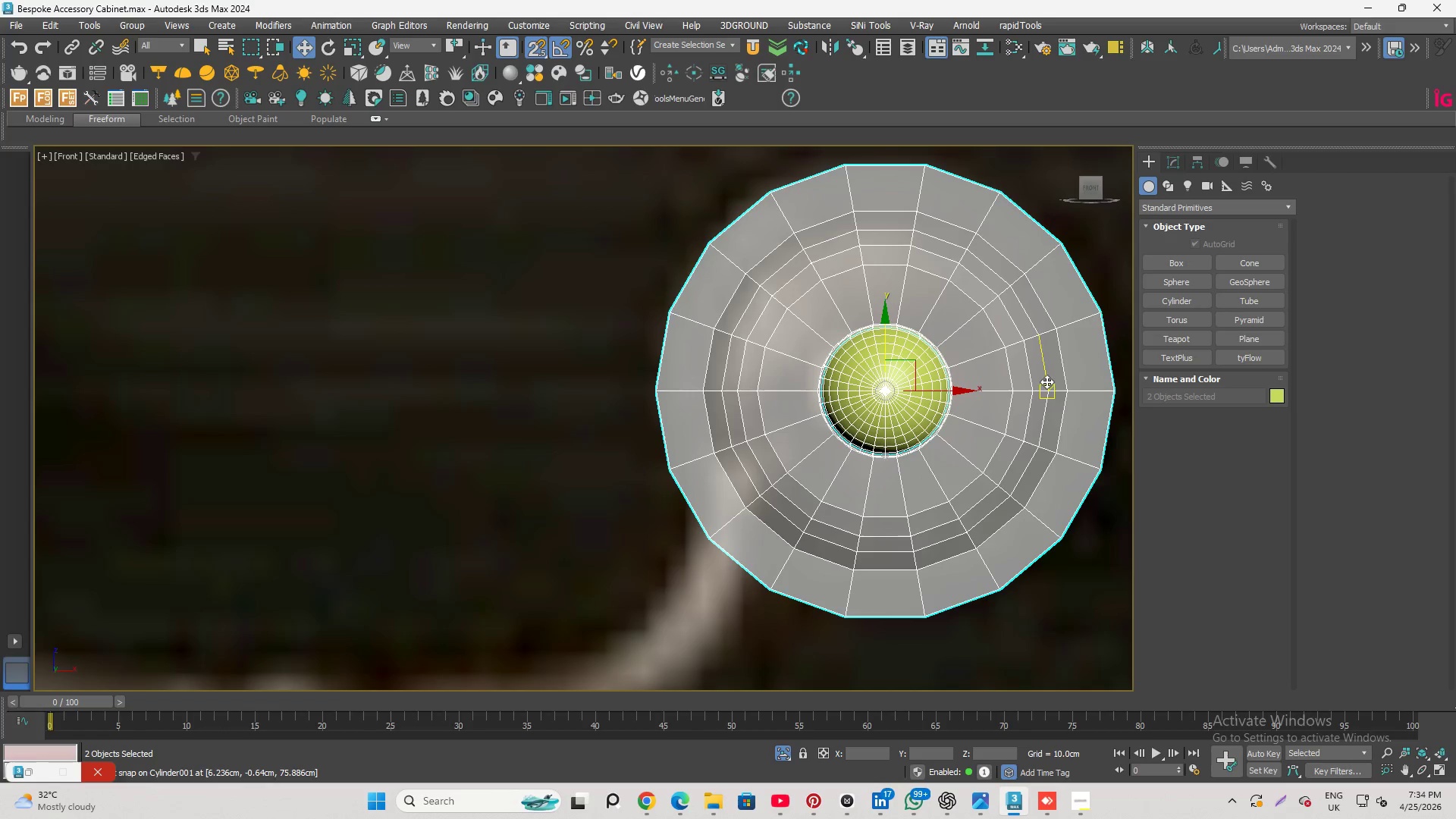 
scroll: coordinate [1046, 384], scroll_direction: down, amount: 2.0
 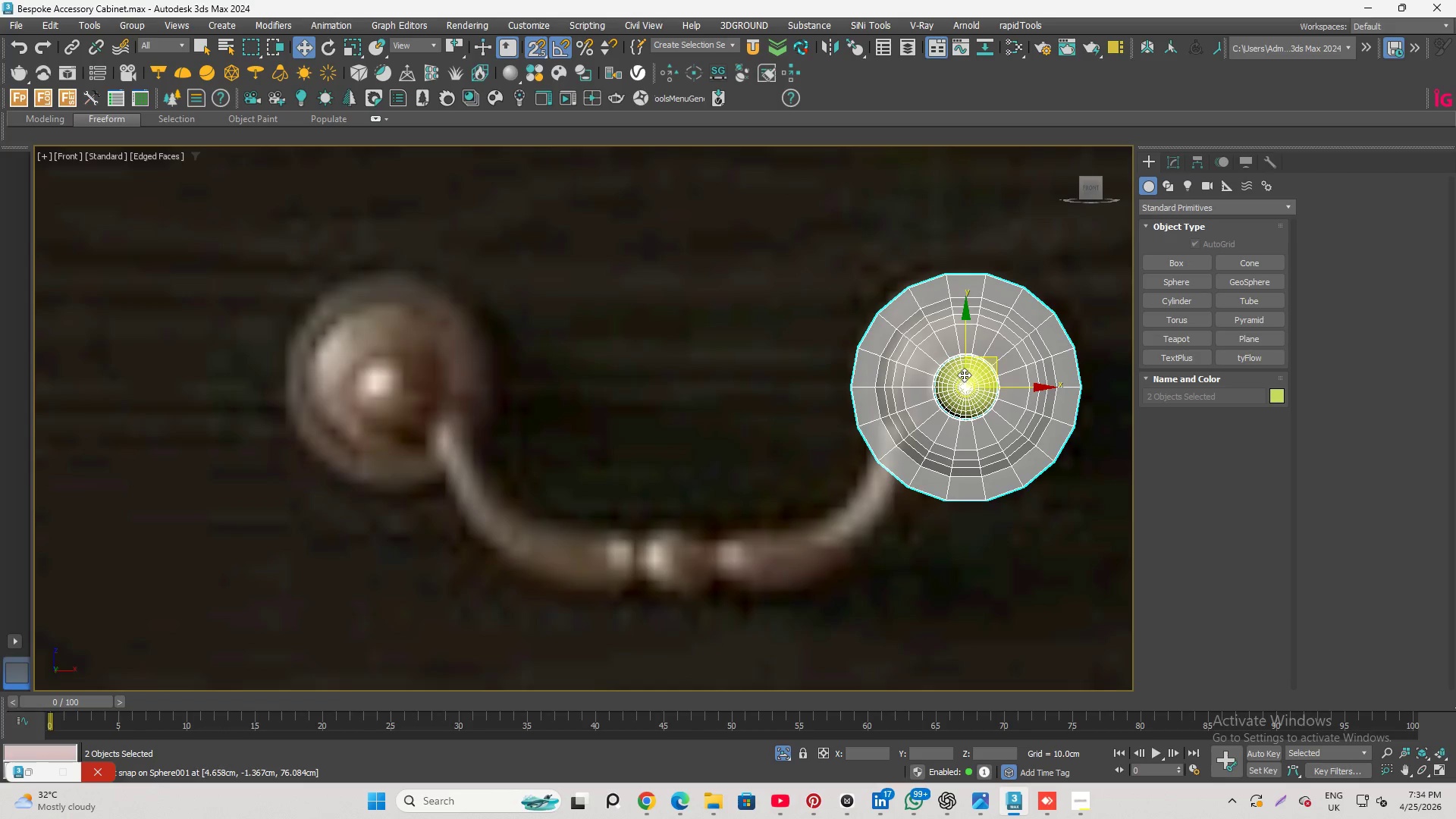 
scroll: coordinate [965, 375], scroll_direction: up, amount: 2.0
 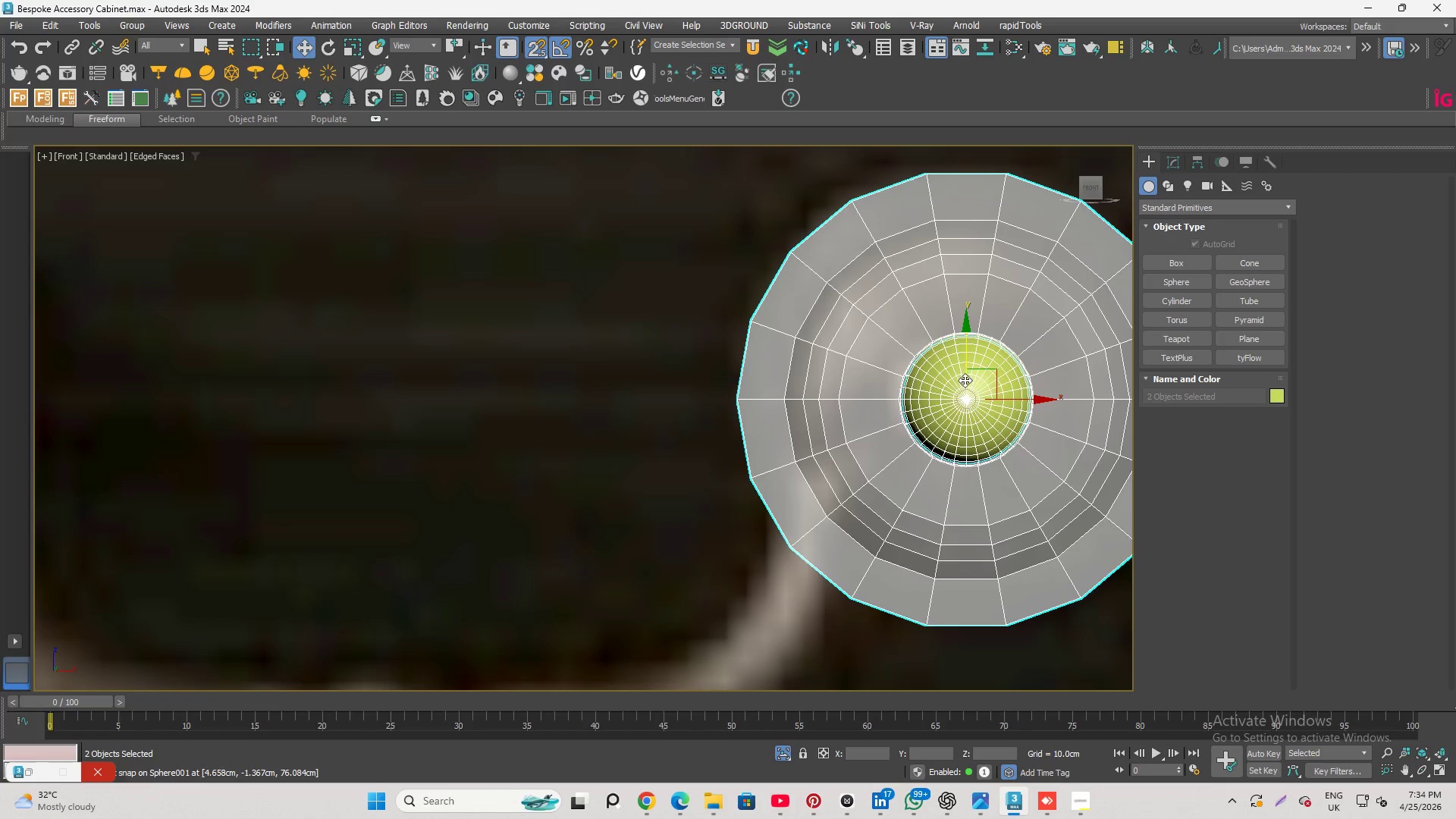 
left_click([959, 384])
 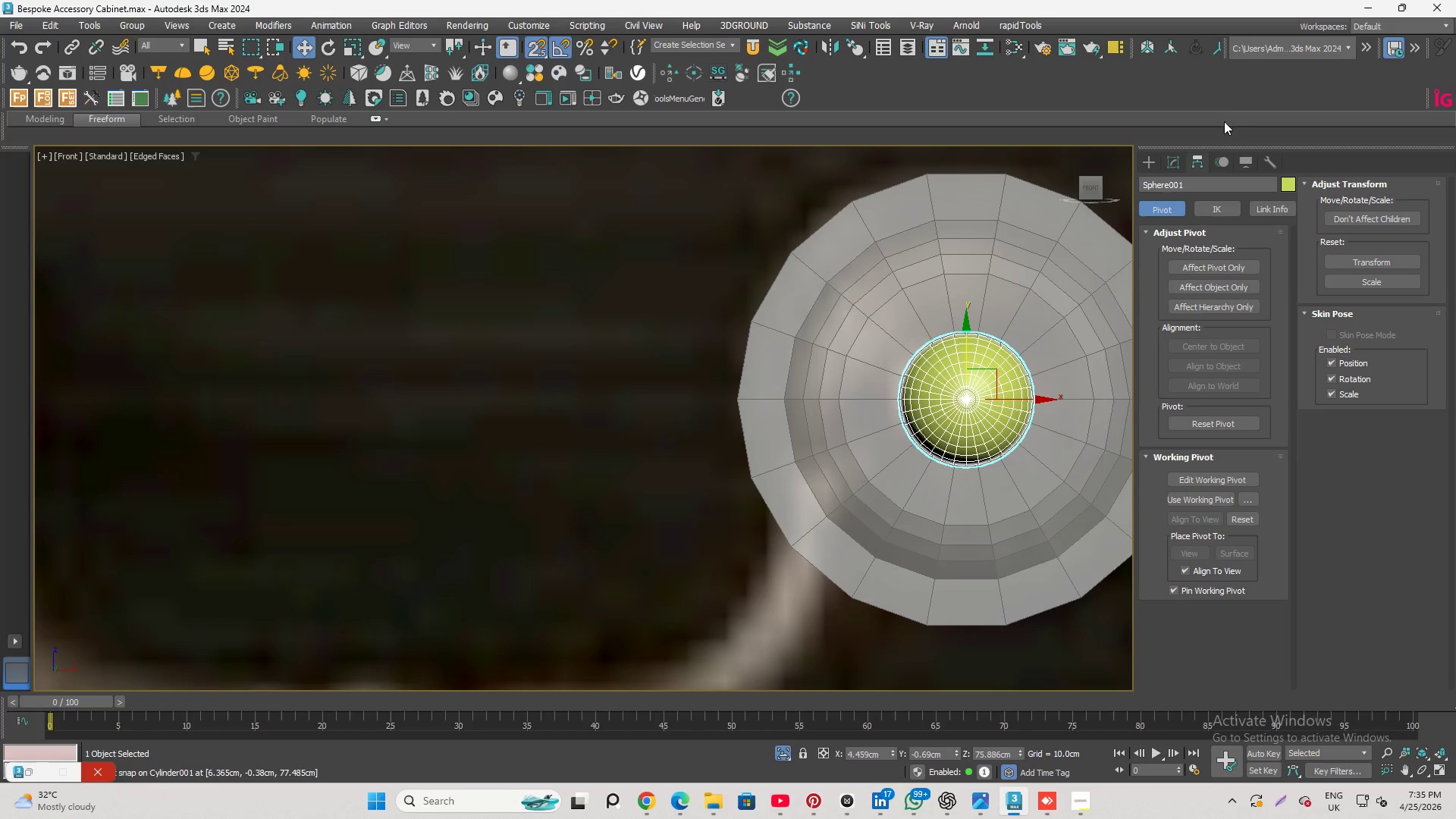 
left_click([1168, 157])
 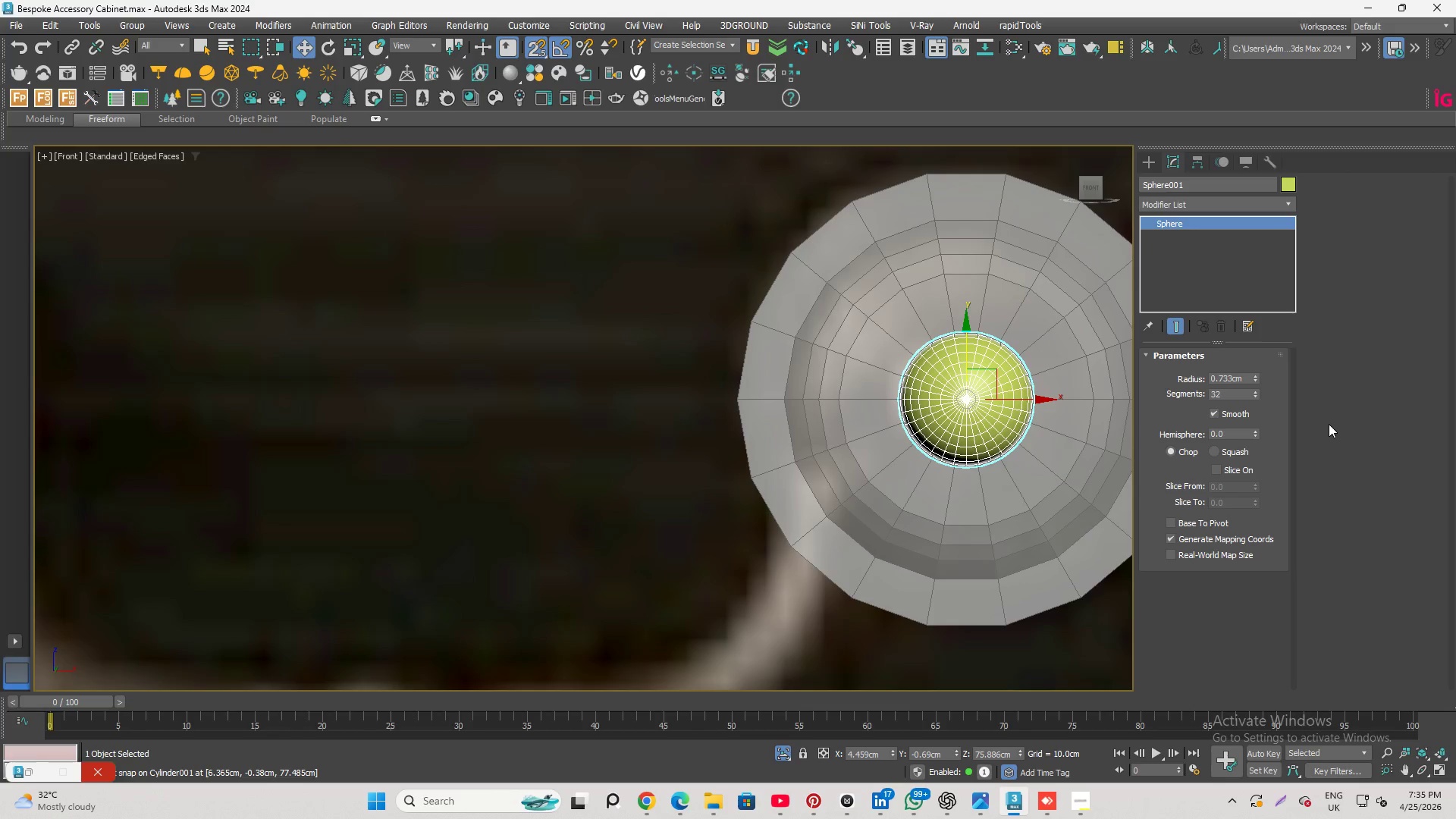 
scroll: coordinate [993, 397], scroll_direction: up, amount: 4.0
 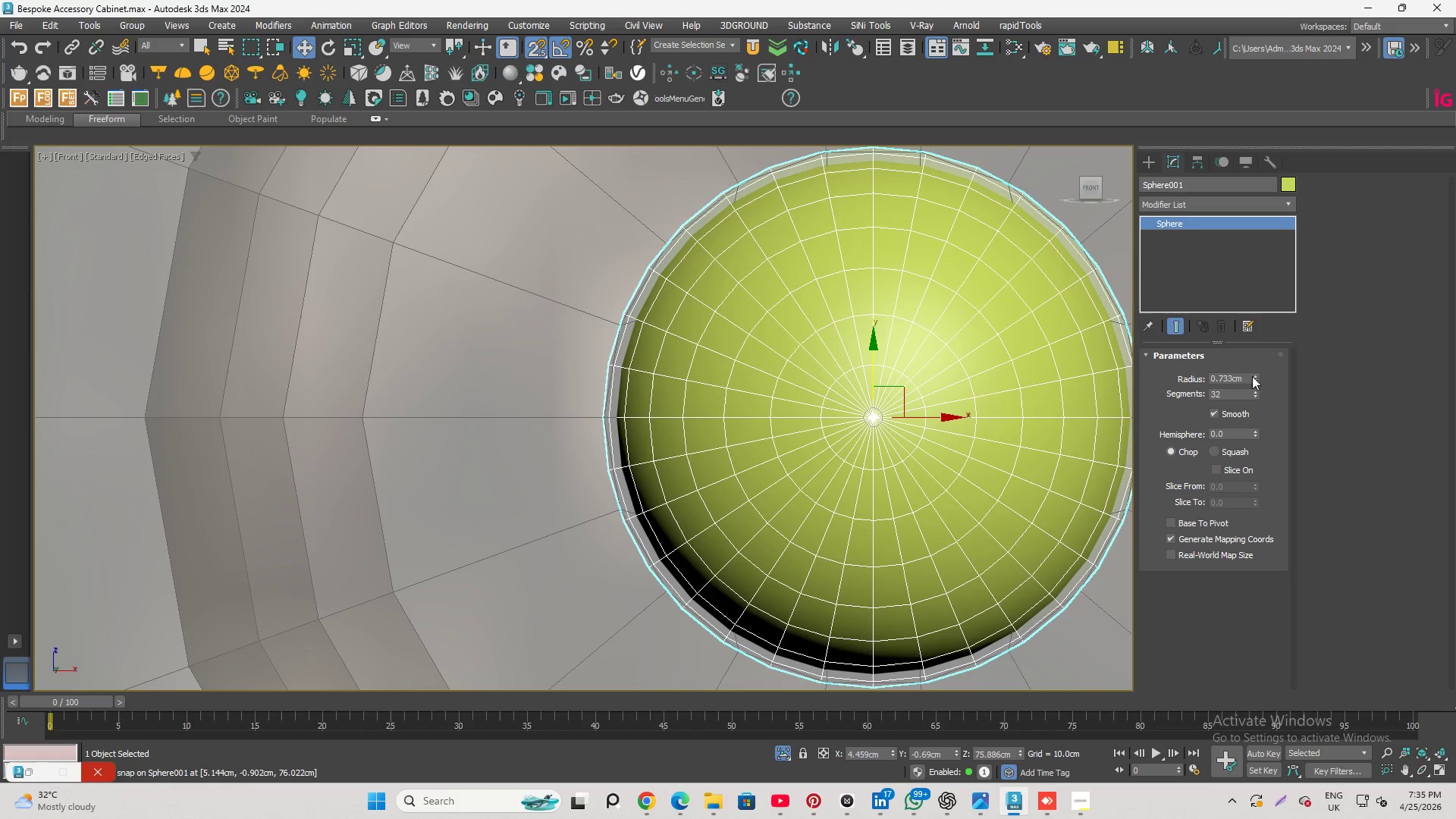 
left_click_drag(start_coordinate=[1244, 379], to_coordinate=[1225, 379])
 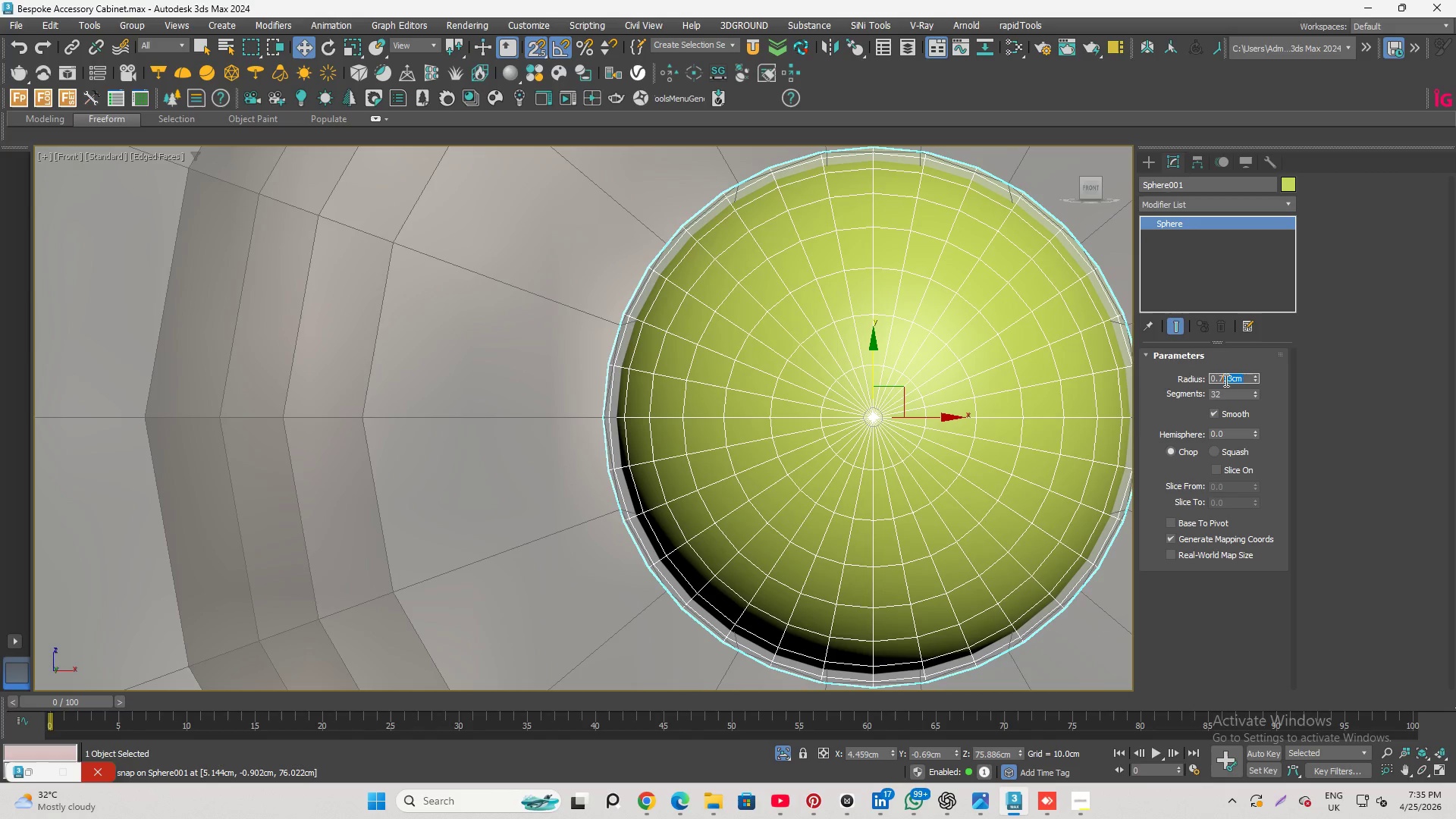 
key(Numpad5)
 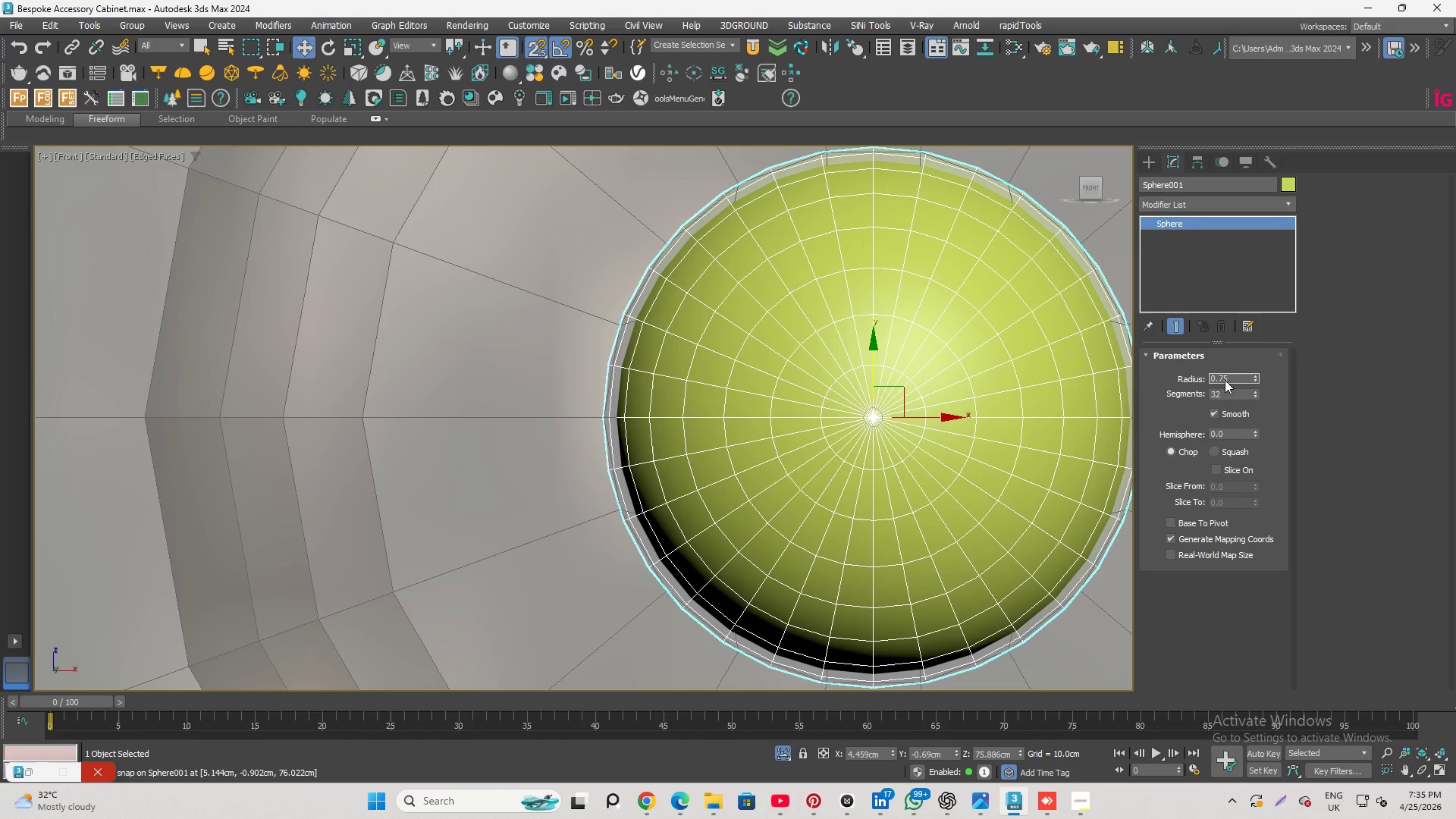 
key(Enter)
 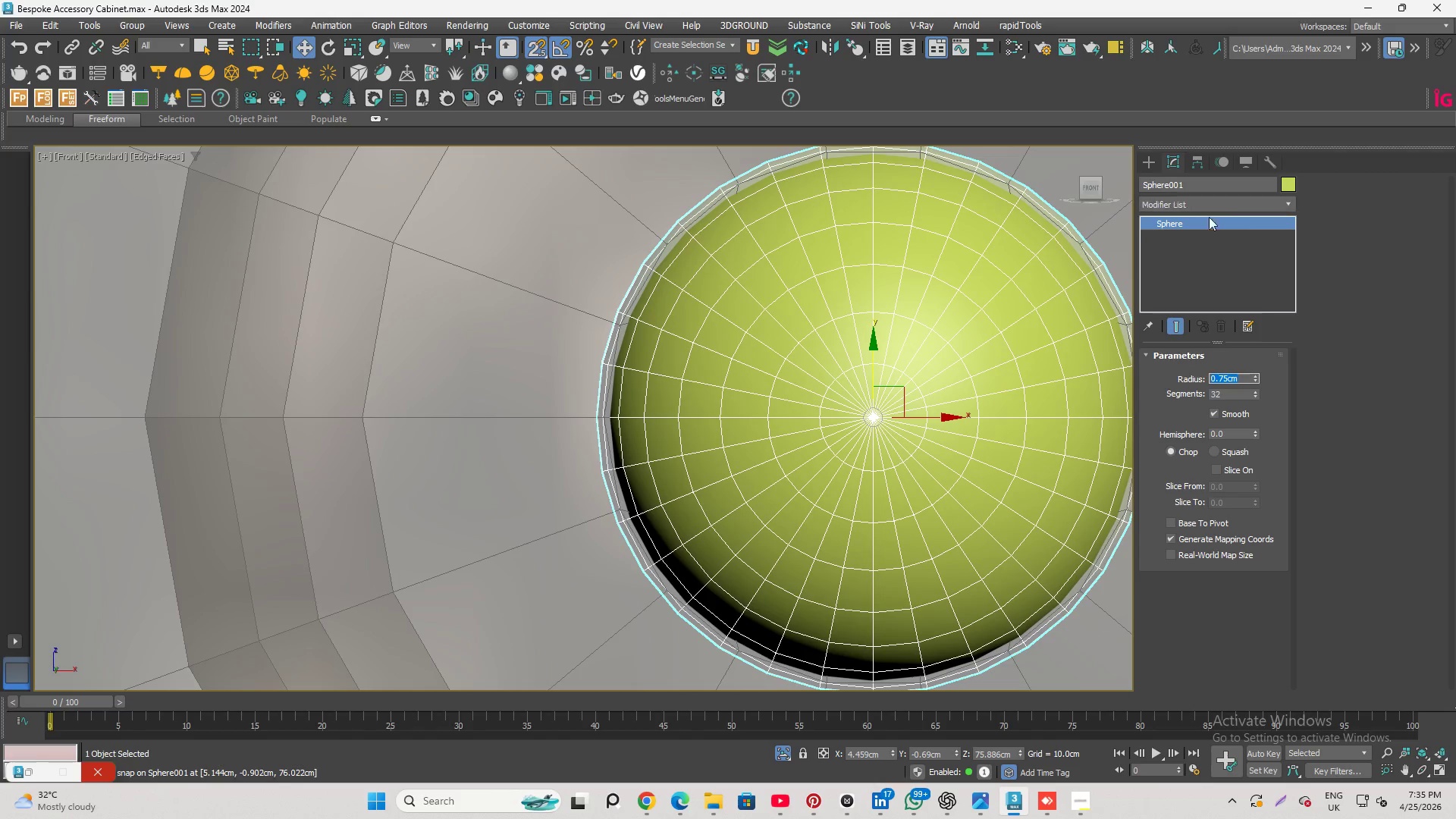 
left_click([1194, 206])
 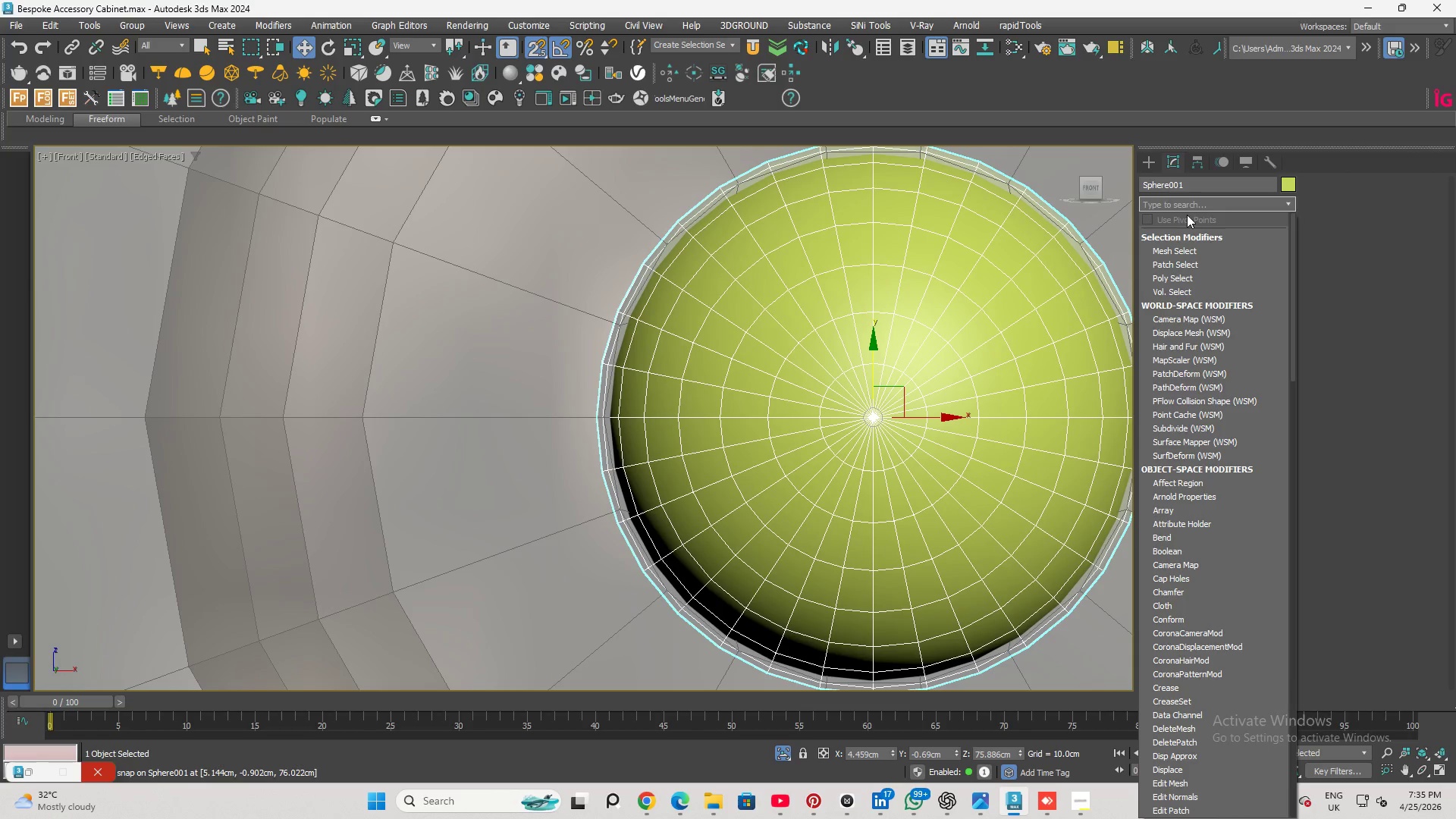 
scroll: coordinate [880, 347], scroll_direction: down, amount: 3.0
 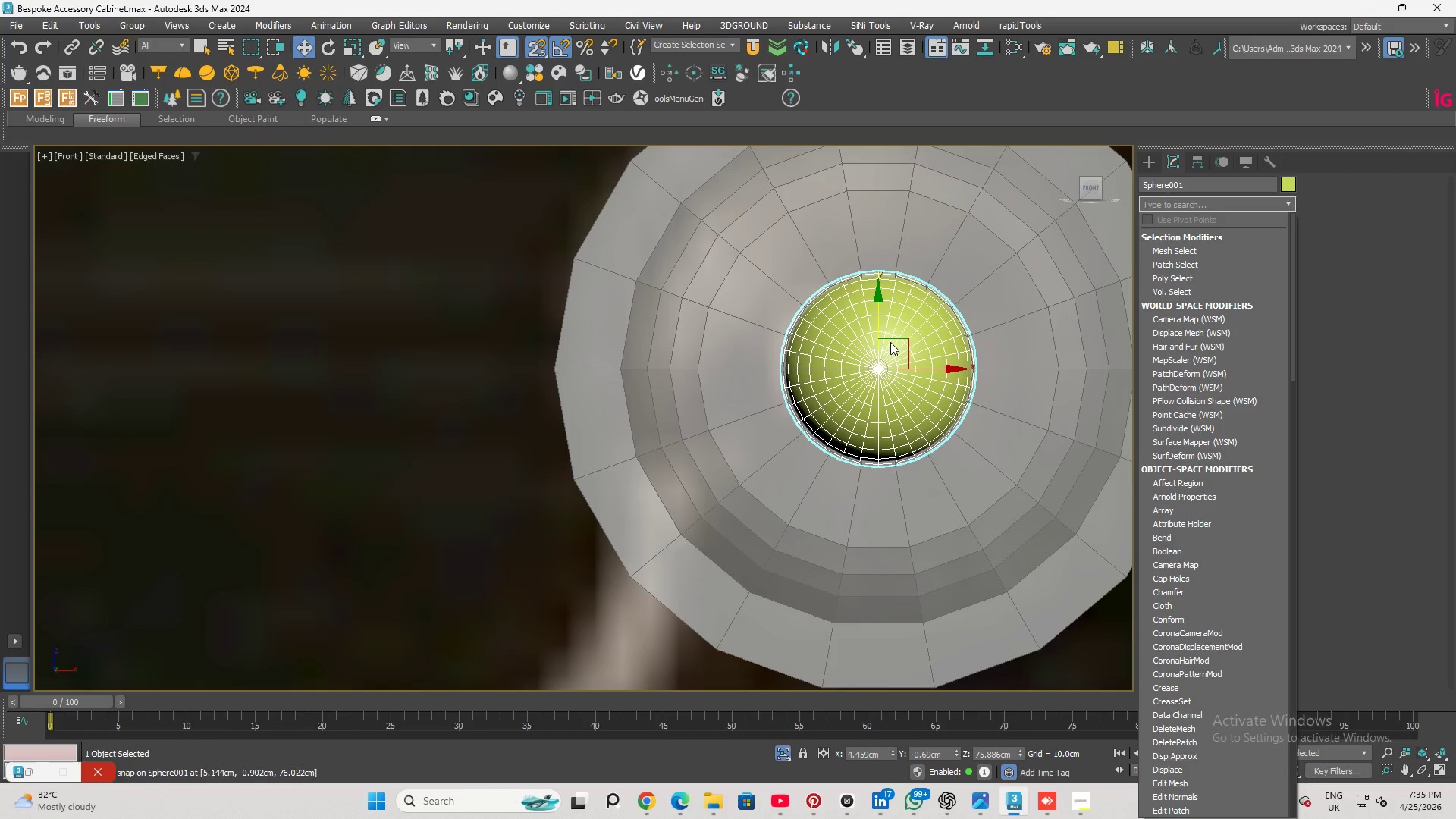 
key(Alt+Q)
 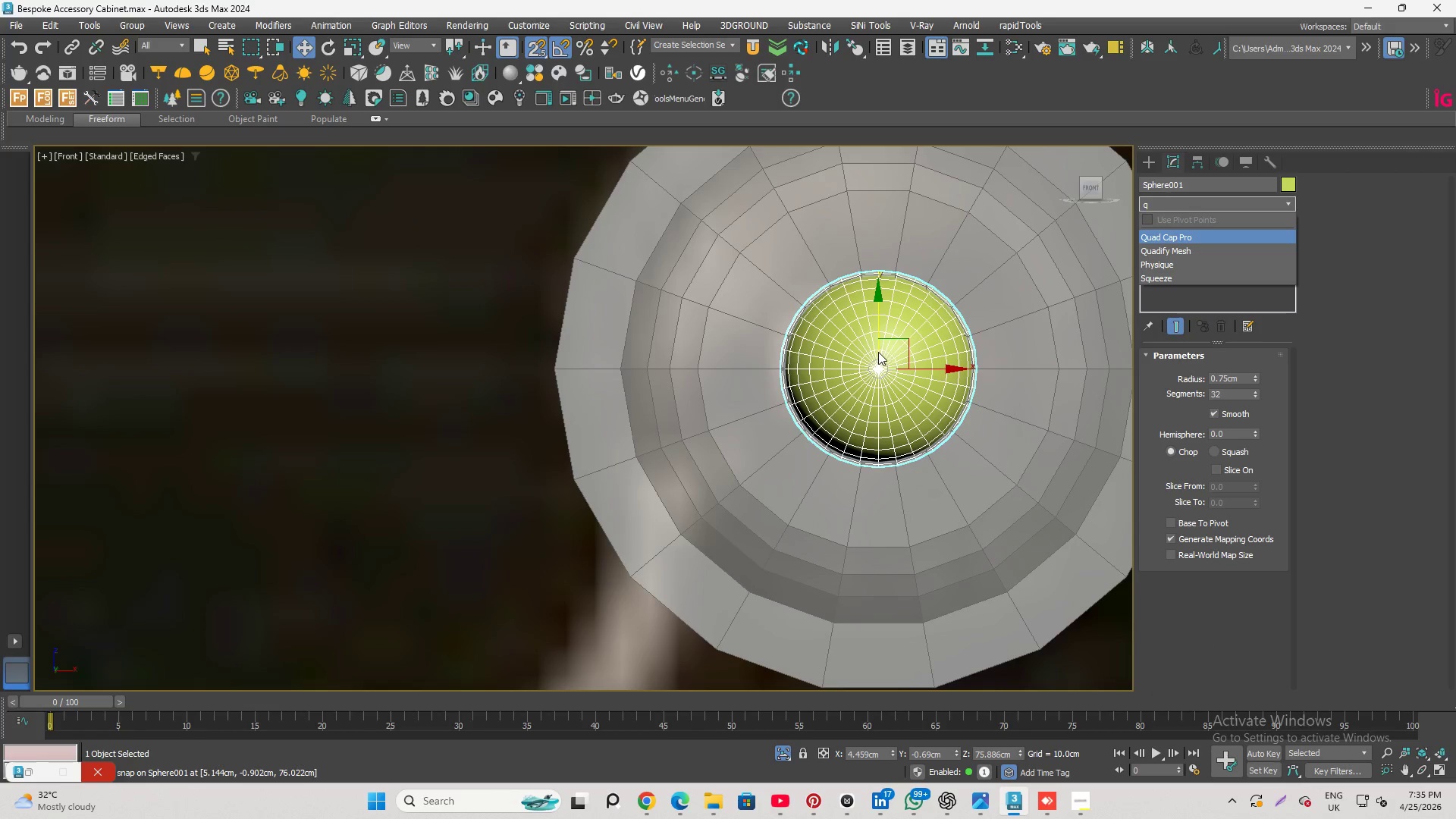 
key(Alt+Q)
 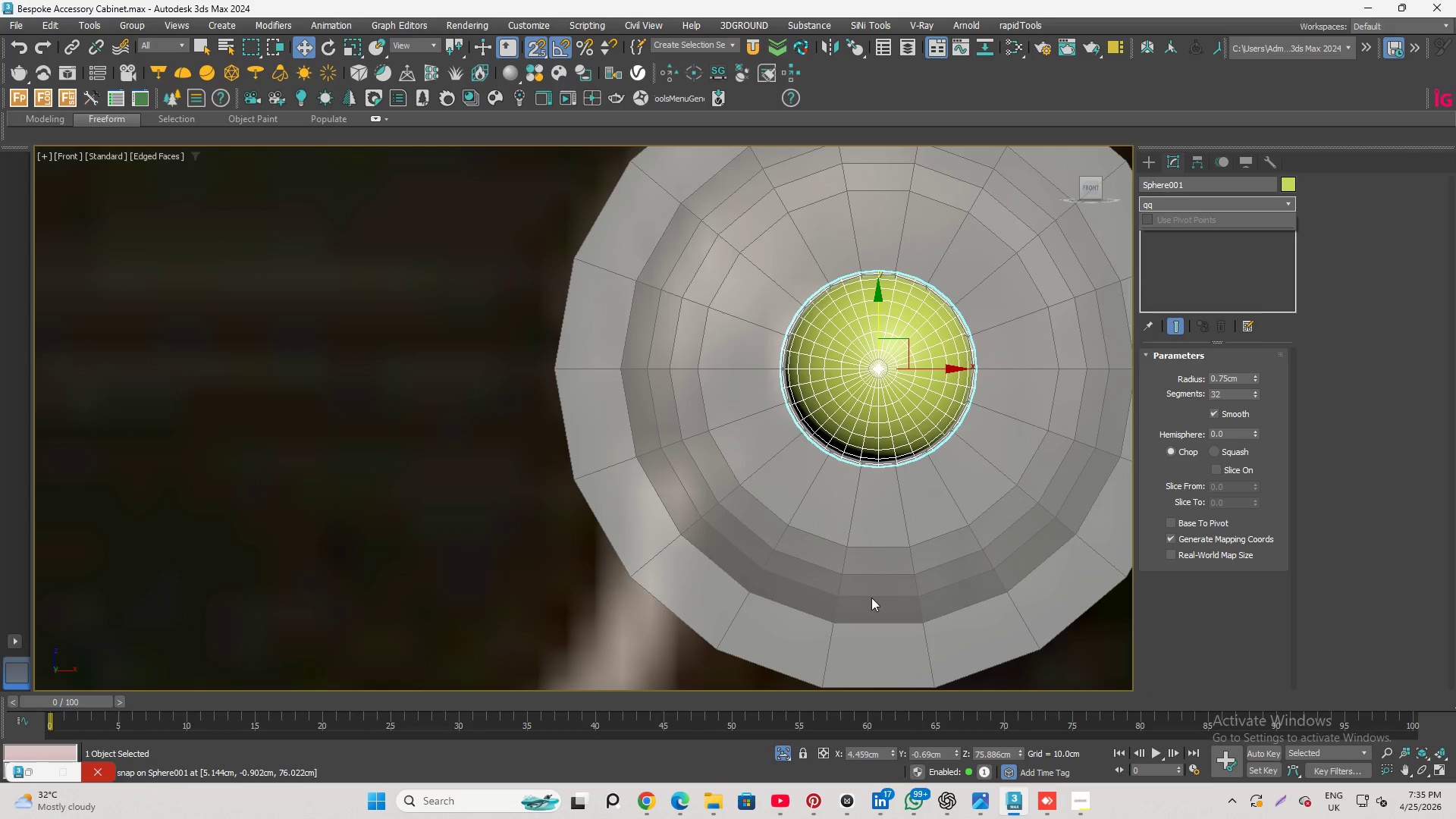 
left_click([384, 446])
 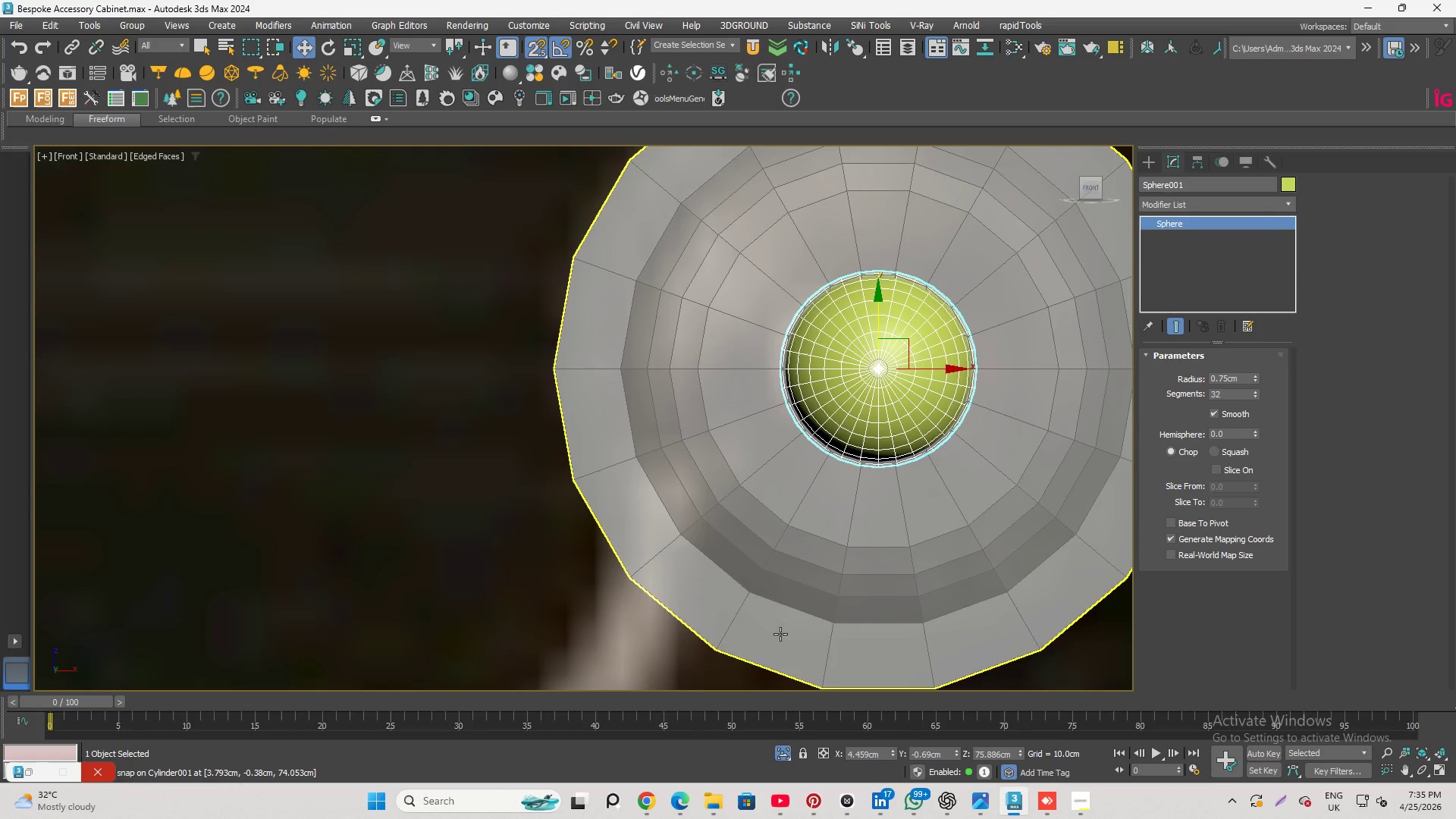 
left_click([786, 759])
 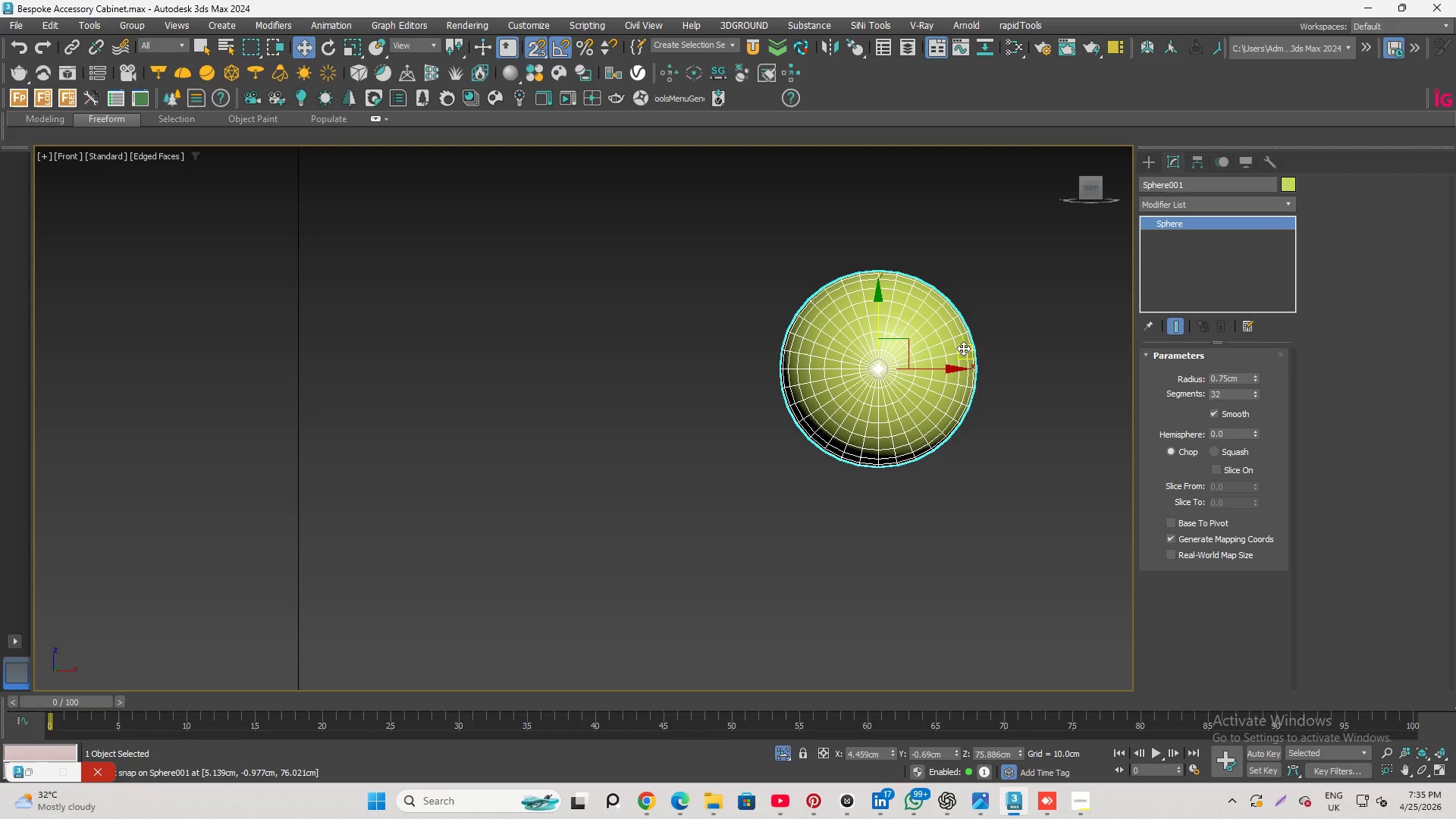 
key(7)
 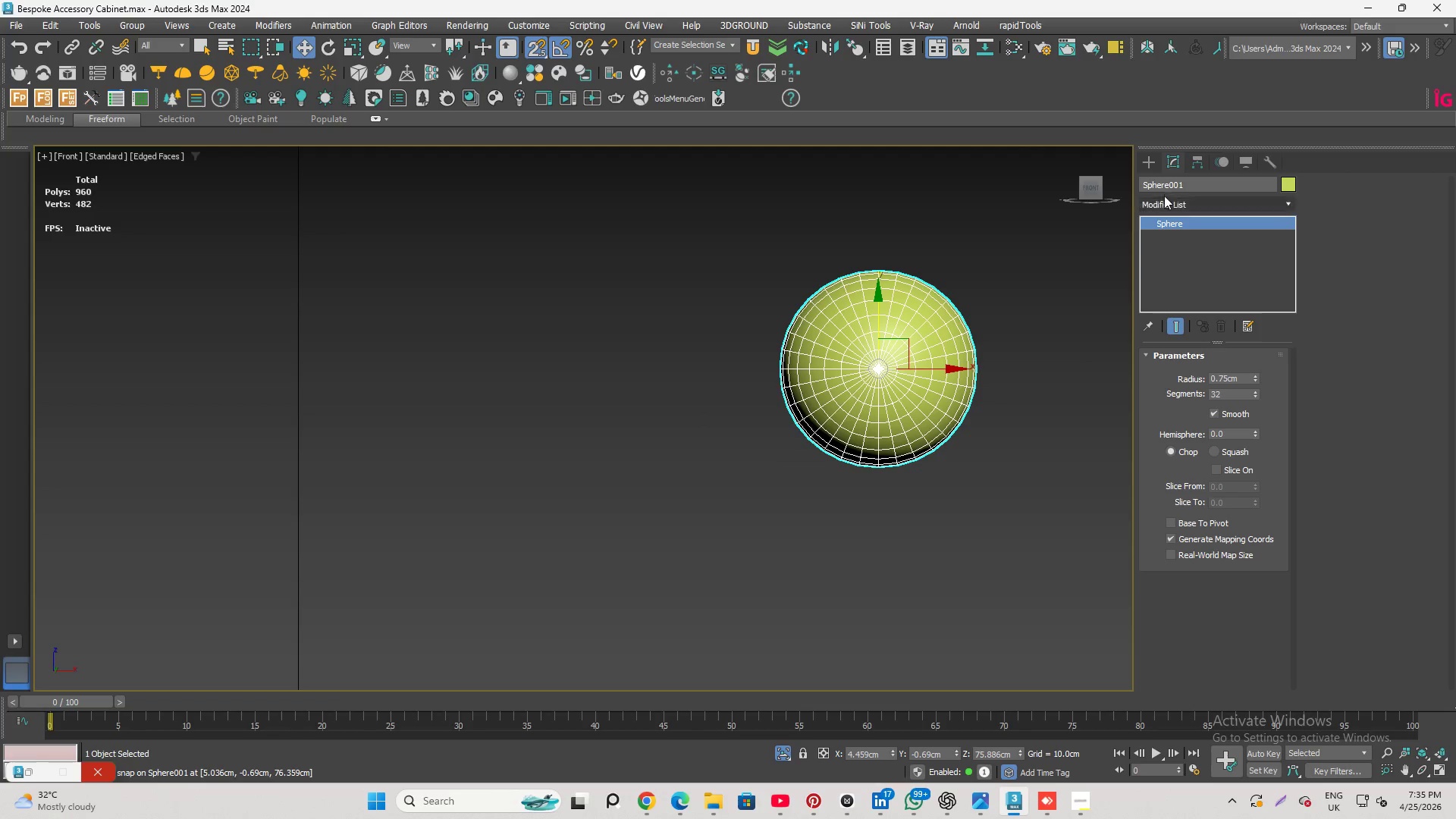 
left_click([1172, 199])
 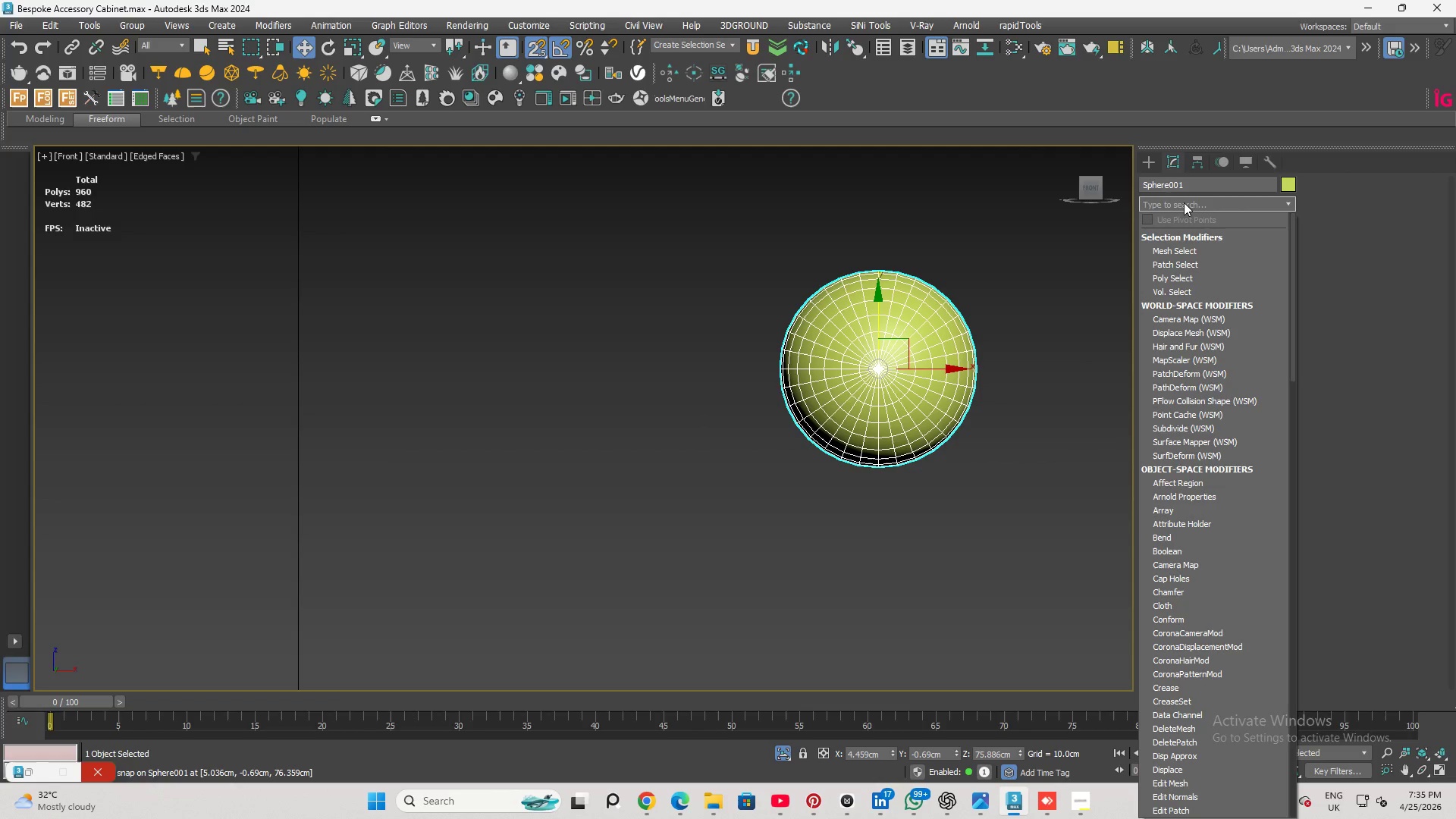 
type(re)
 